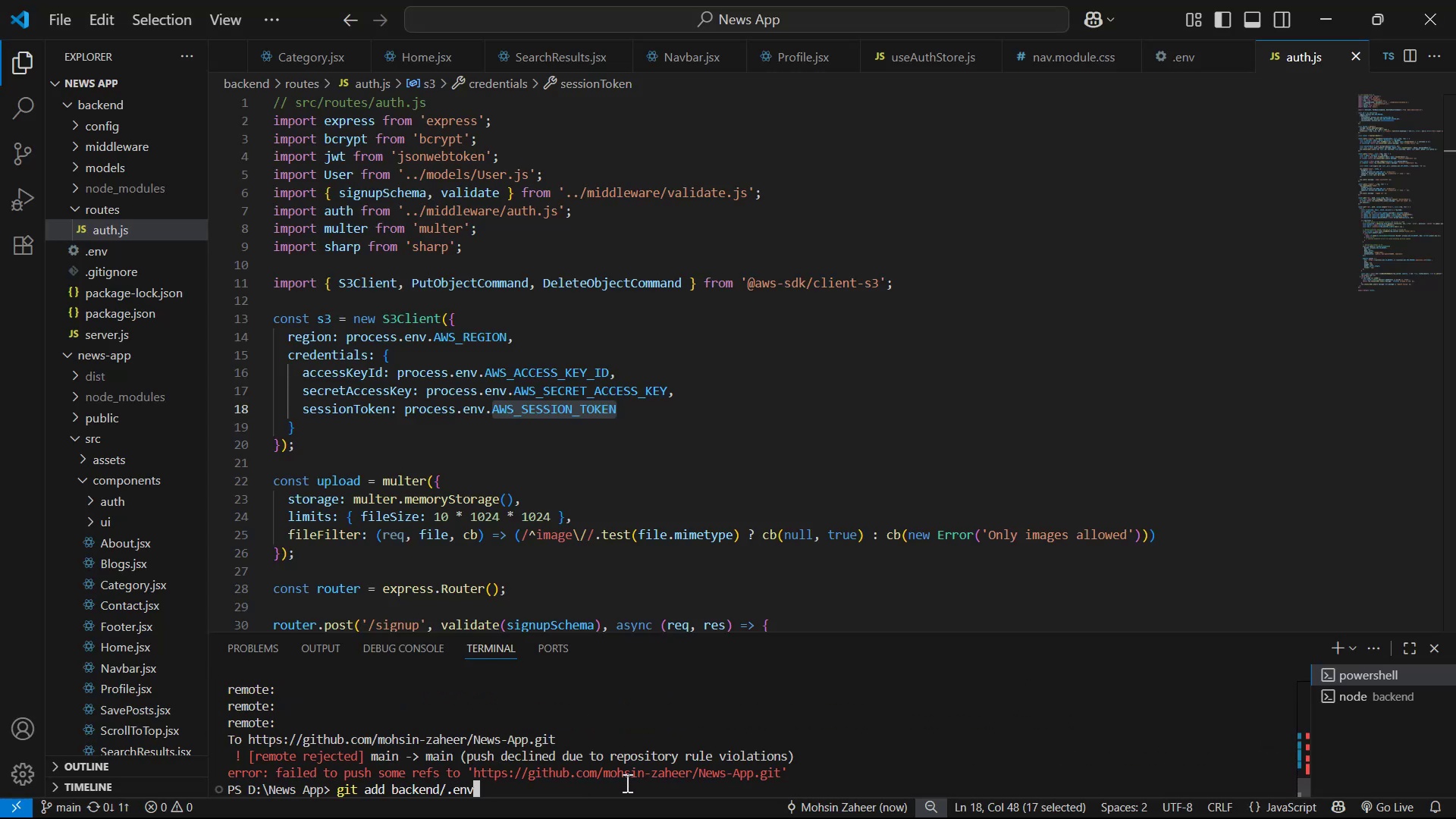 
key(Enter)
 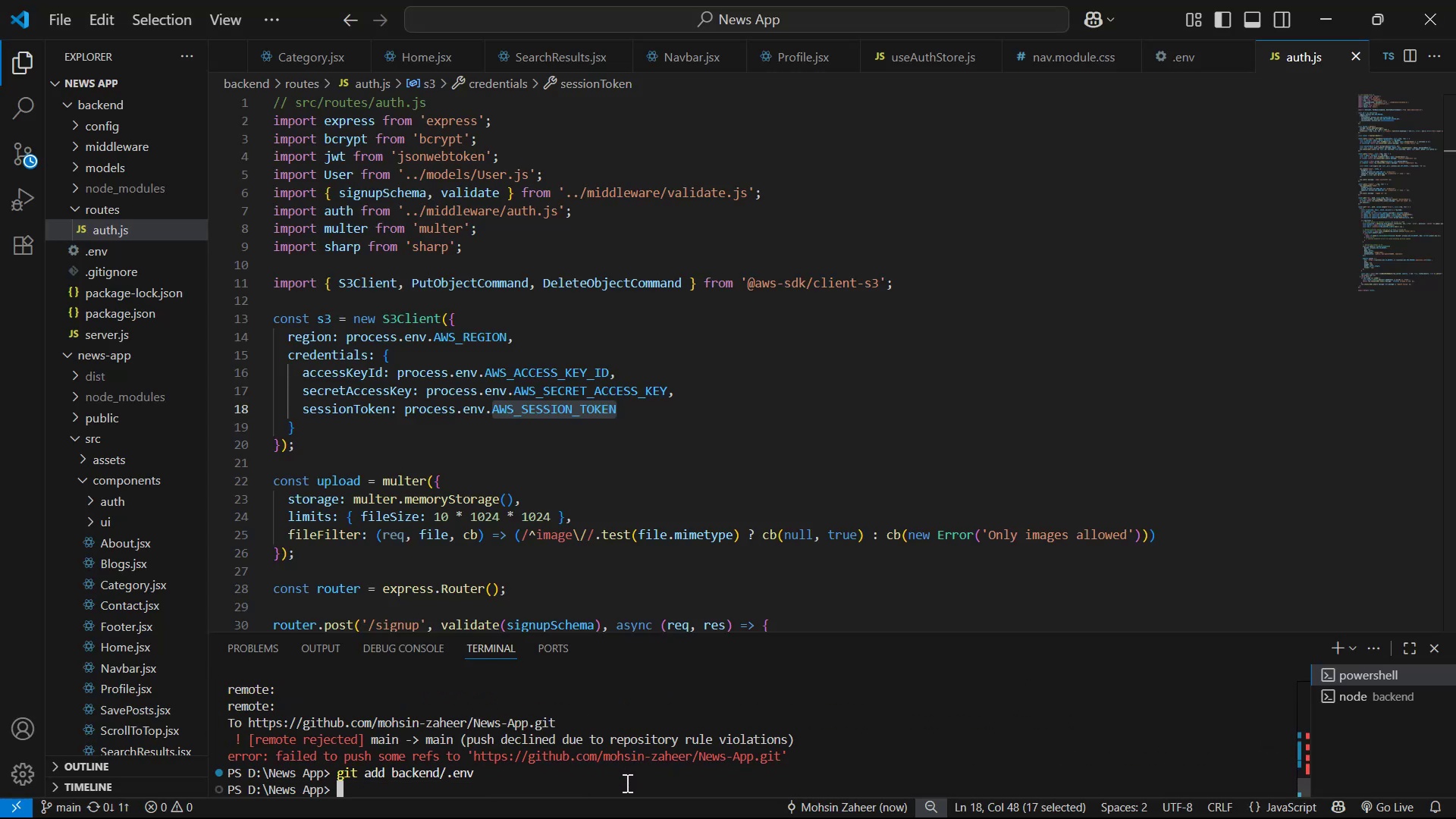 
key(Alt+AltLeft)
 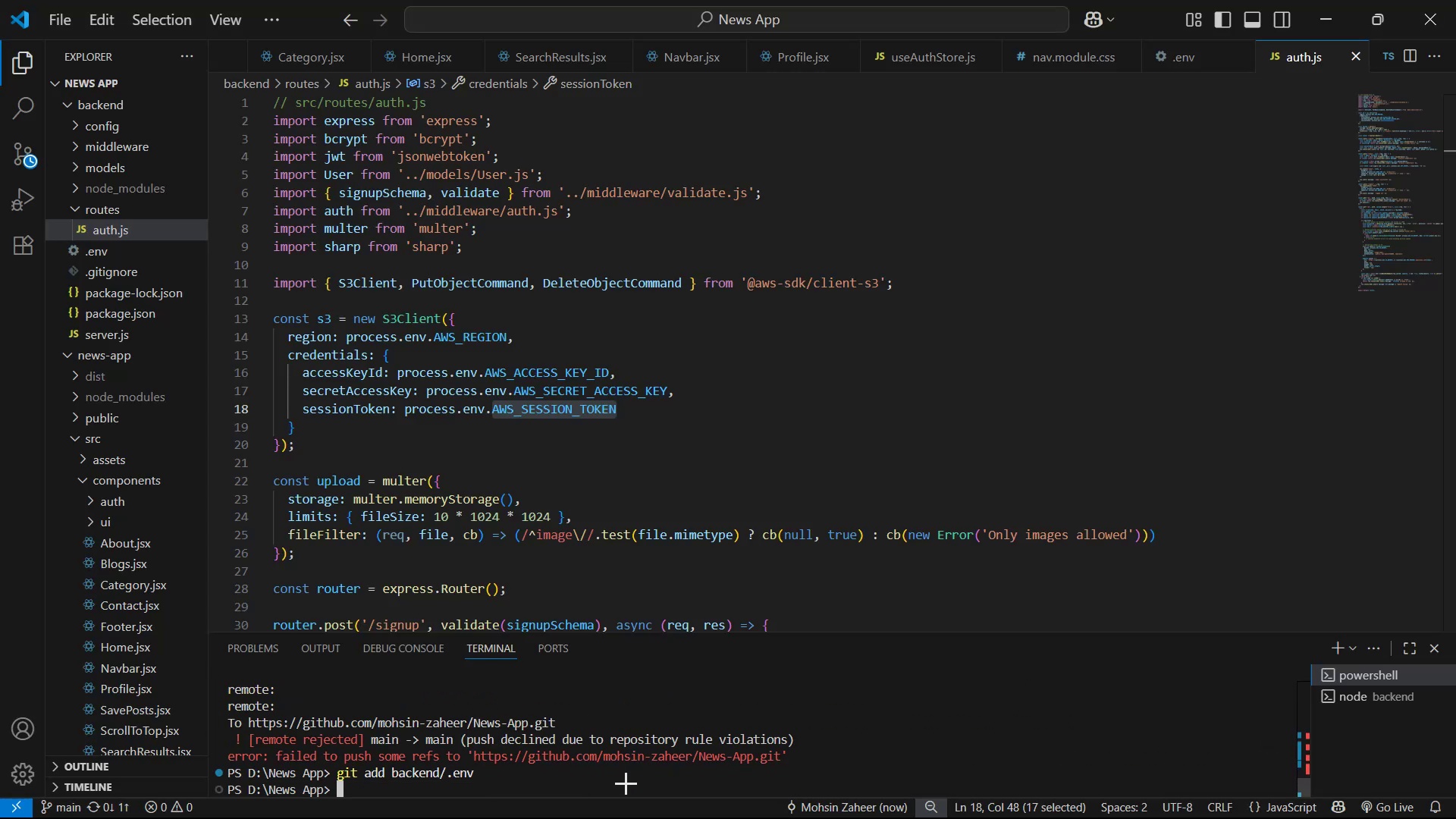 
key(Alt+Tab)
 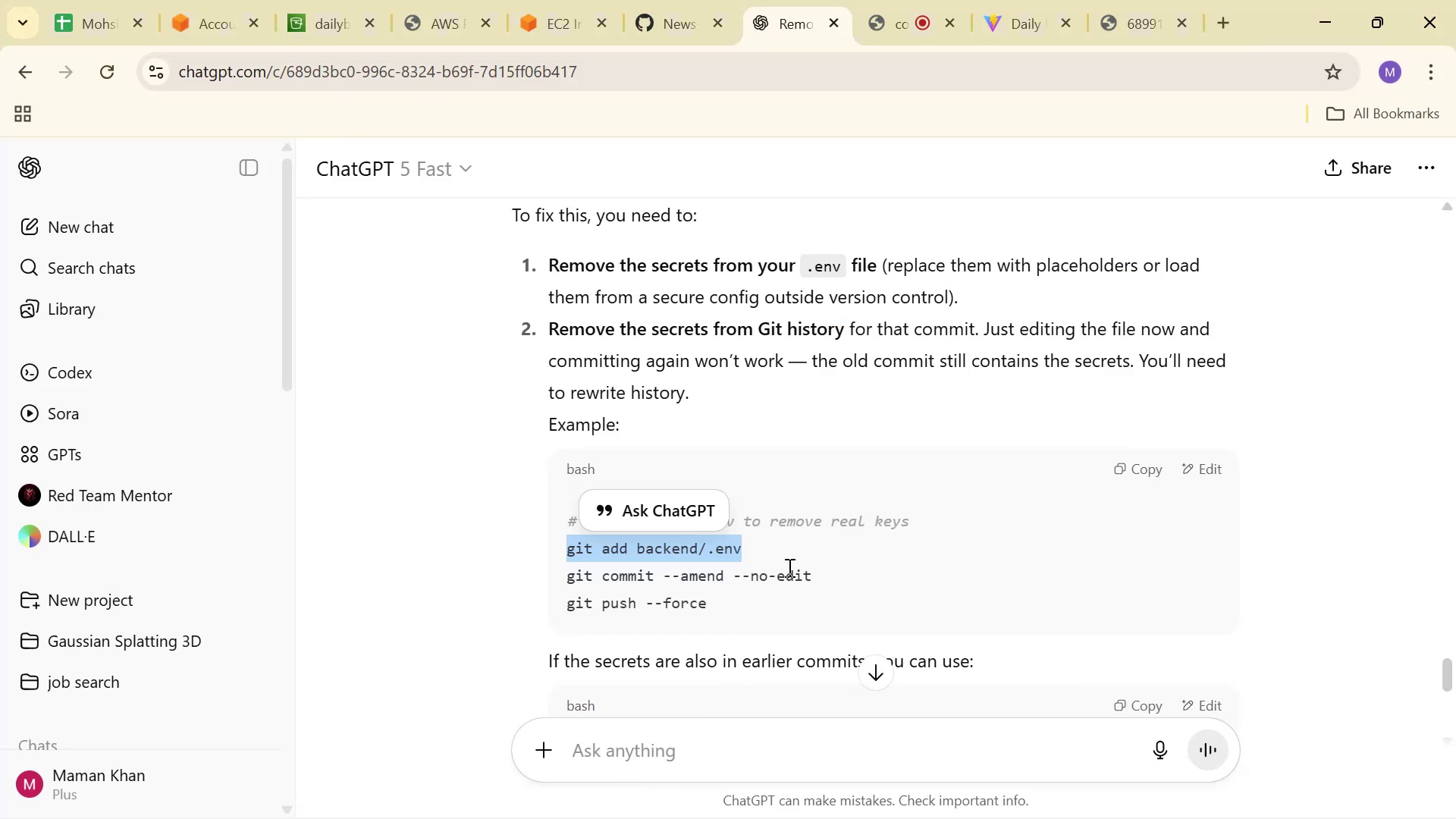 
left_click_drag(start_coordinate=[825, 576], to_coordinate=[552, 586])
 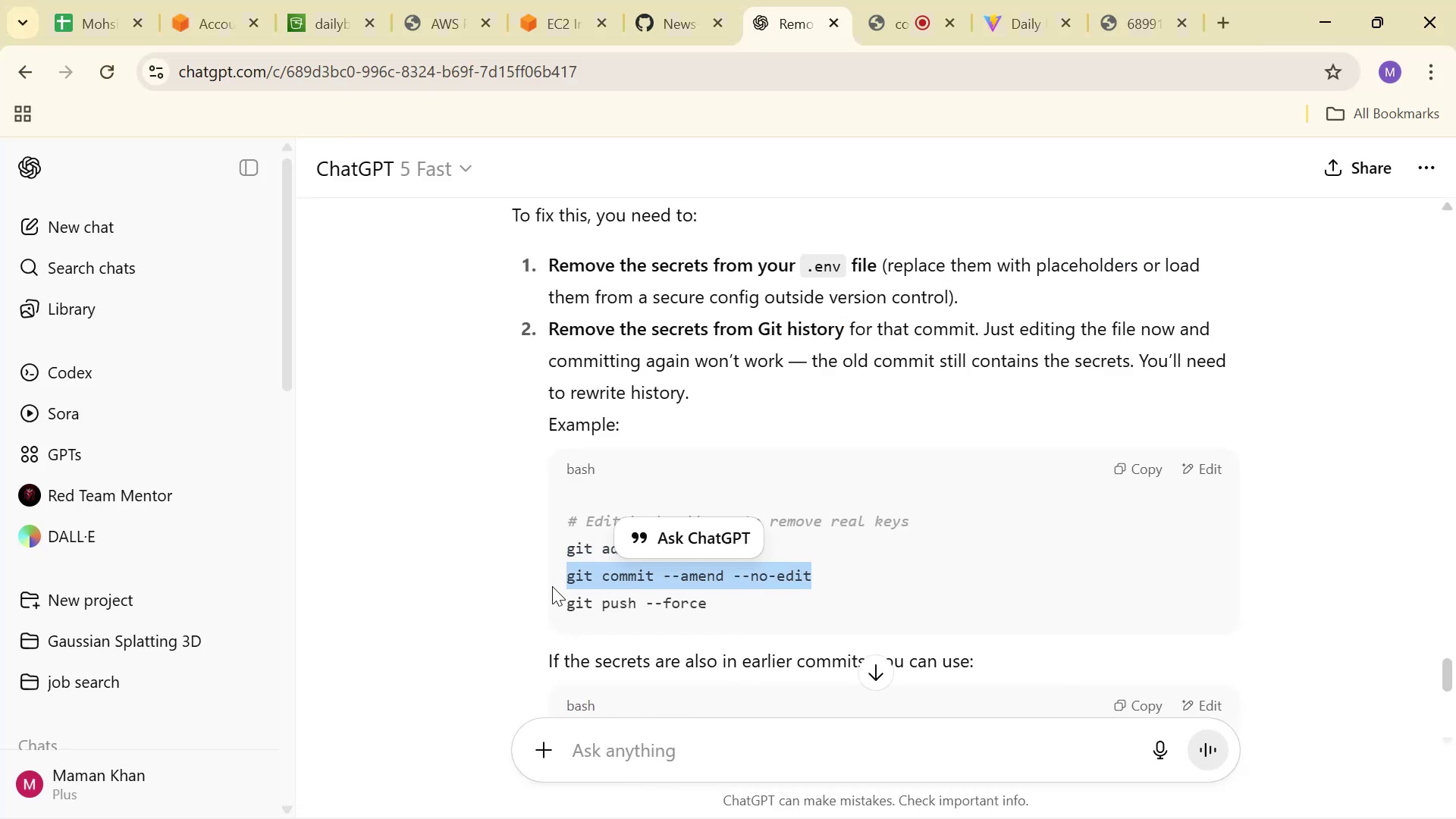 
key(Control+ControlLeft)
 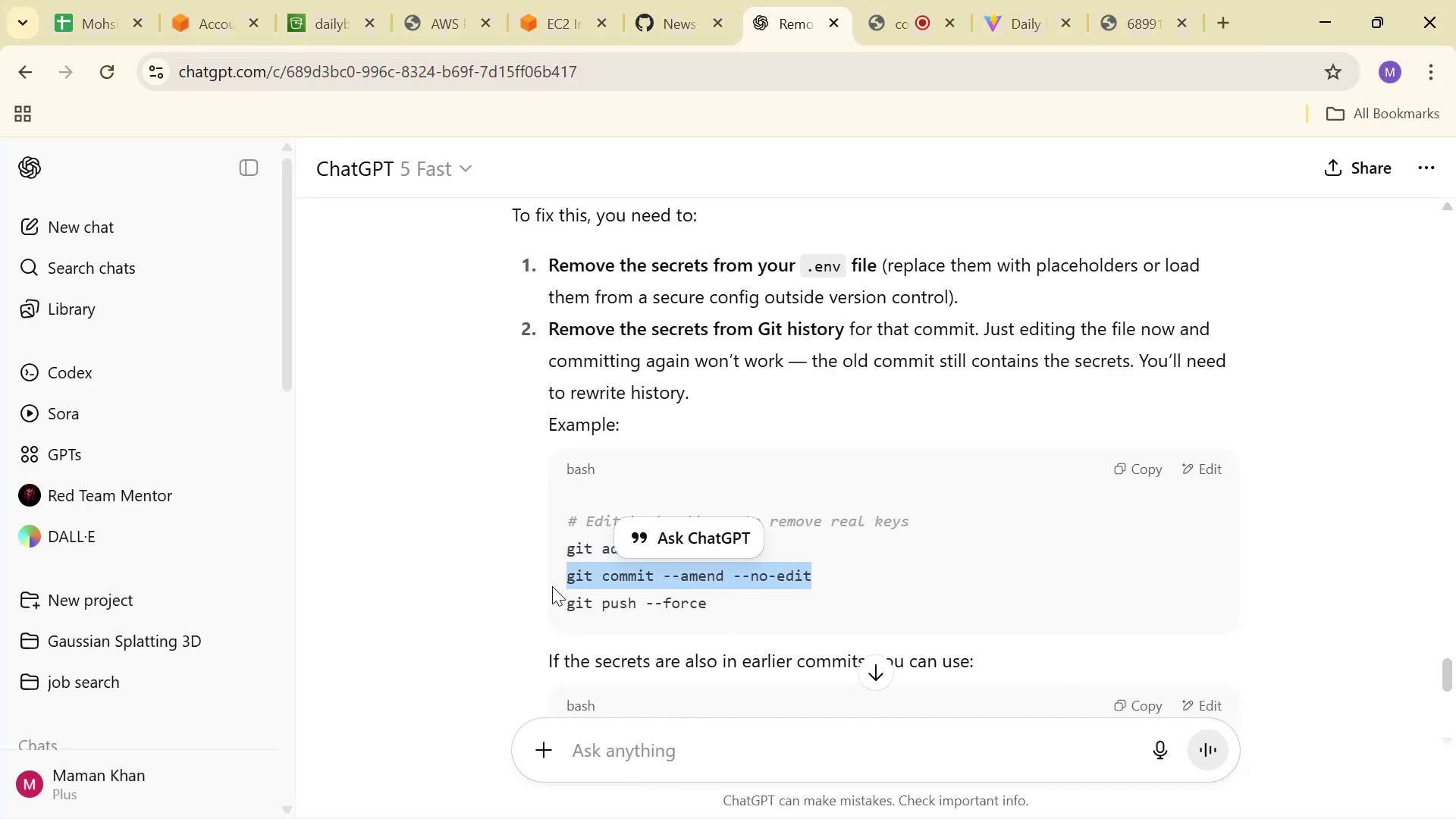 
key(Control+C)
 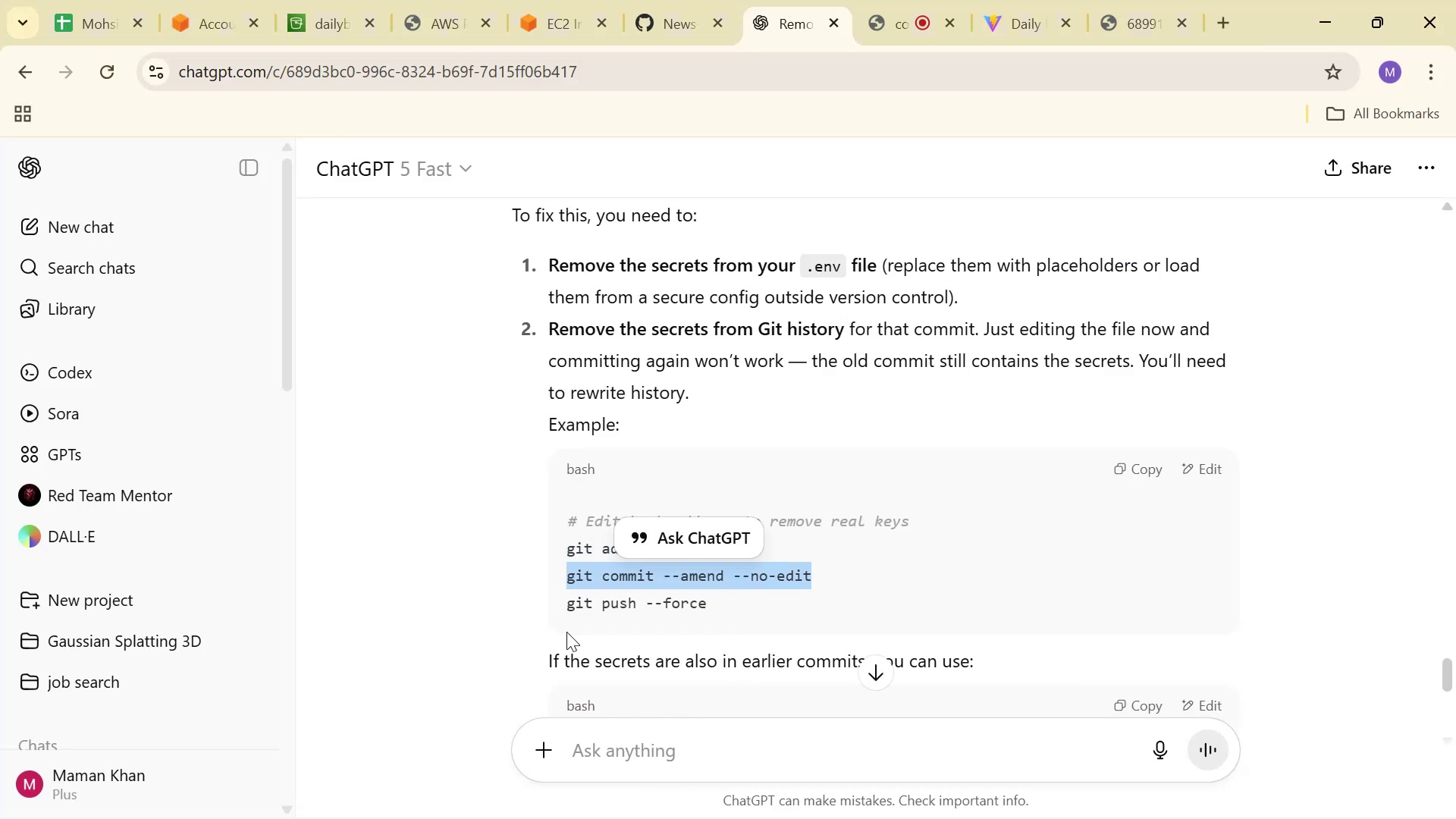 
key(Alt+AltLeft)
 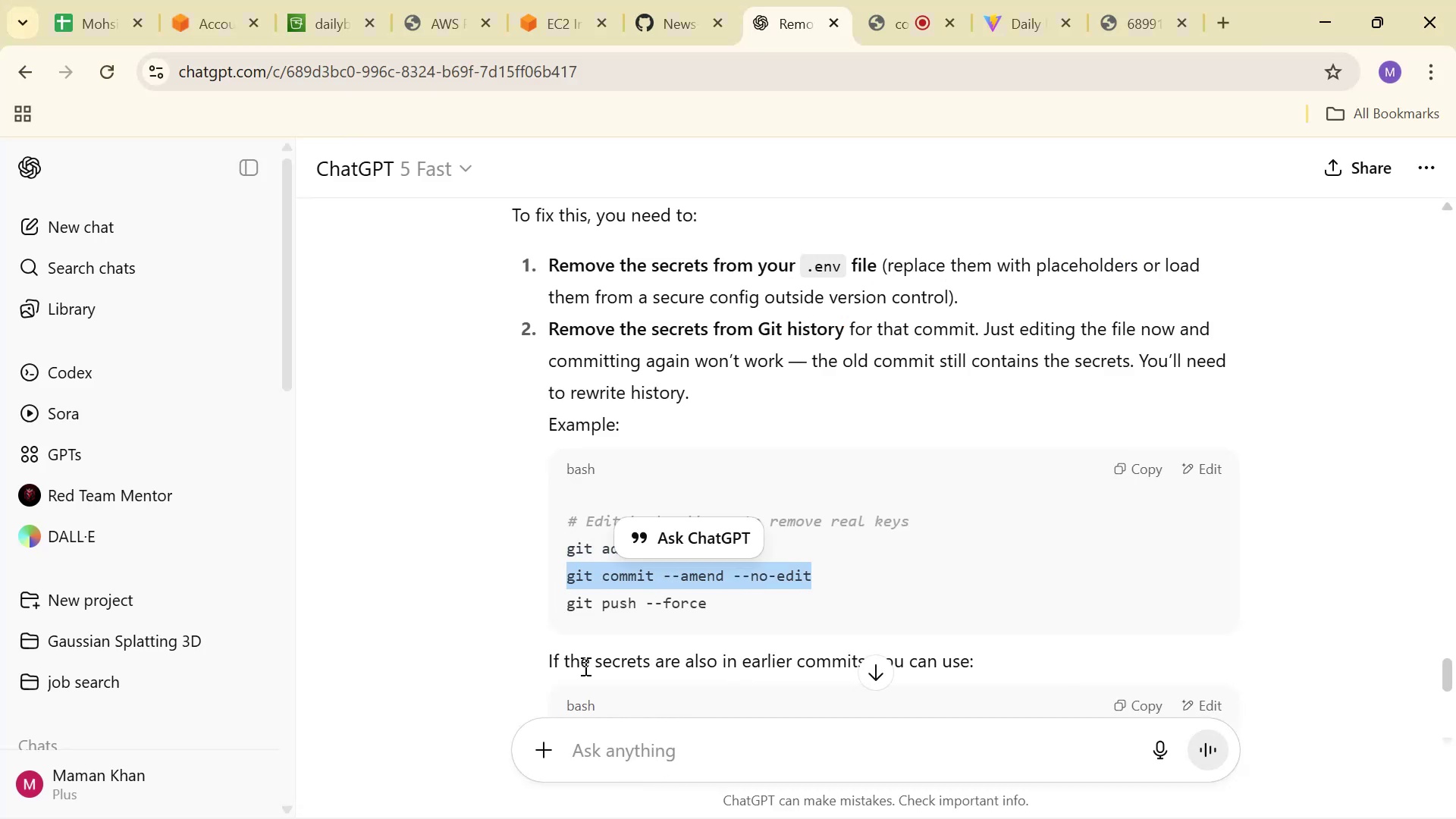 
key(Alt+Tab)
 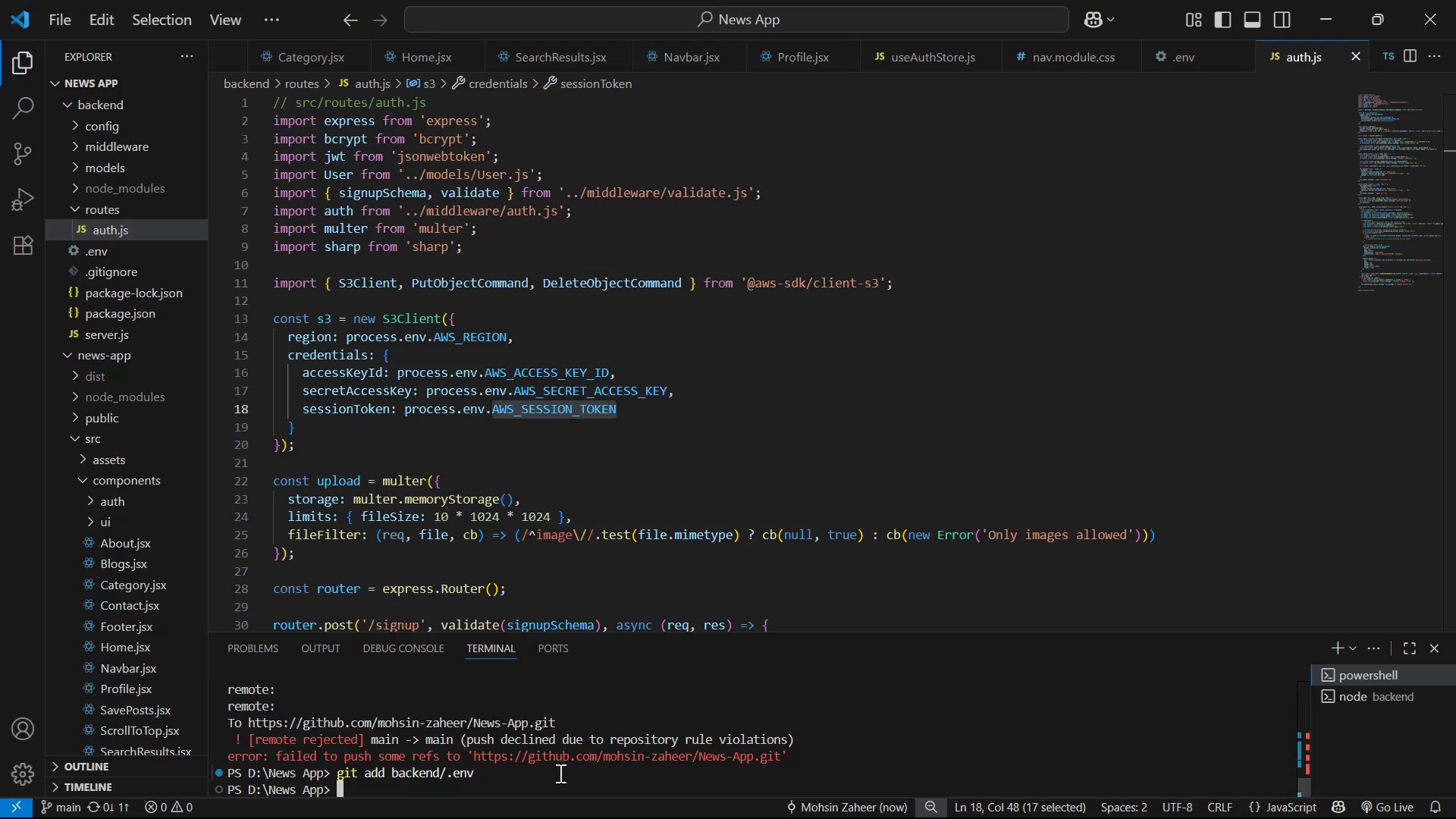 
right_click([555, 779])
 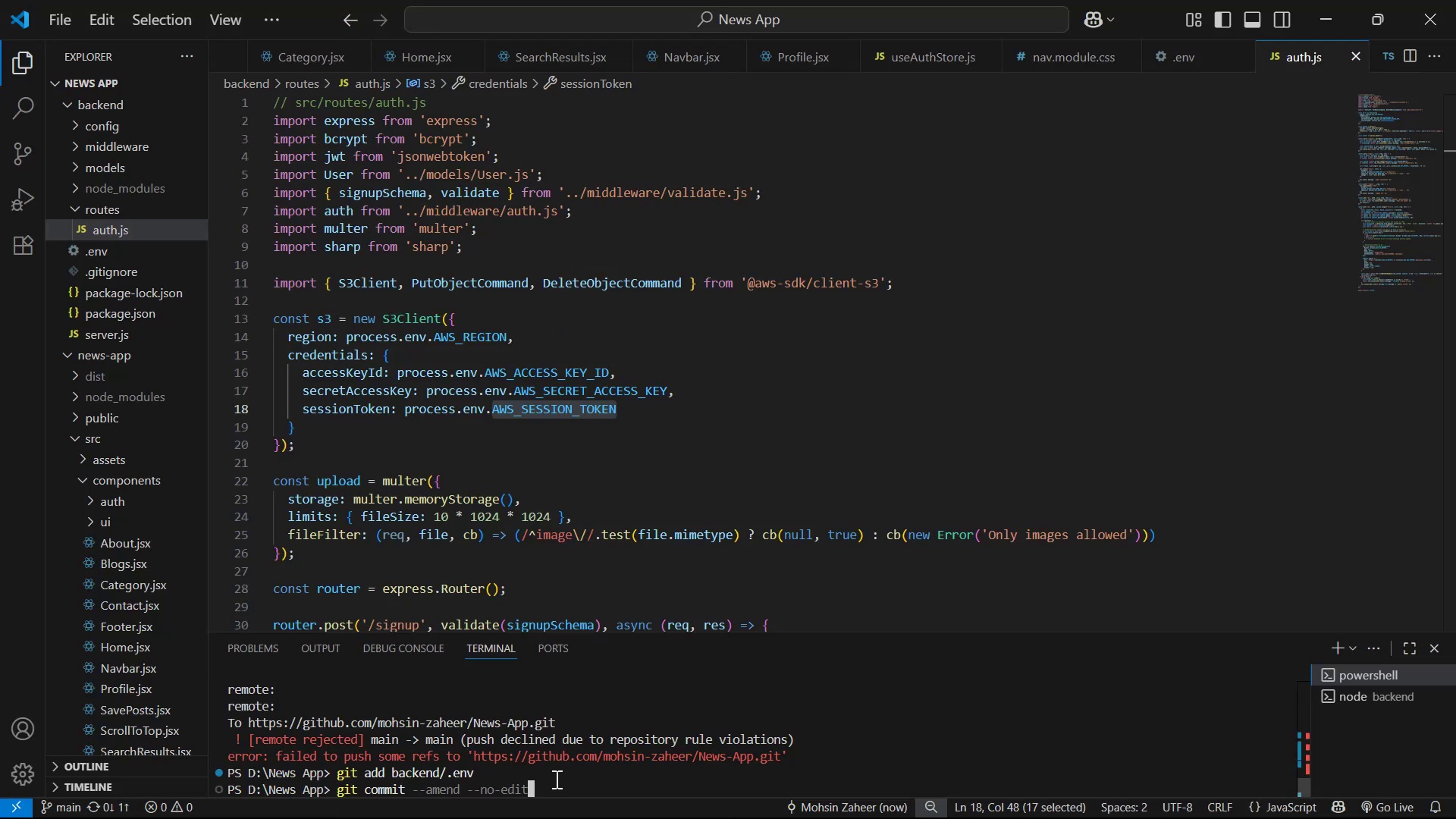 
key(Enter)
 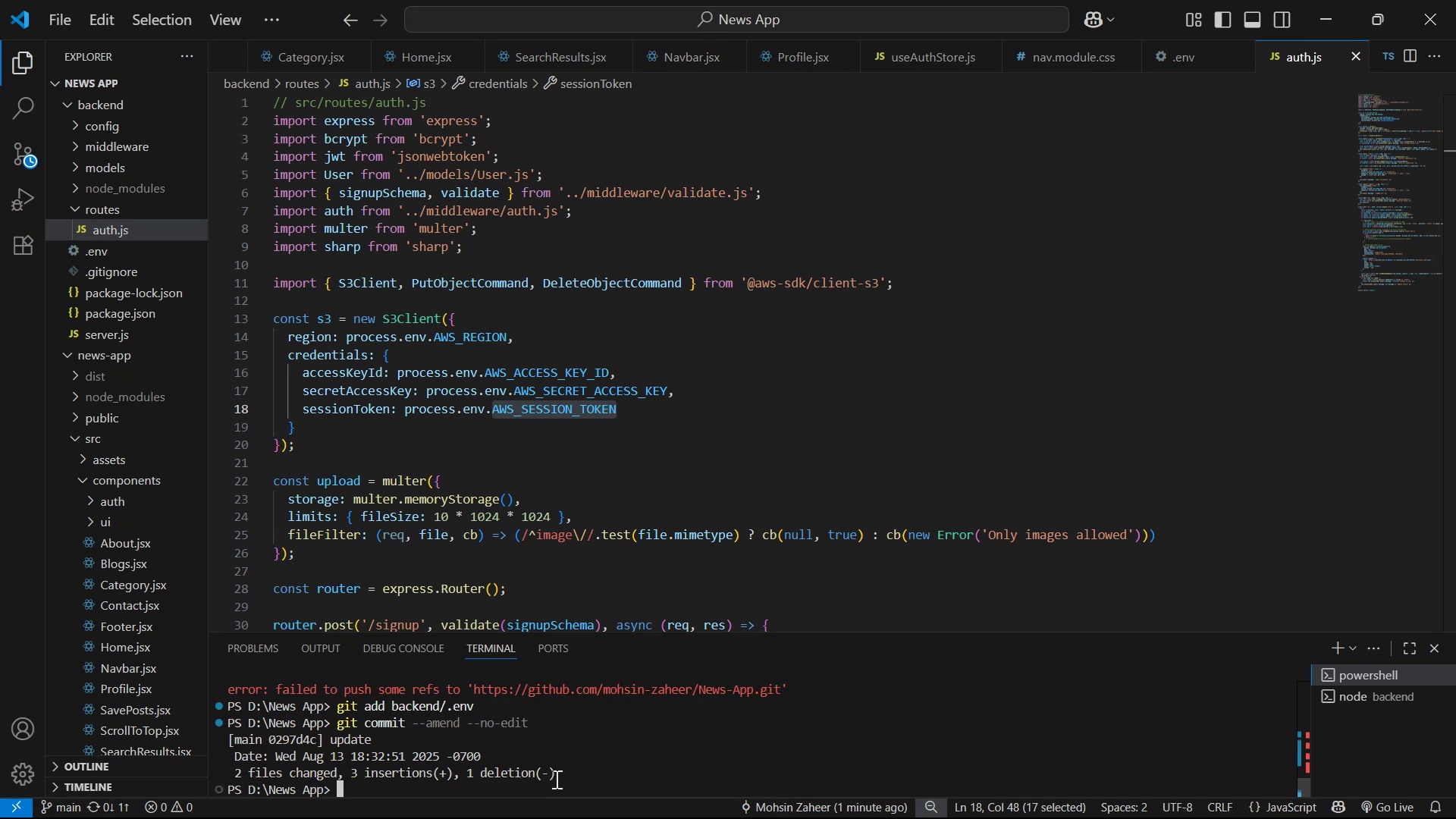 
key(Alt+AltLeft)
 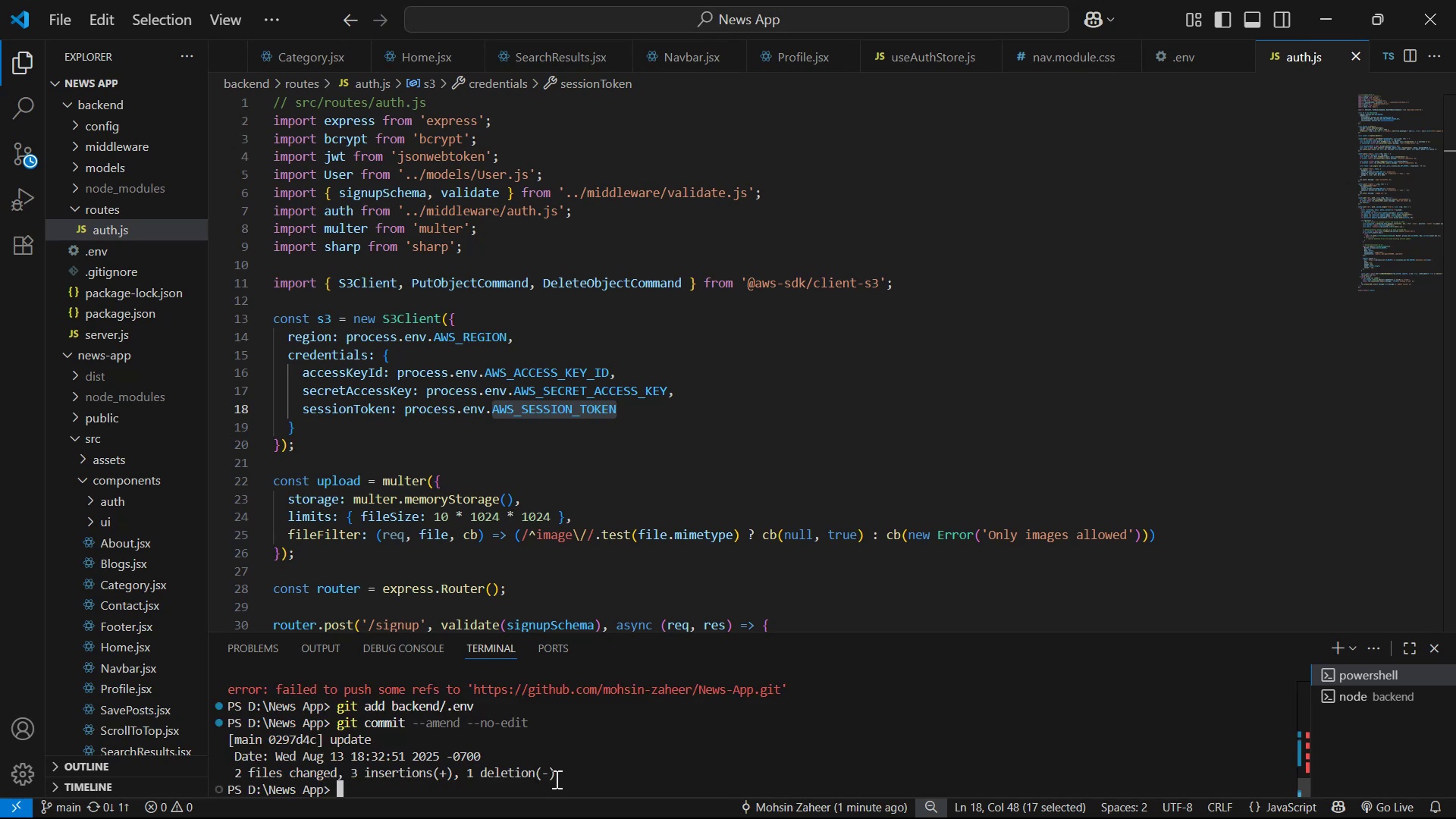 
key(Alt+Tab)
 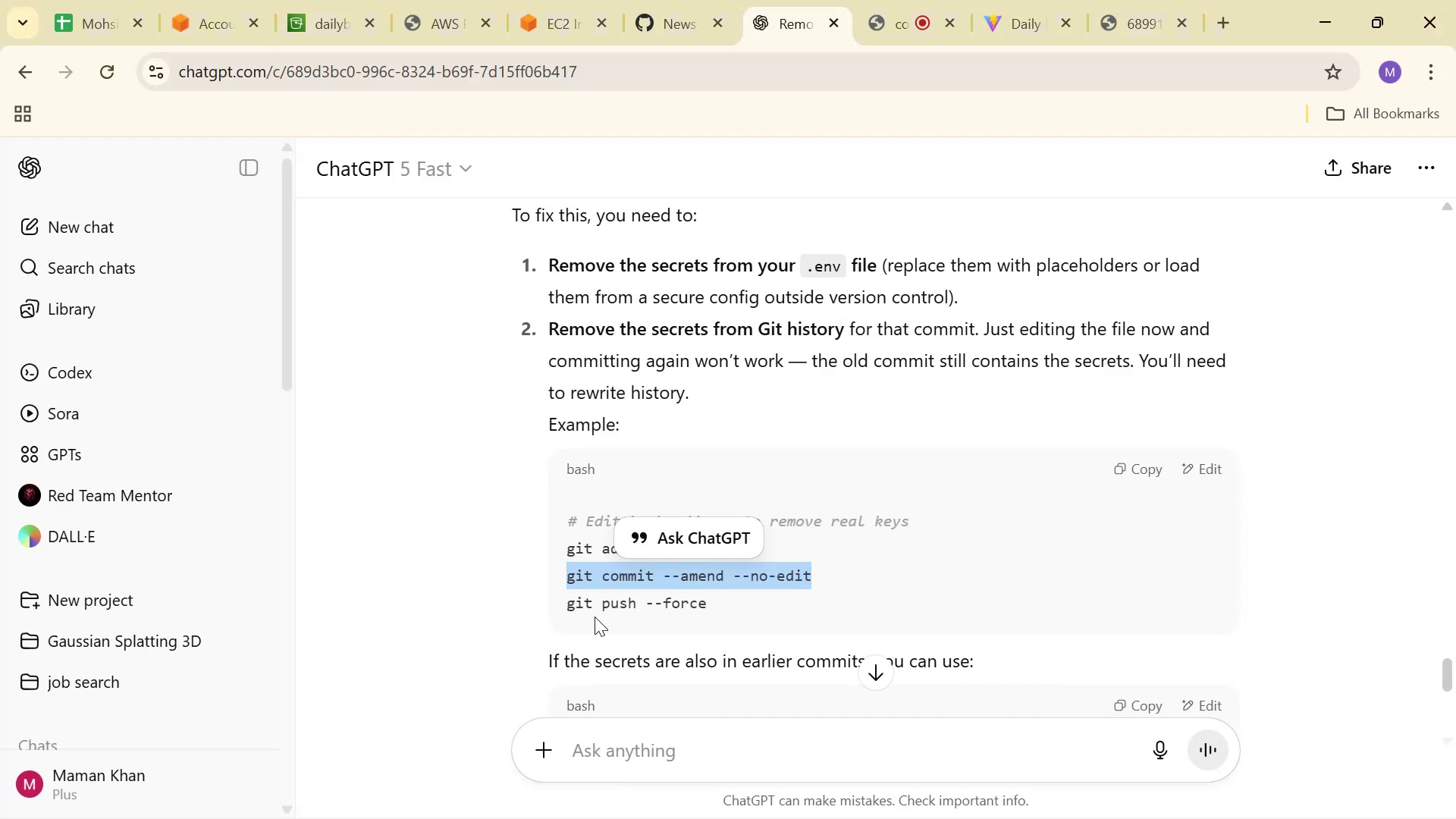 
left_click_drag(start_coordinate=[563, 599], to_coordinate=[742, 602])
 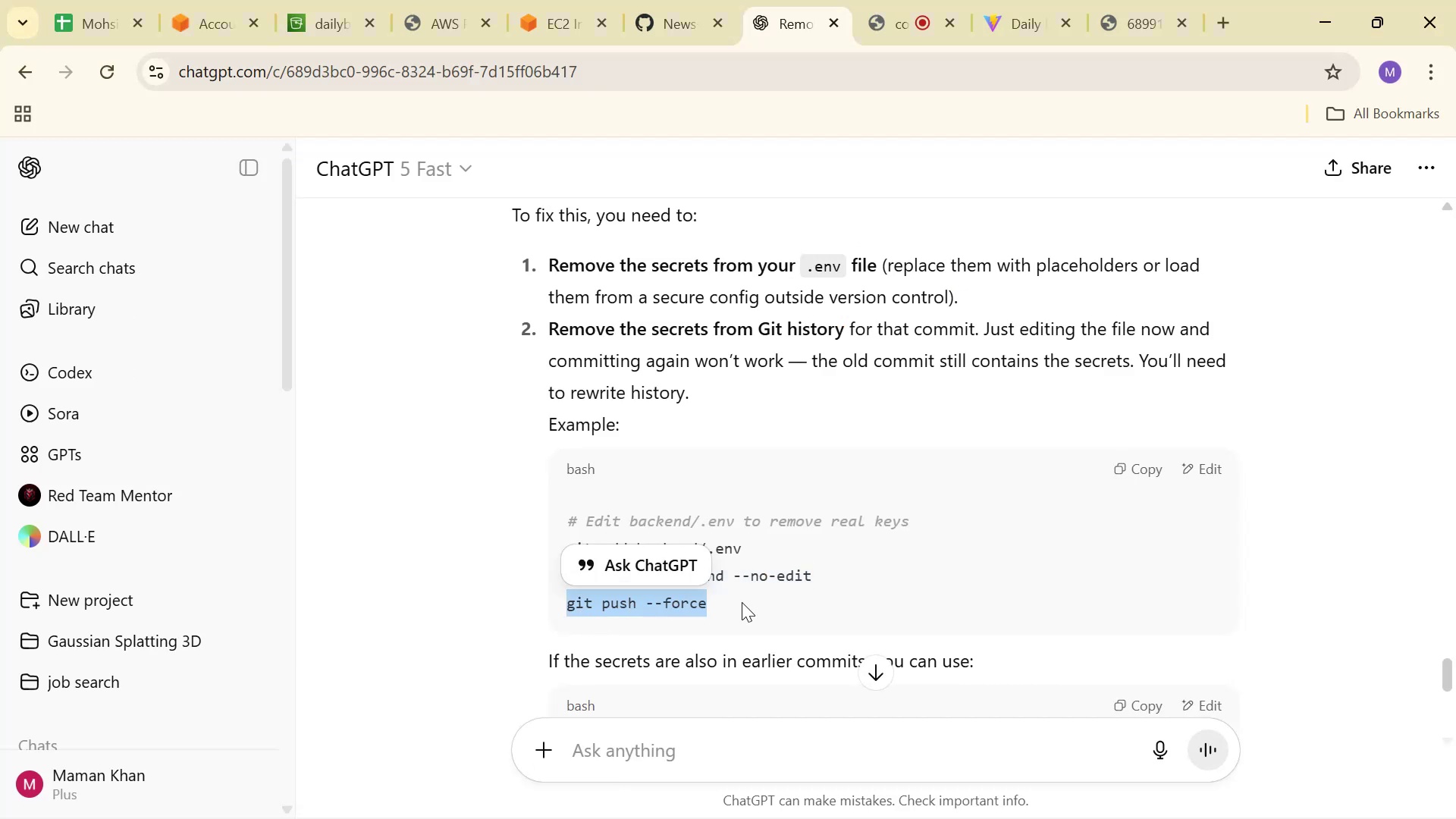 
key(Control+ControlLeft)
 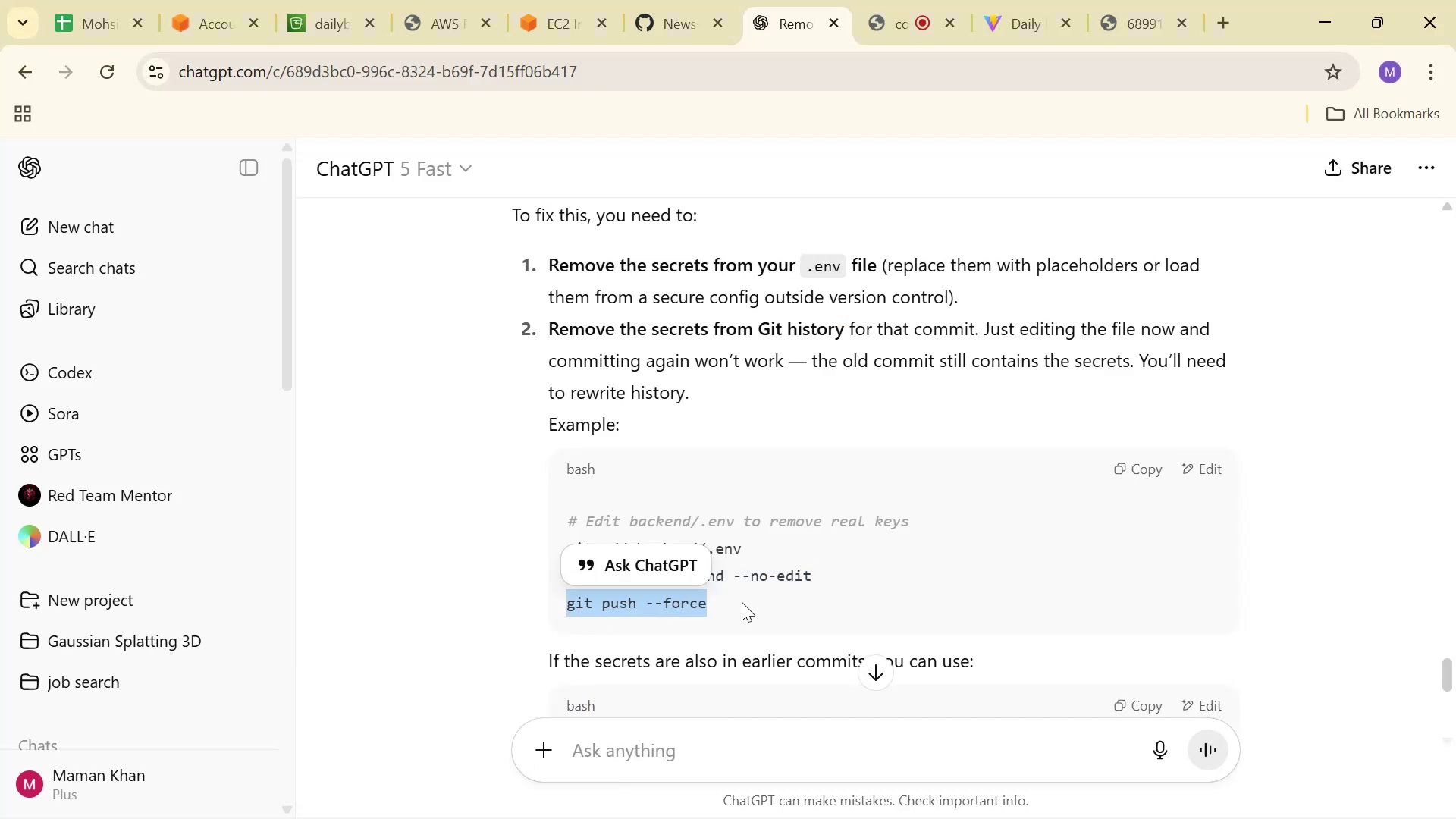 
key(Control+C)
 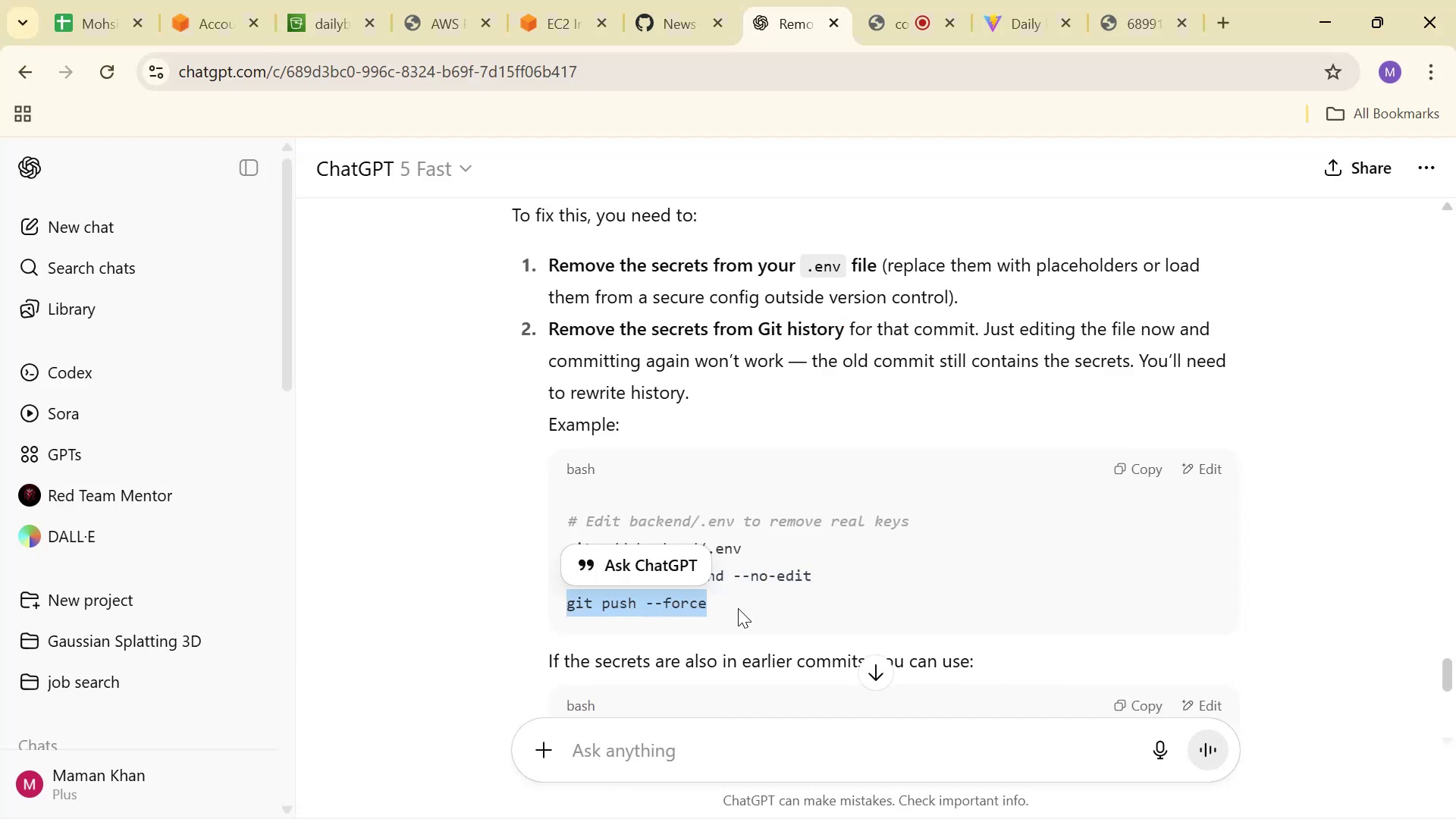 
key(Alt+AltLeft)
 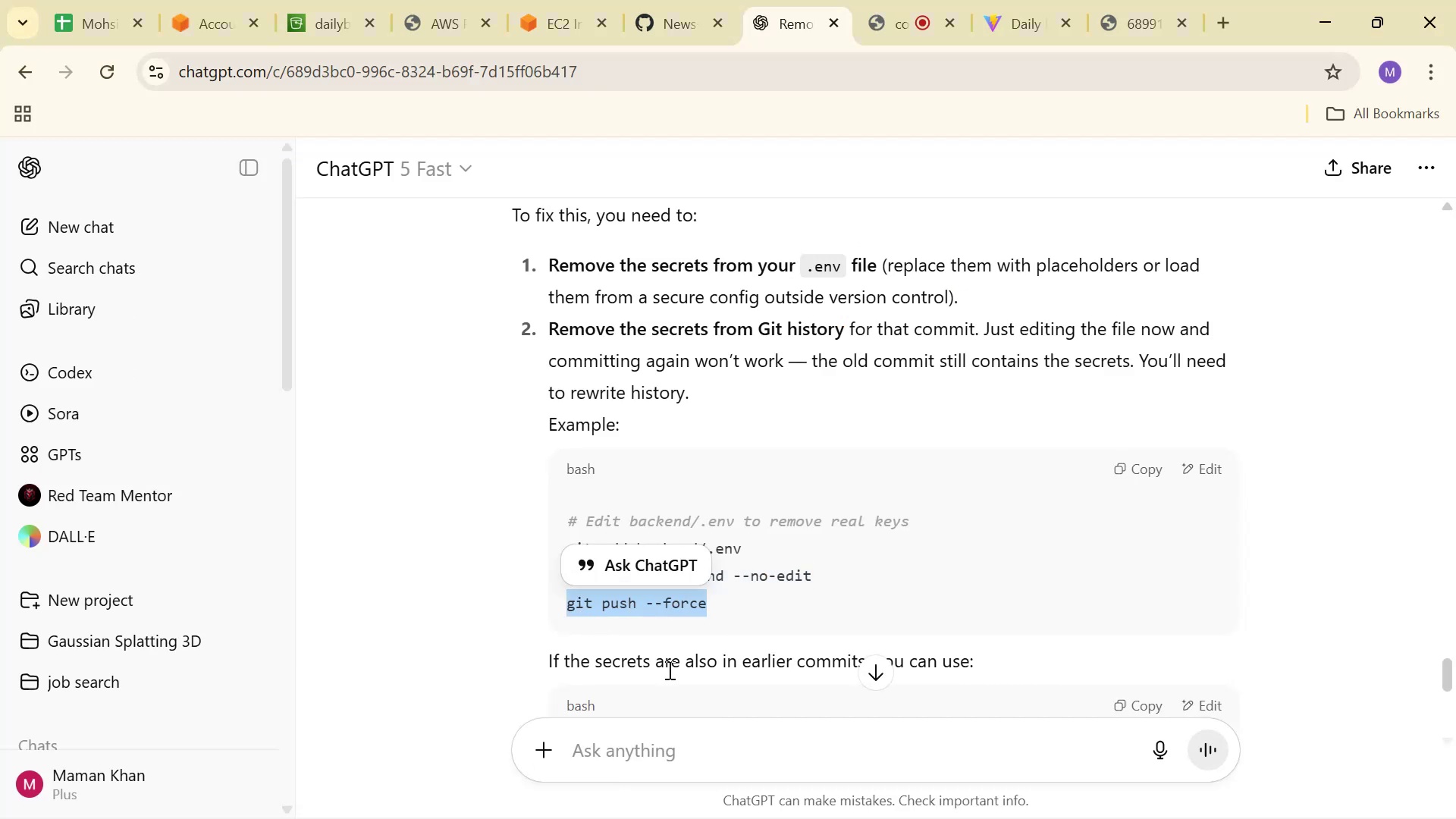 
key(Alt+Tab)
 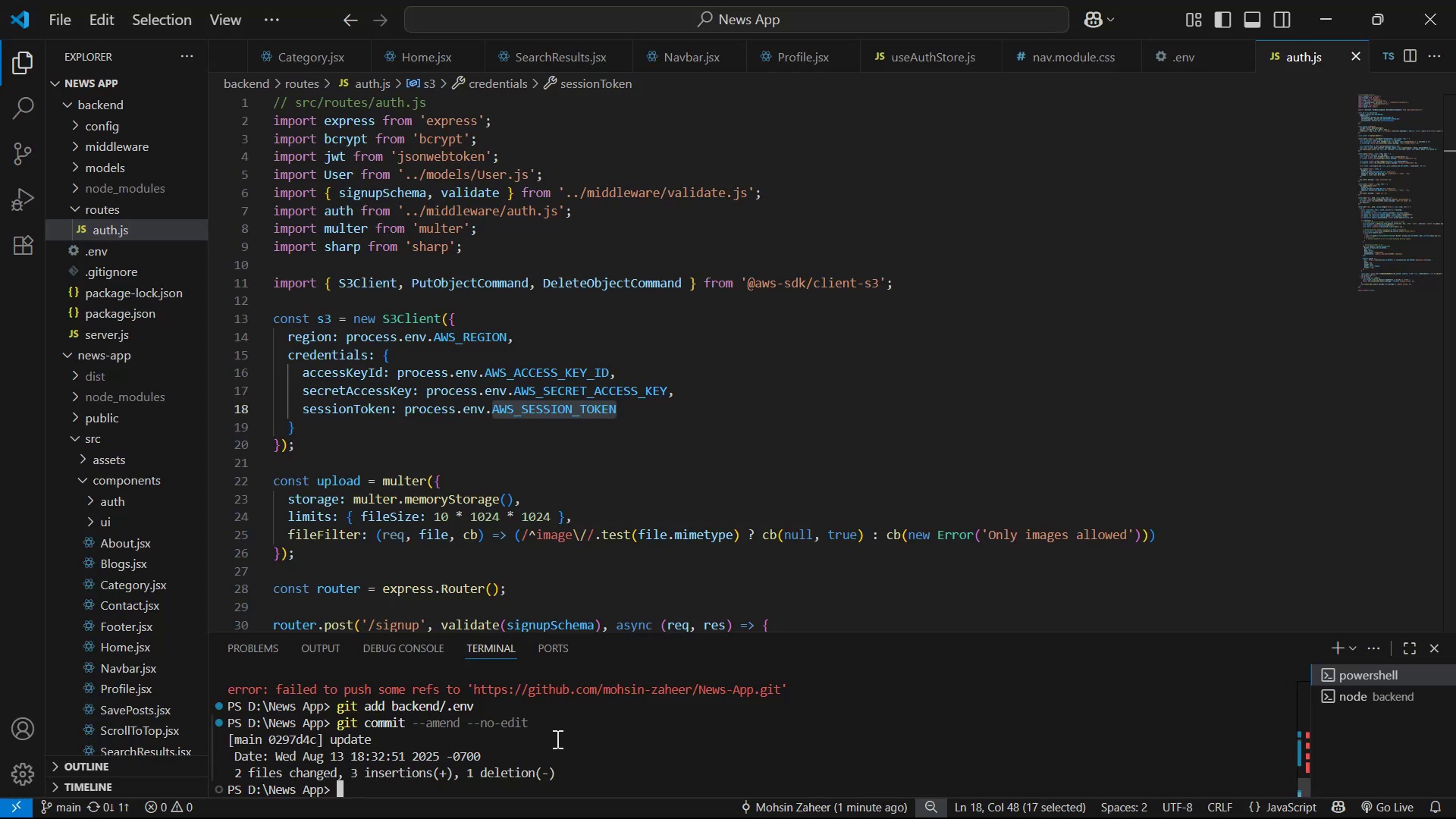 
right_click([556, 739])
 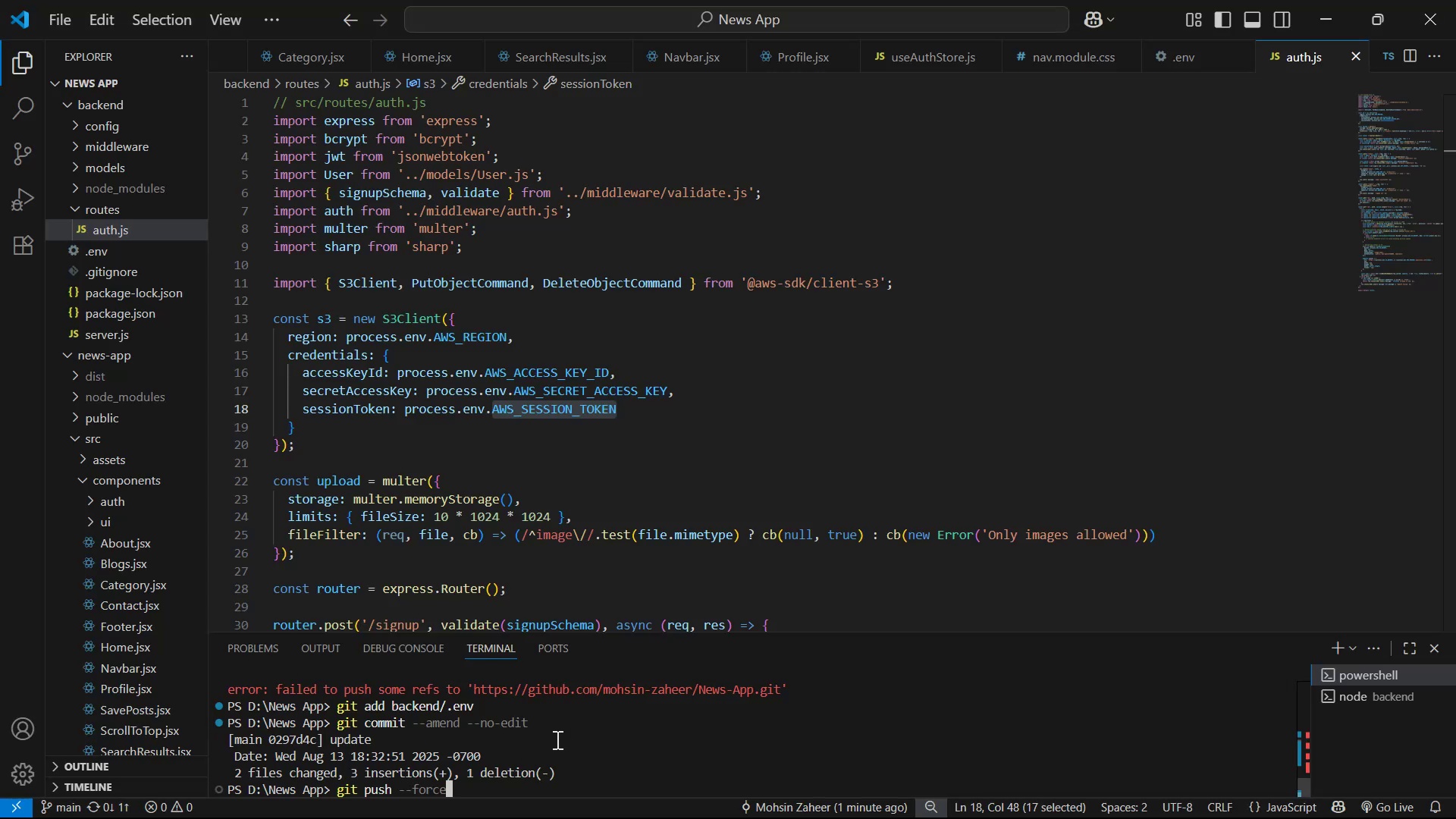 
key(Enter)
 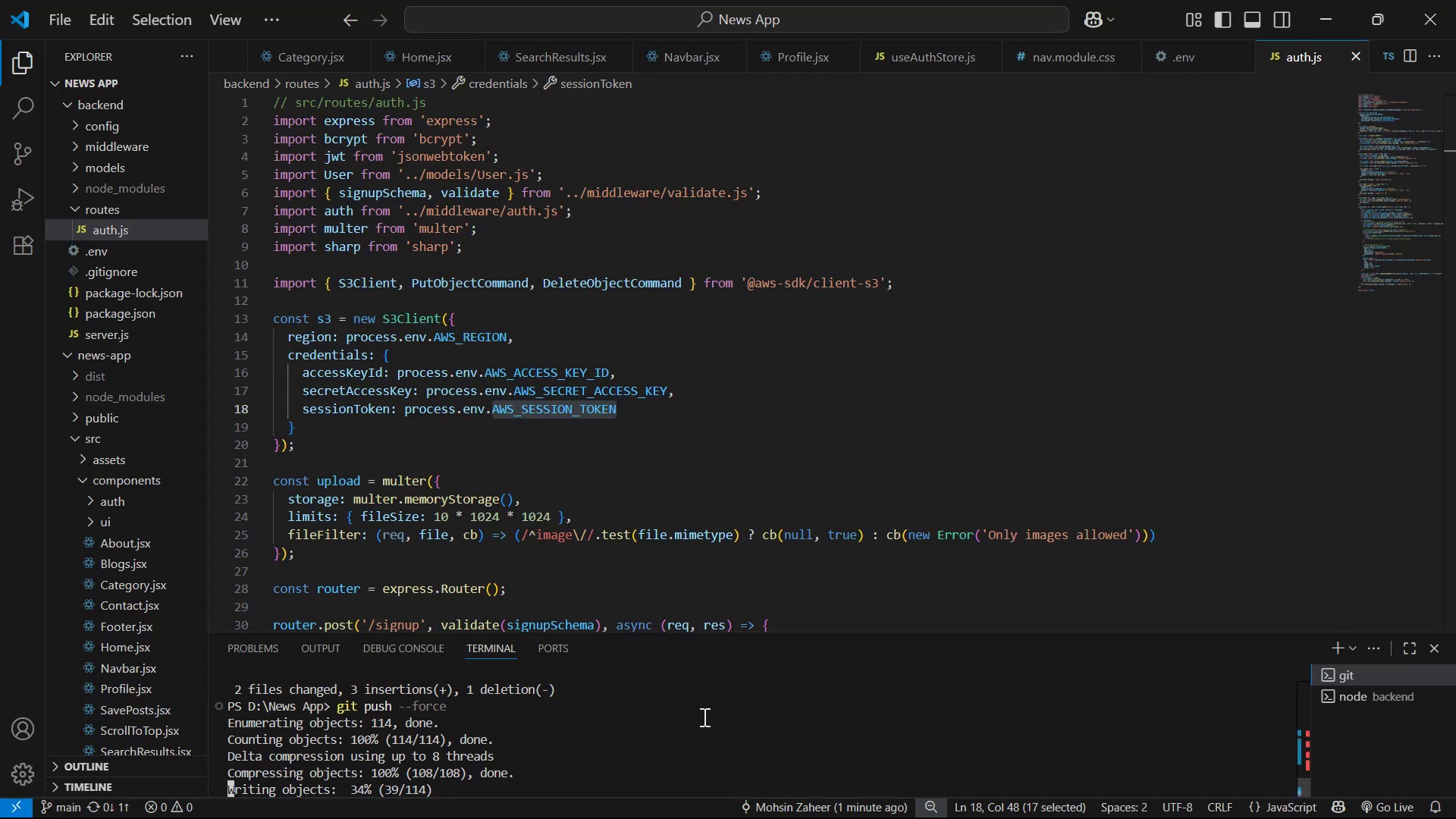 
wait(5.59)
 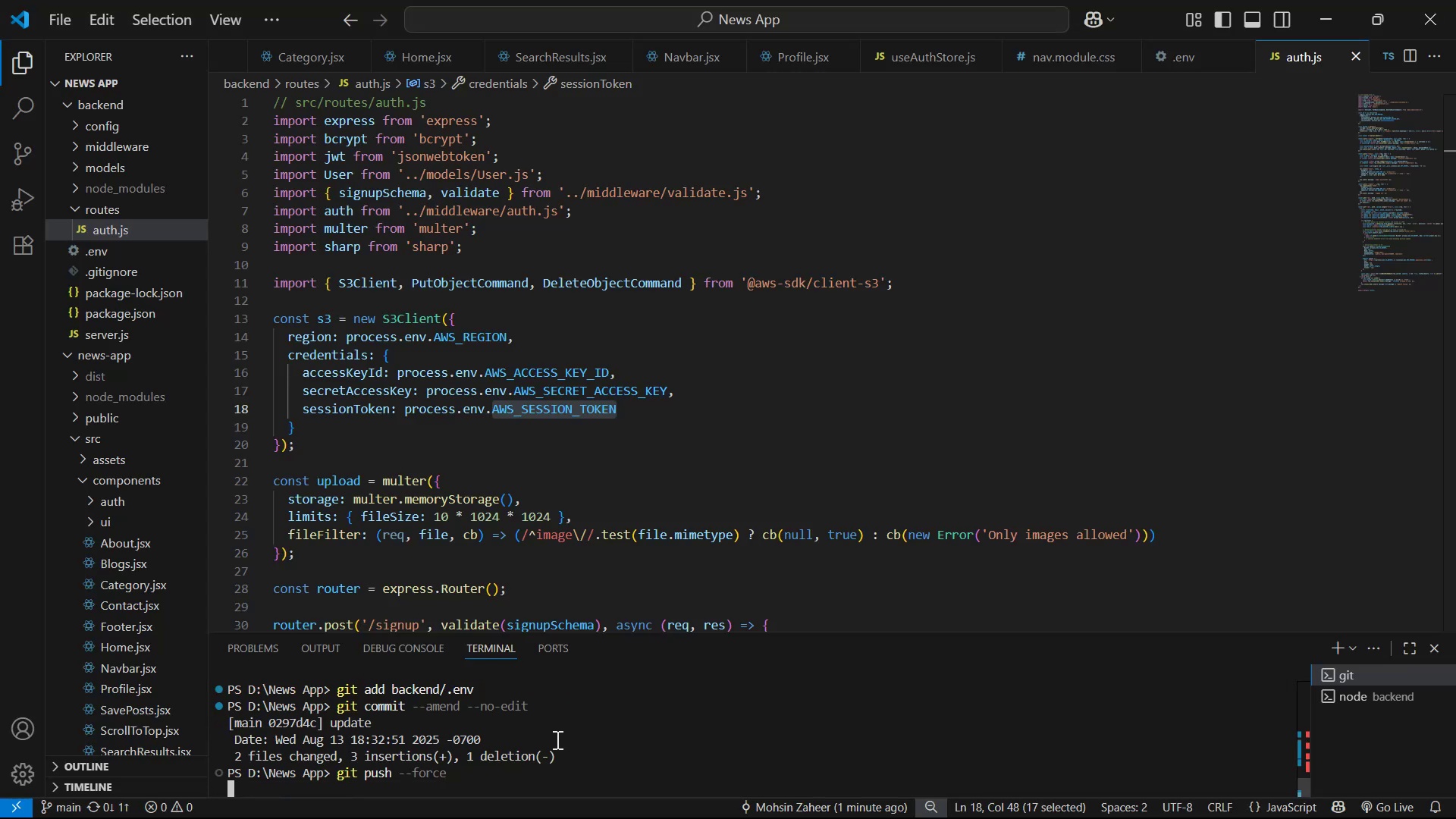 
key(Alt+Tab)
 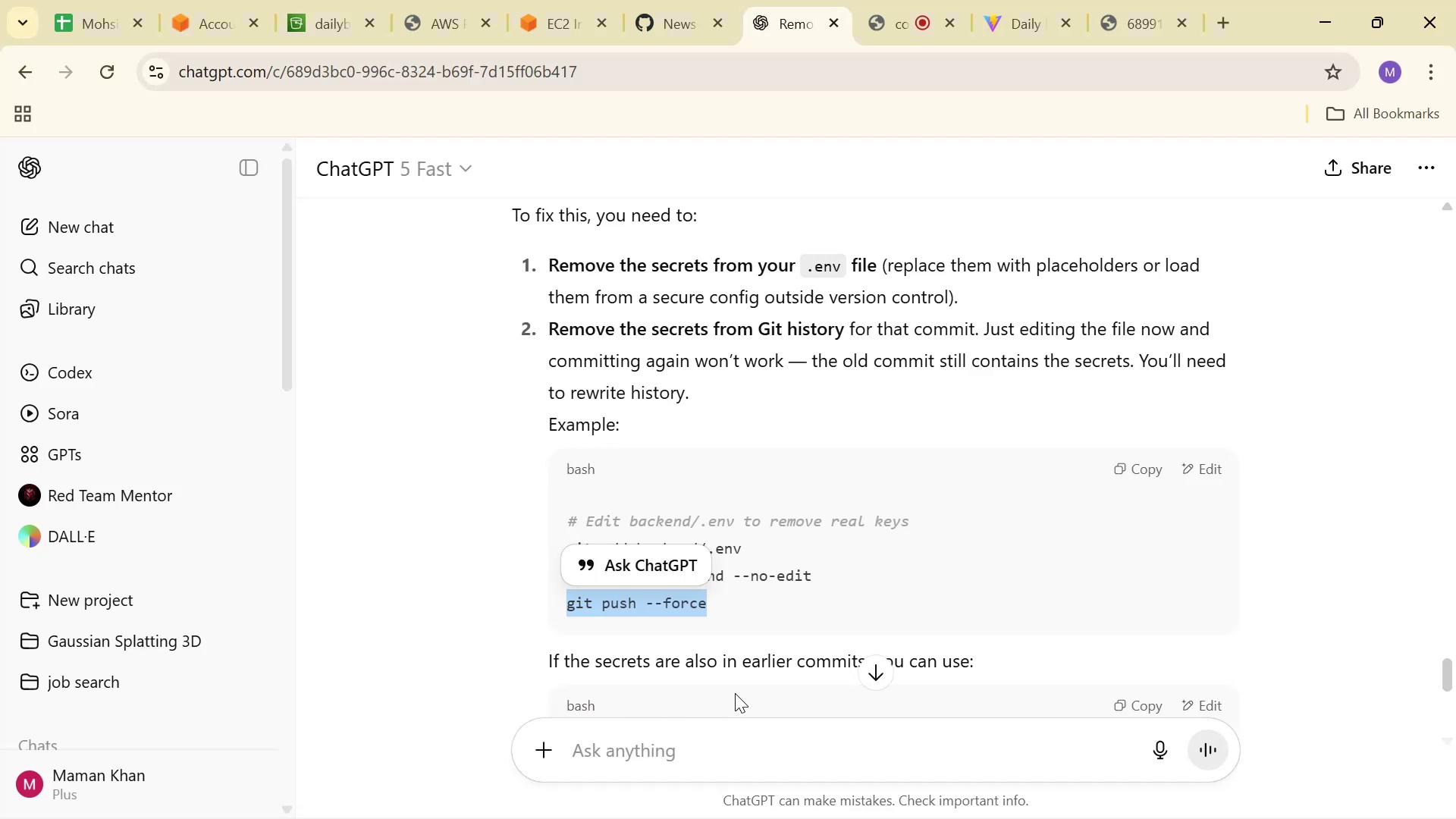 
scroll: coordinate [766, 645], scroll_direction: down, amount: 3.0
 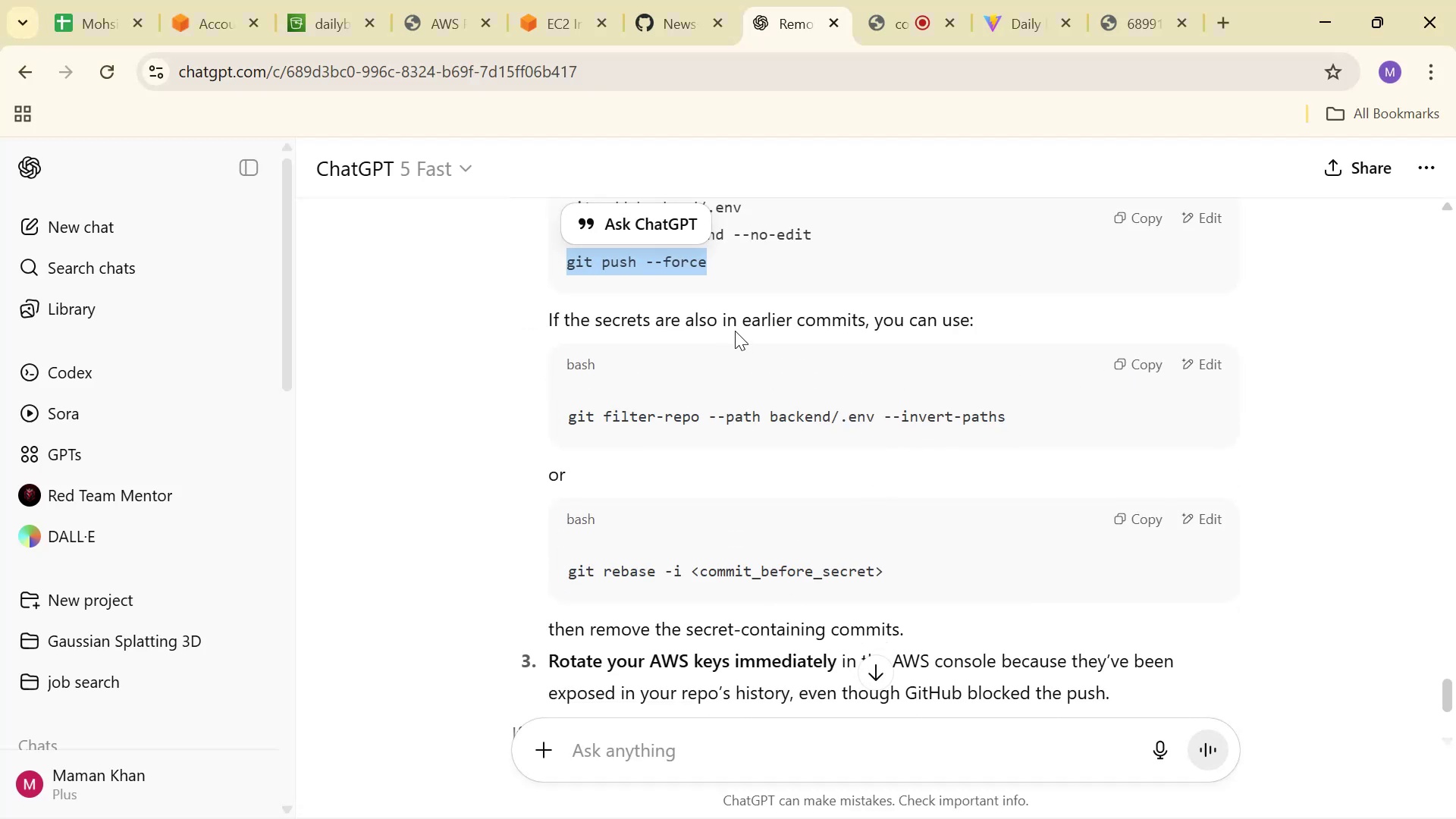 
wait(8.52)
 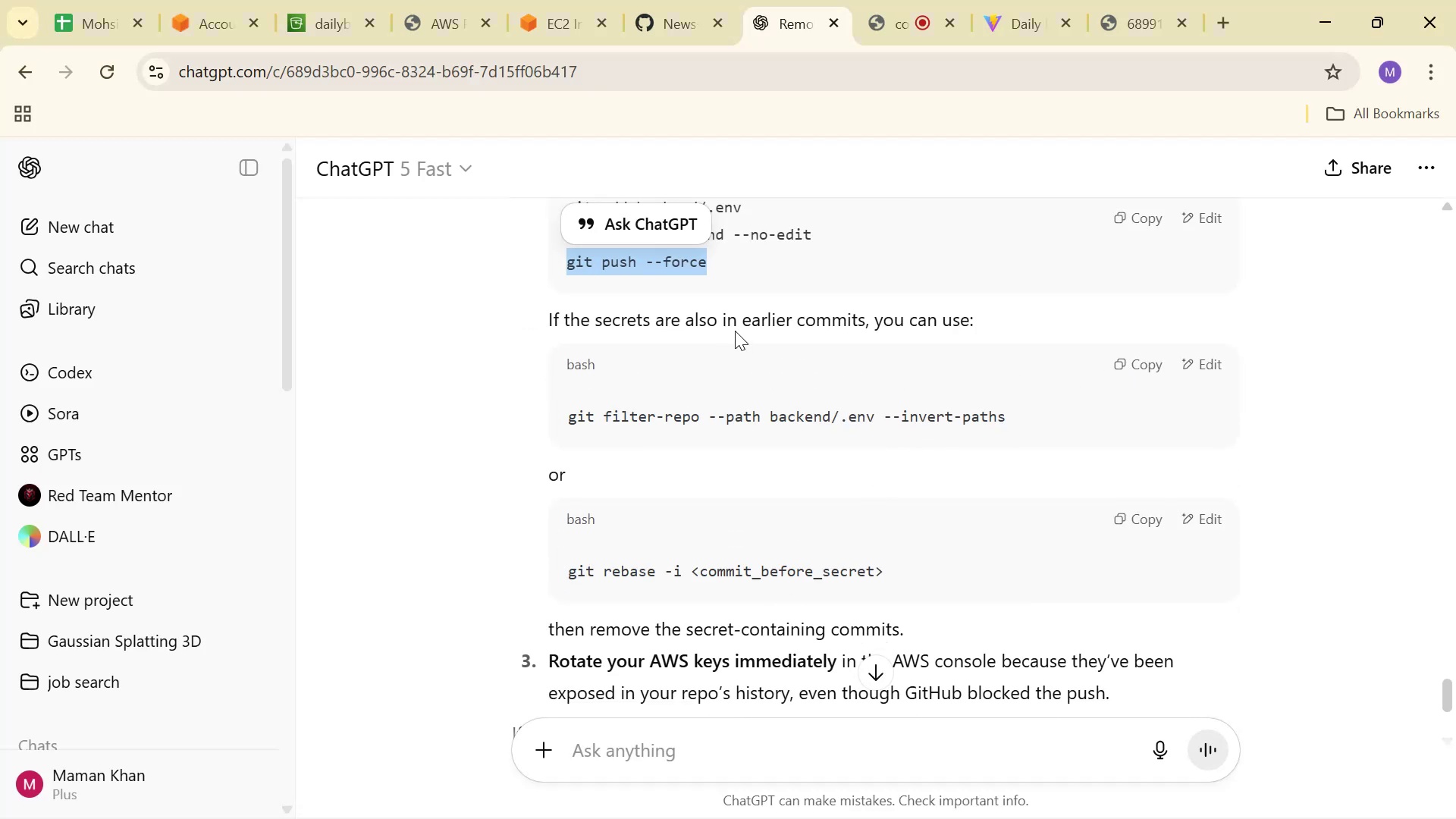 
scroll: coordinate [1136, 362], scroll_direction: down, amount: 3.0
 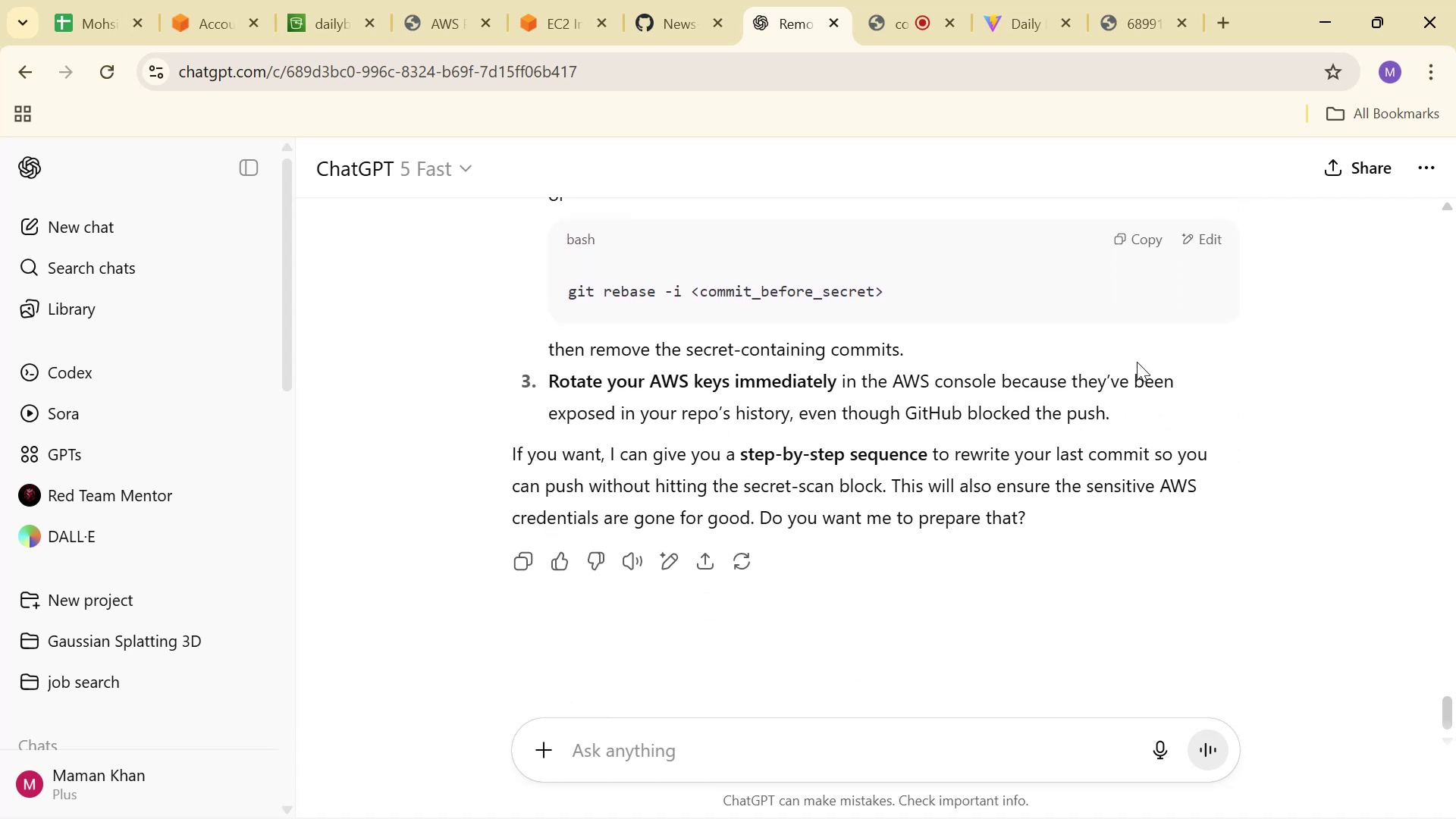 
key(Alt+AltLeft)
 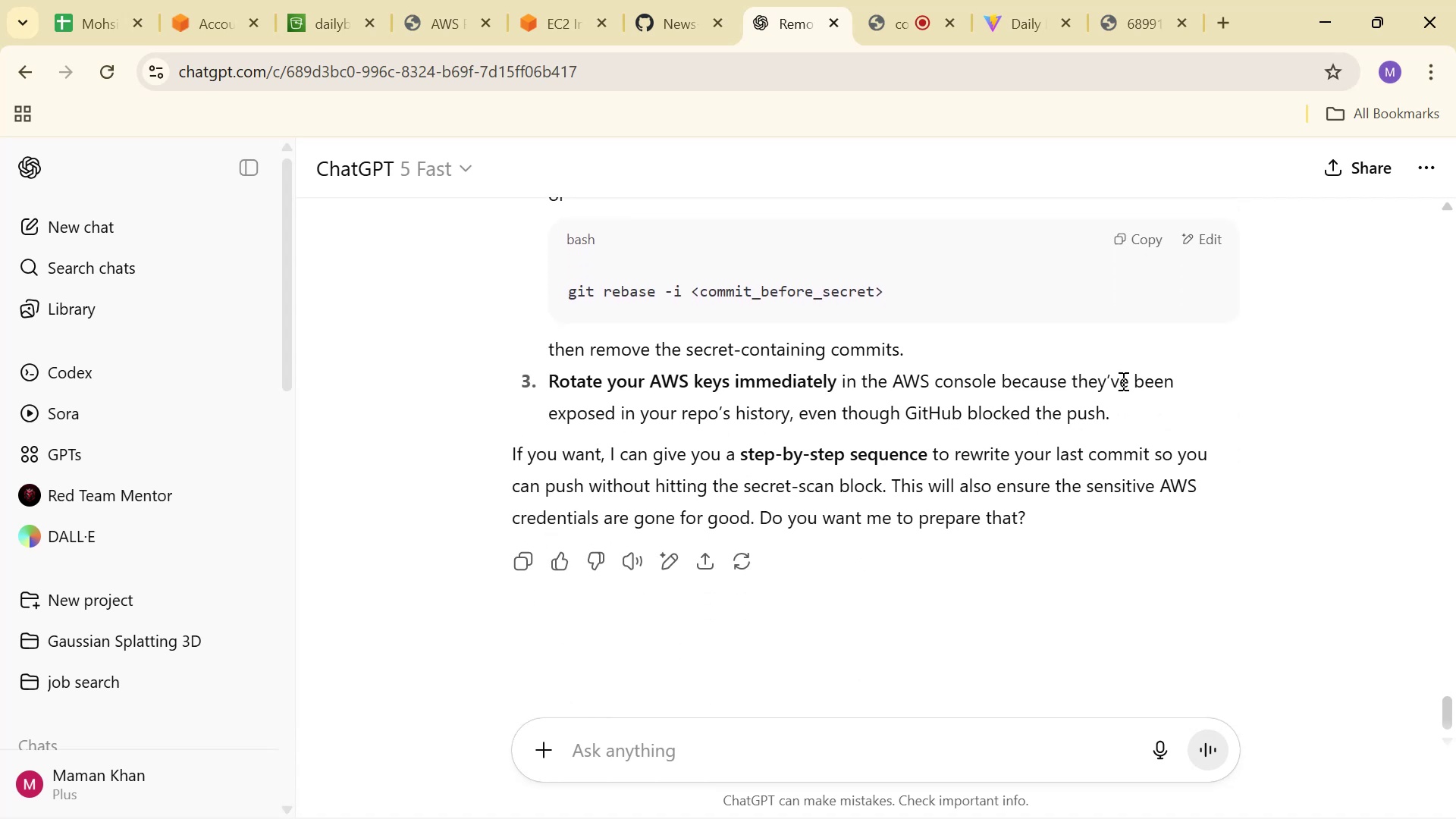 
key(Alt+Tab)
 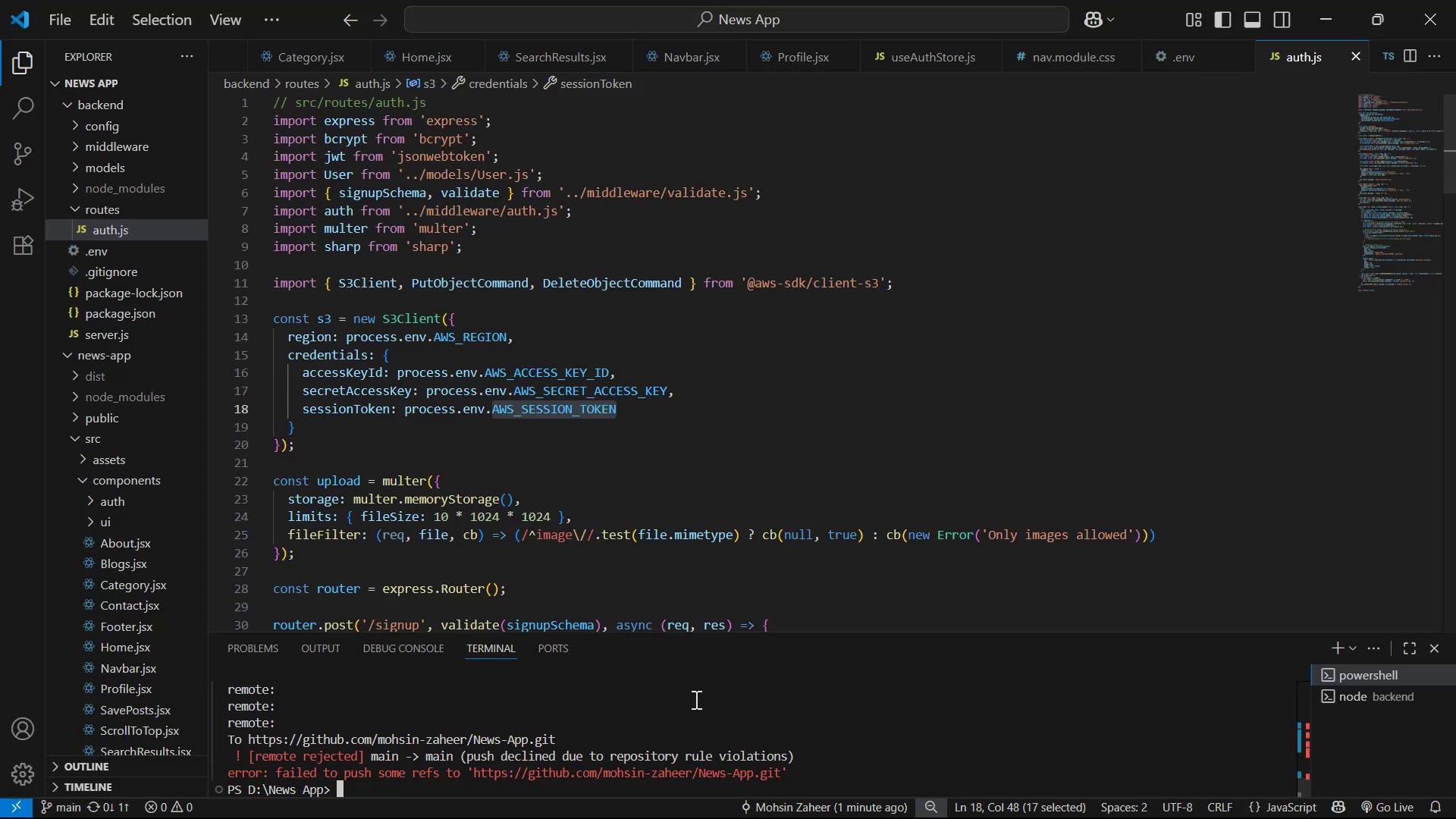 
scroll: coordinate [699, 702], scroll_direction: up, amount: 12.0
 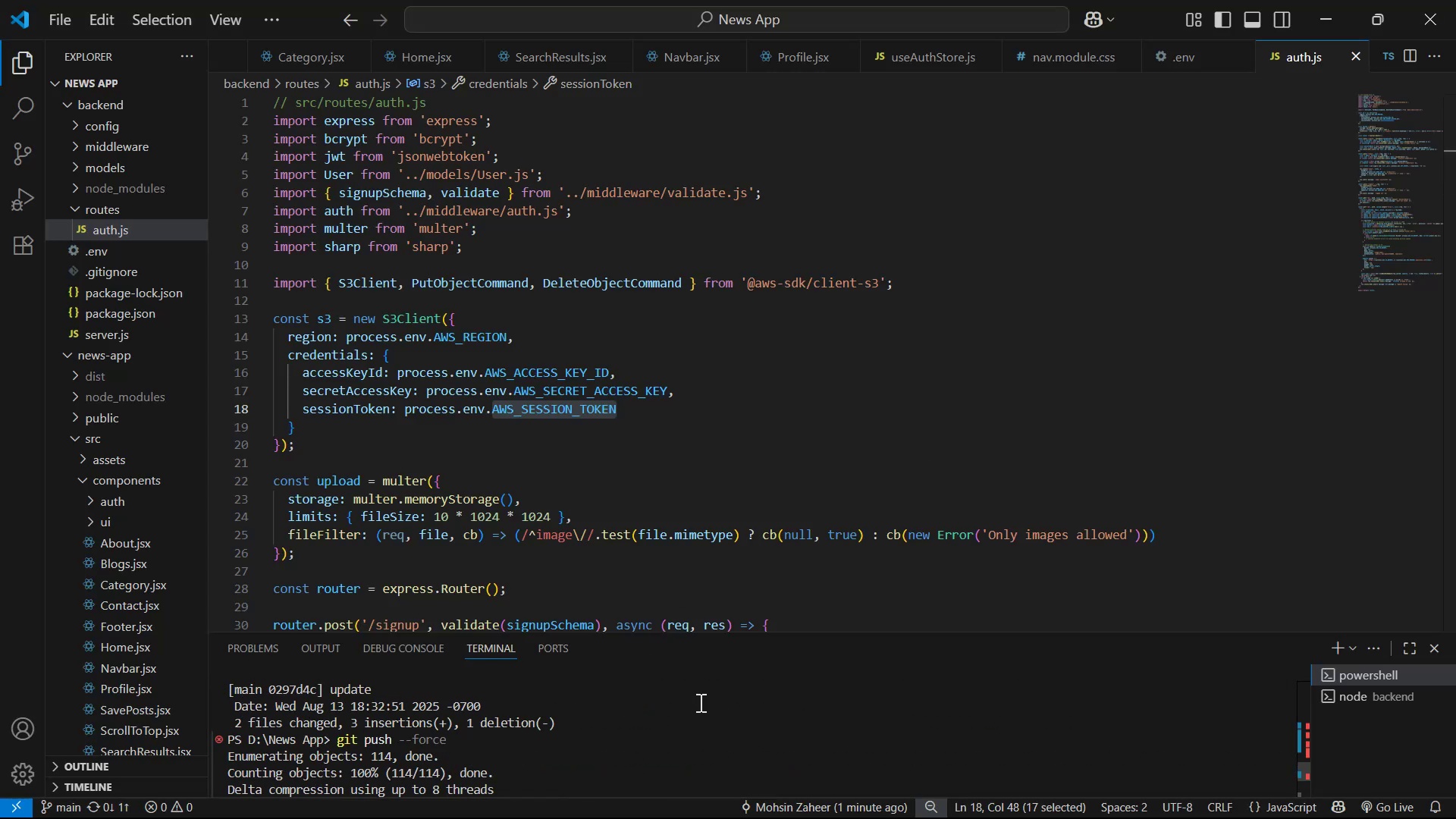 
scroll: coordinate [725, 689], scroll_direction: down, amount: 16.0
 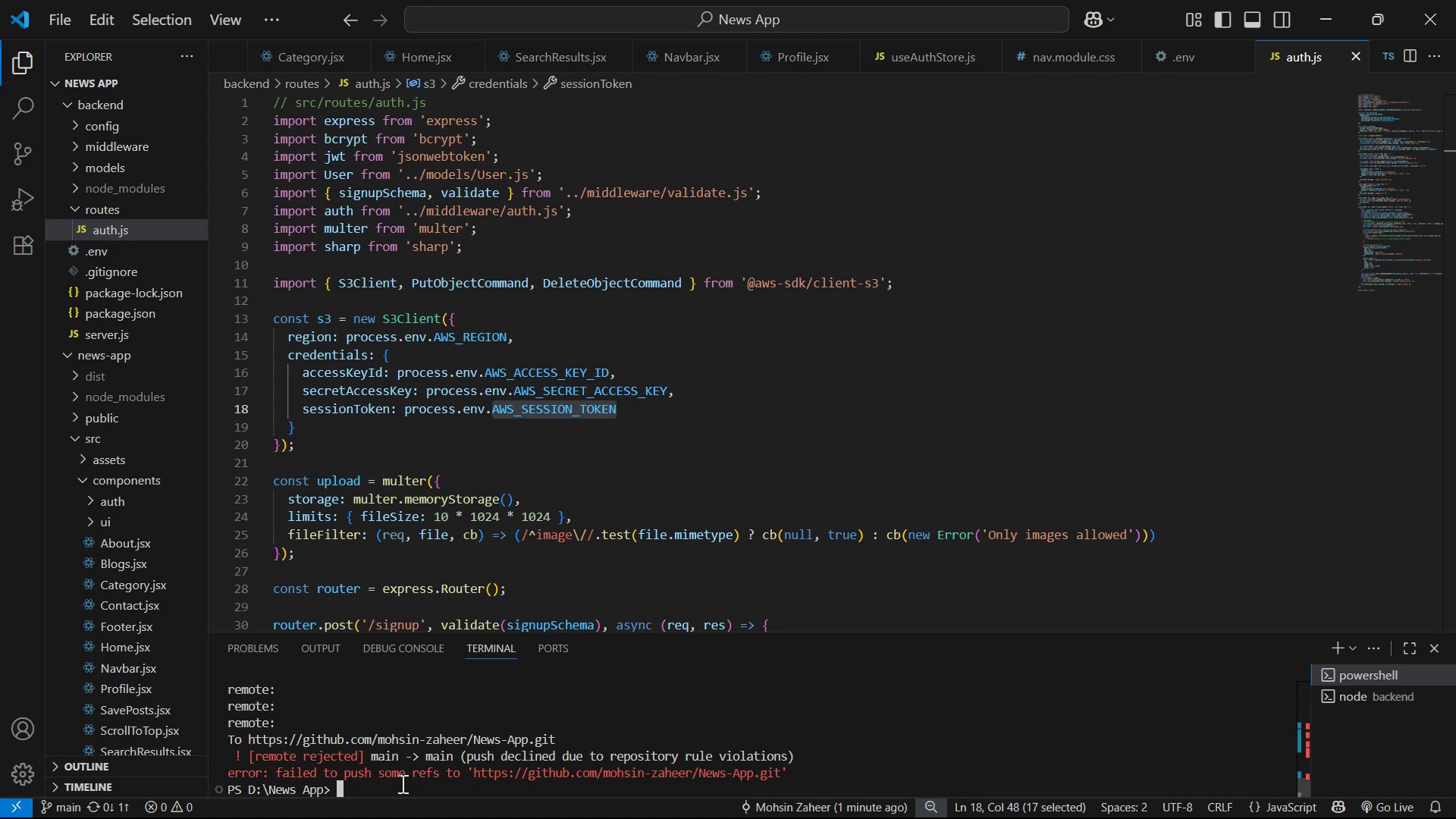 
left_click_drag(start_coordinate=[394, 783], to_coordinate=[231, 743])
 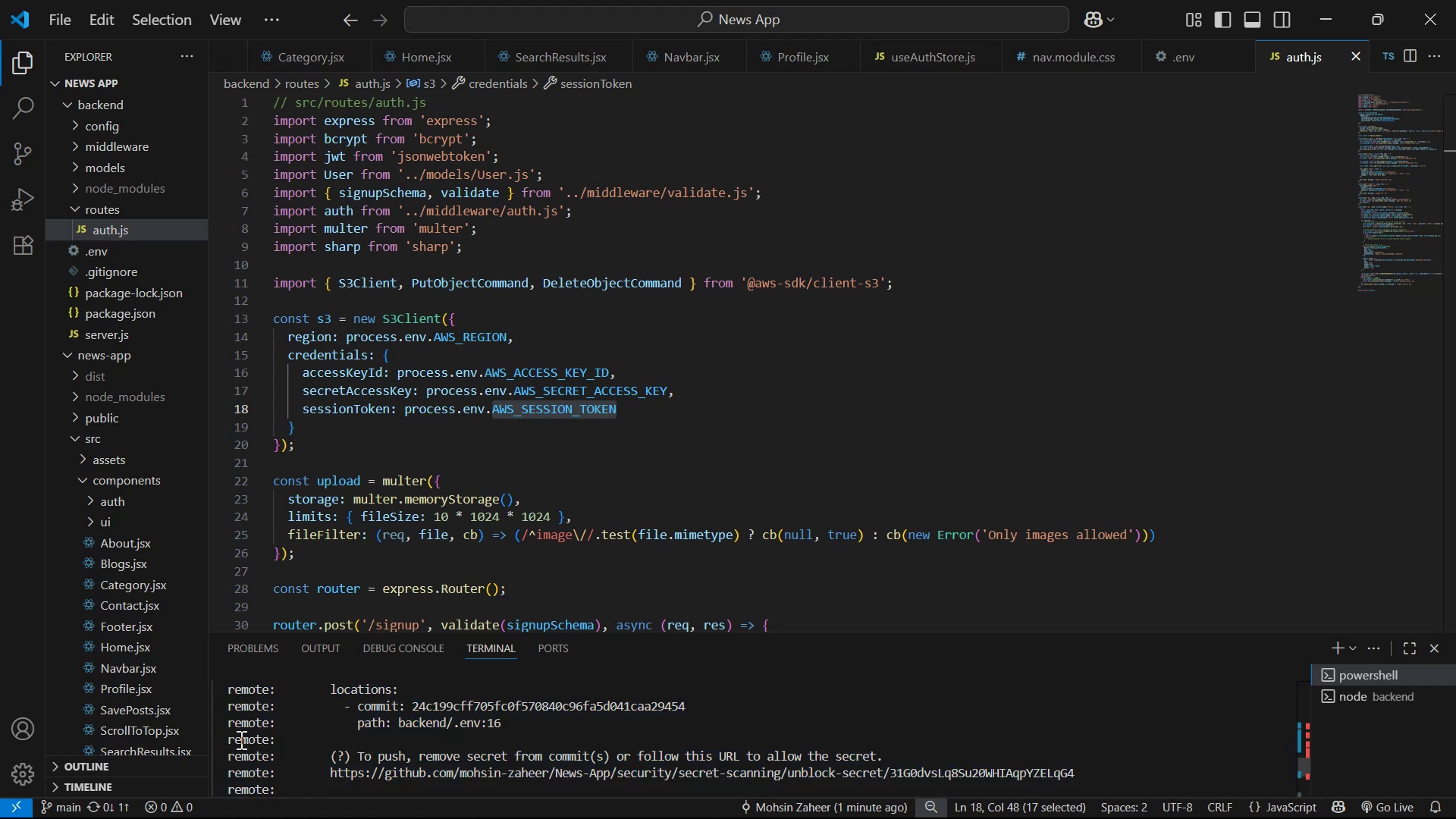 
scroll: coordinate [318, 739], scroll_direction: up, amount: 11.0
 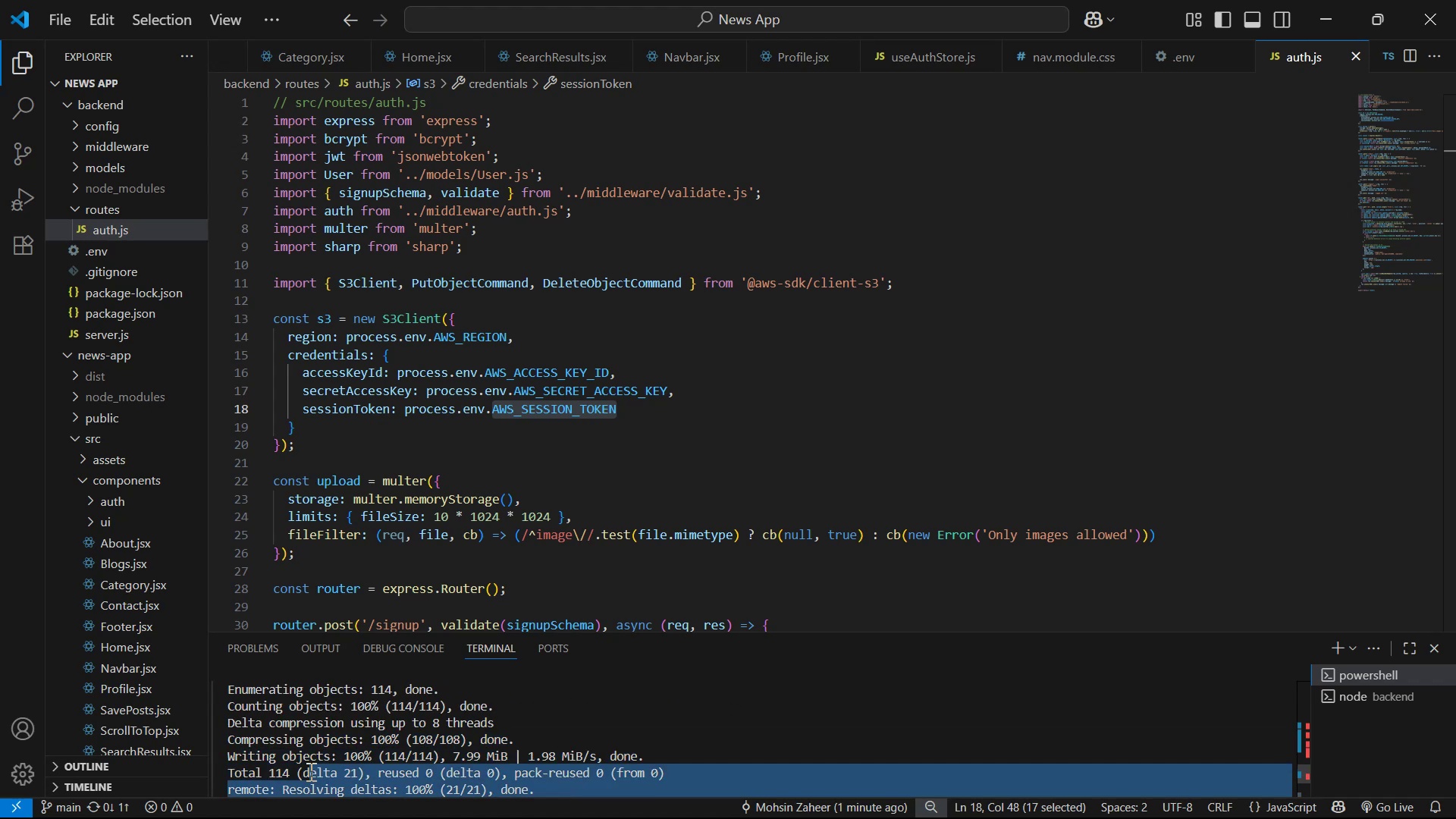 
scroll: coordinate [305, 775], scroll_direction: down, amount: 1.0
 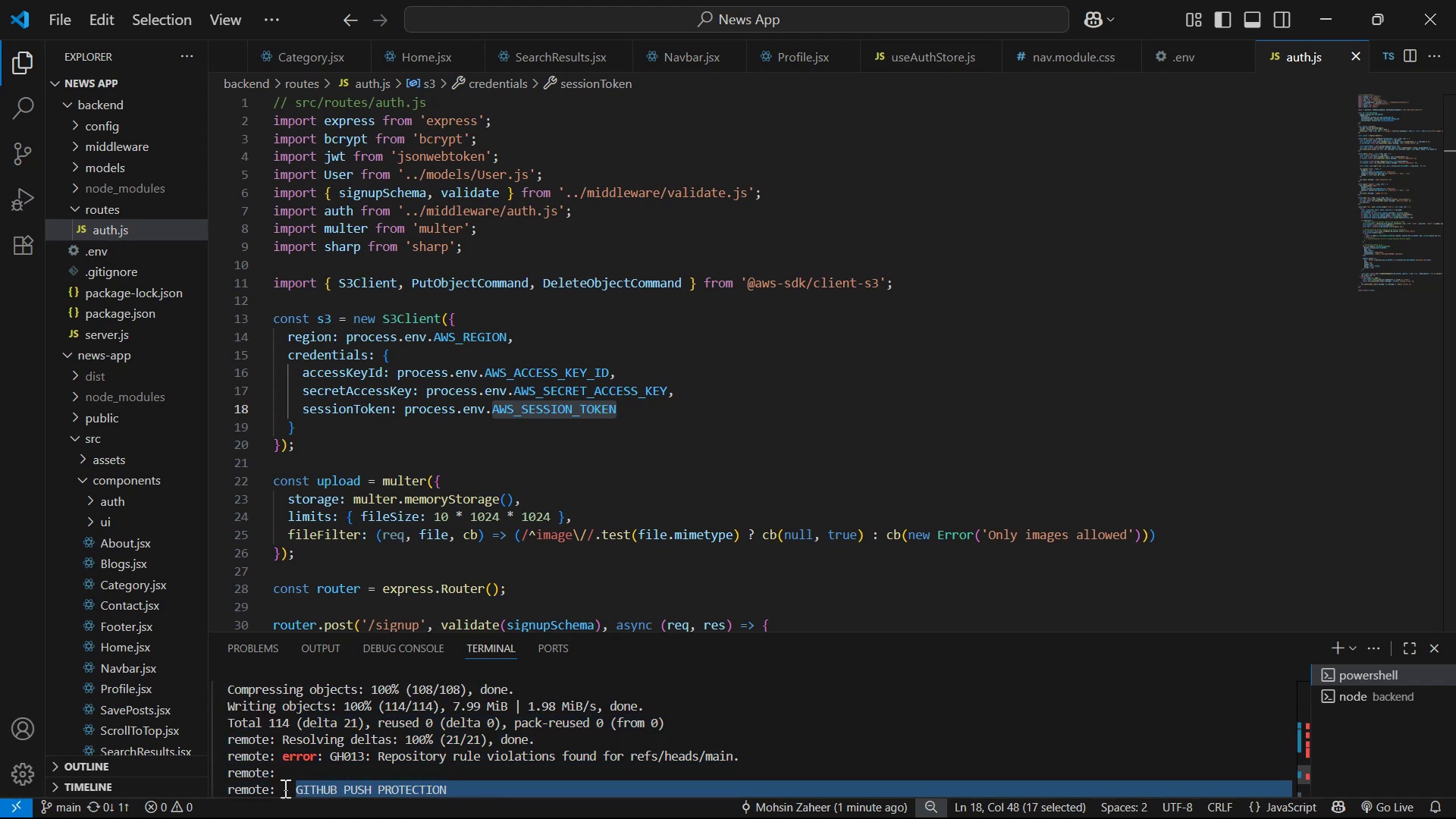 
scroll: coordinate [231, 725], scroll_direction: up, amount: 12.0
 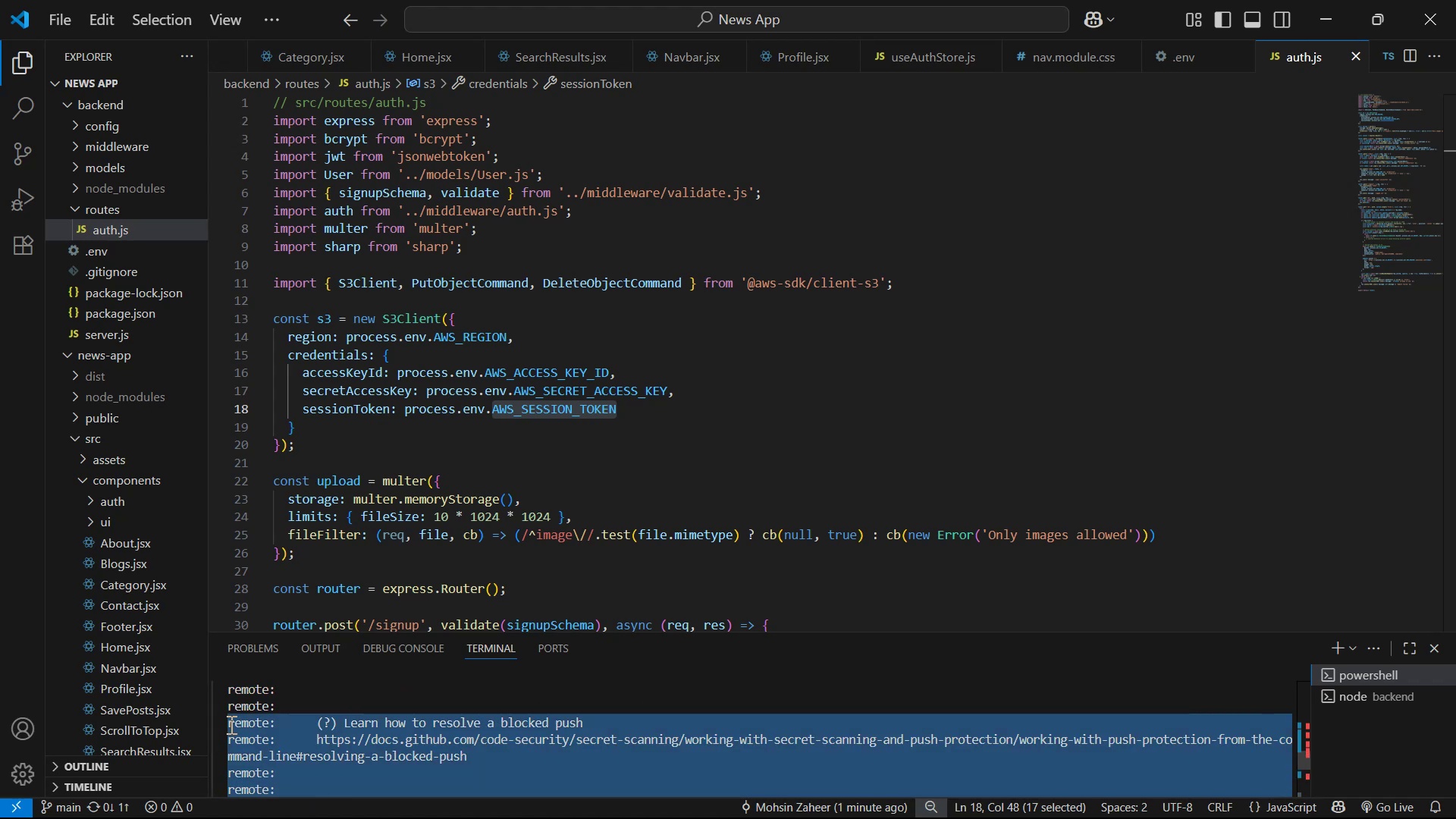 
scroll: coordinate [221, 734], scroll_direction: down, amount: 12.0
 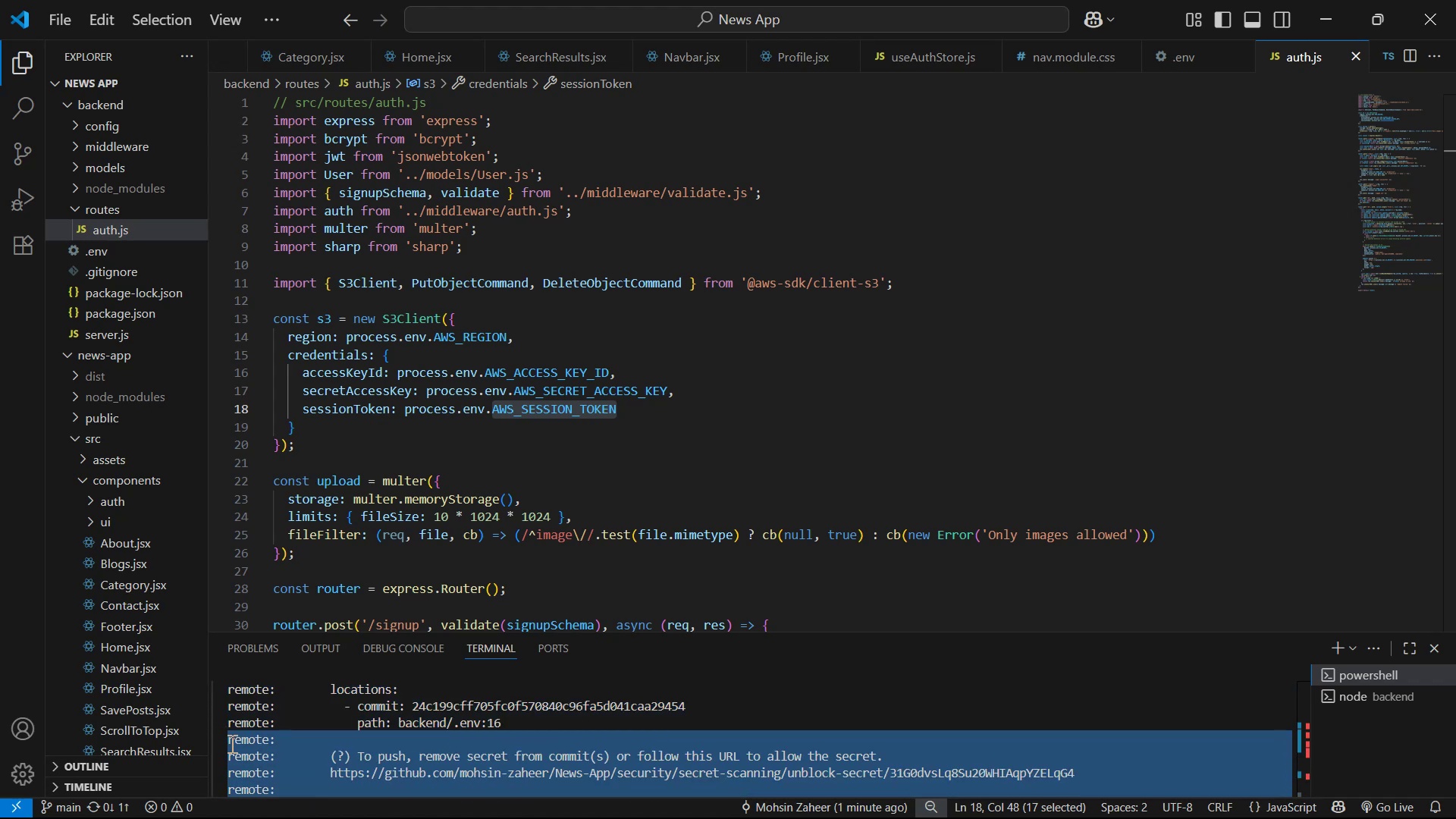 
key(Control+C)
 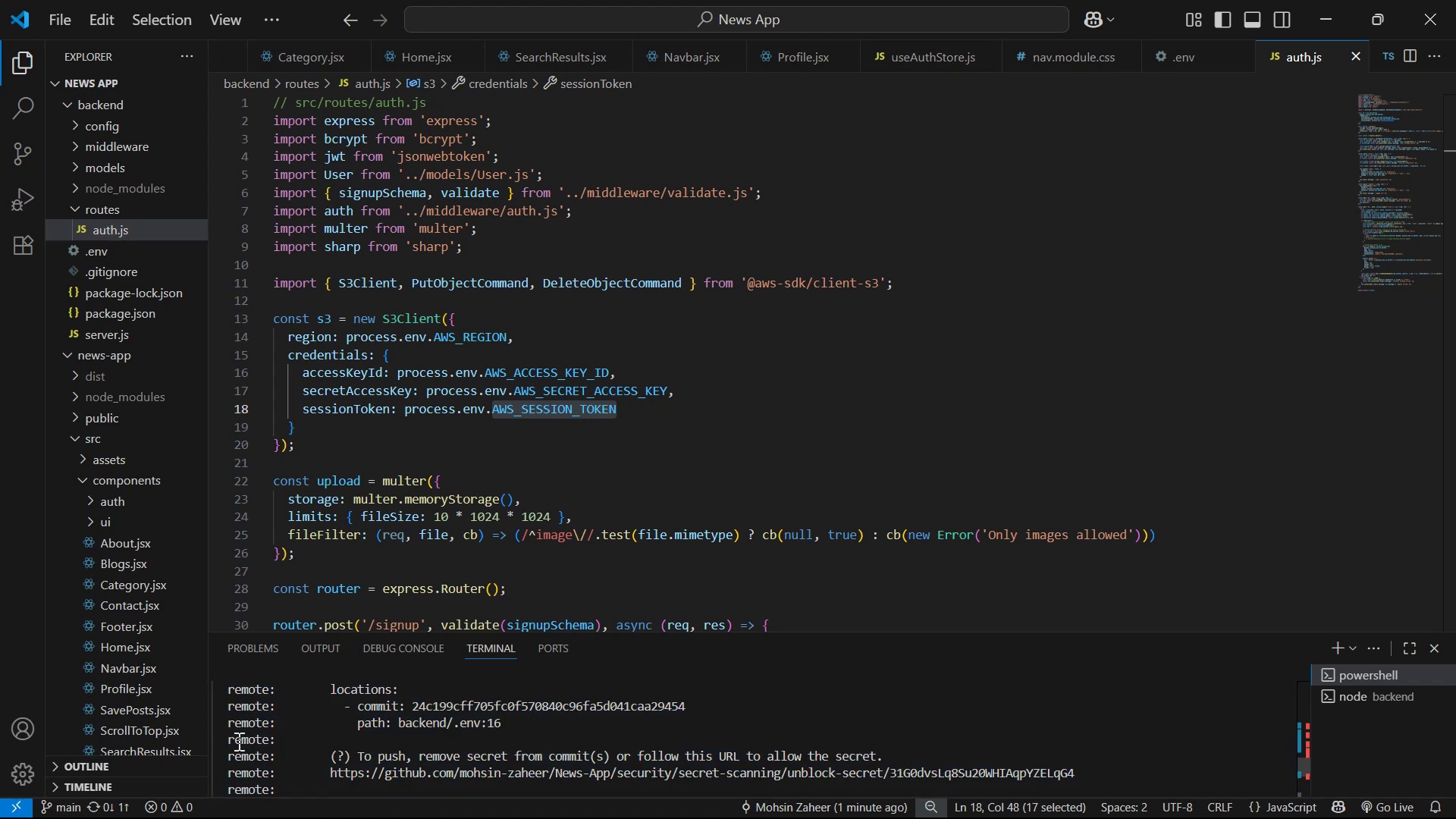 
key(Alt+AltLeft)
 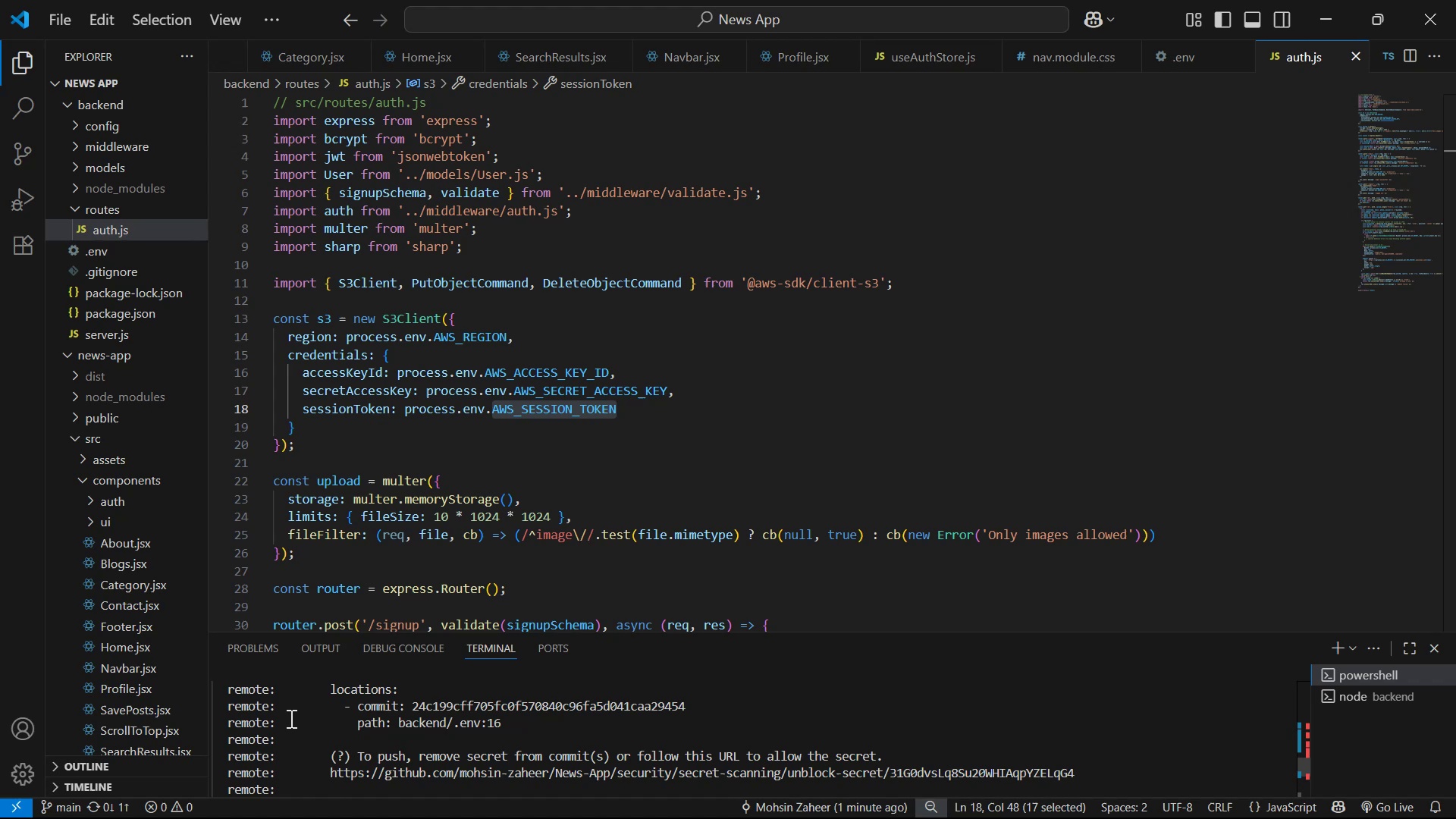 
key(Alt+Tab)
 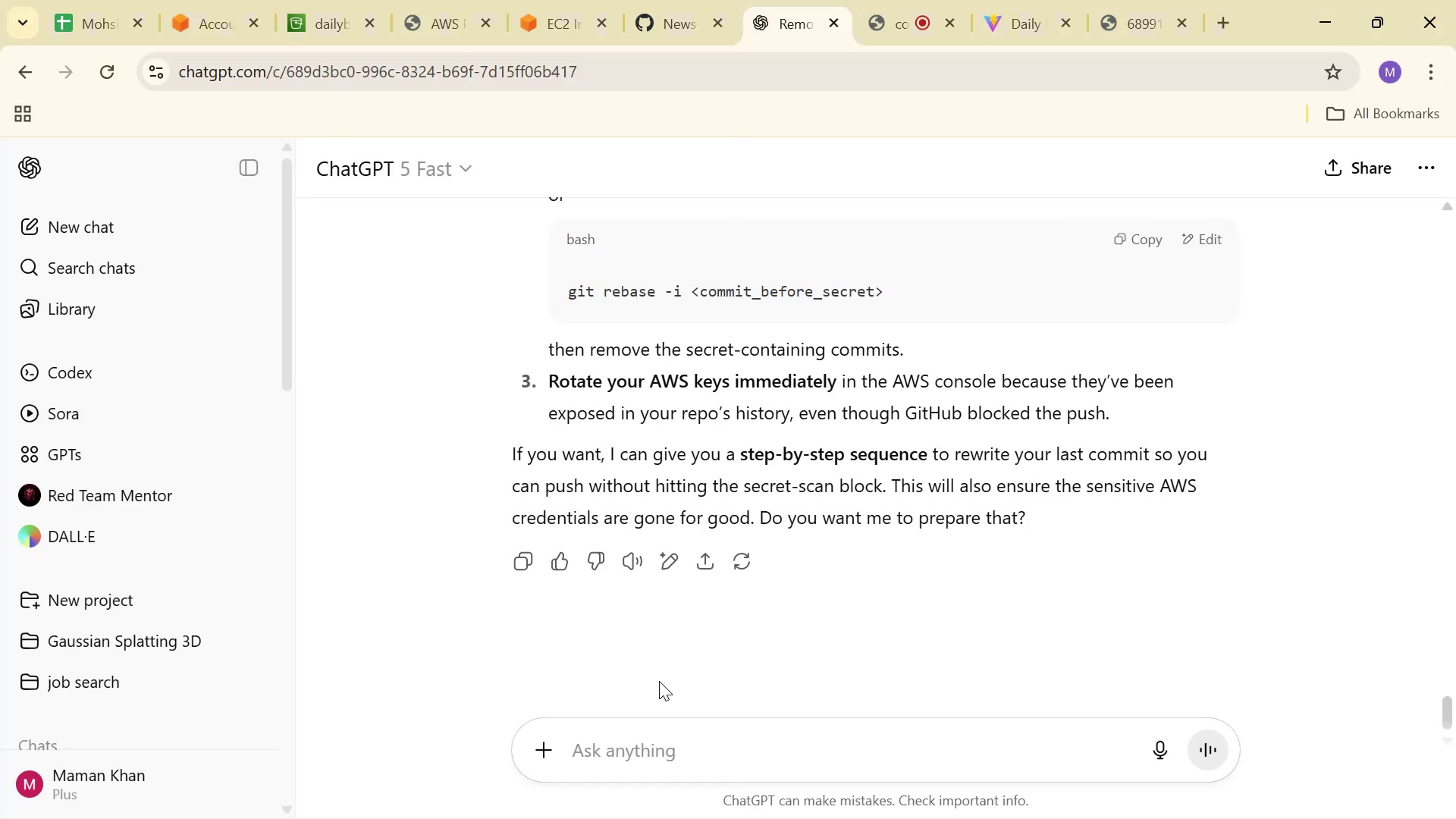 
key(Control+ControlLeft)
 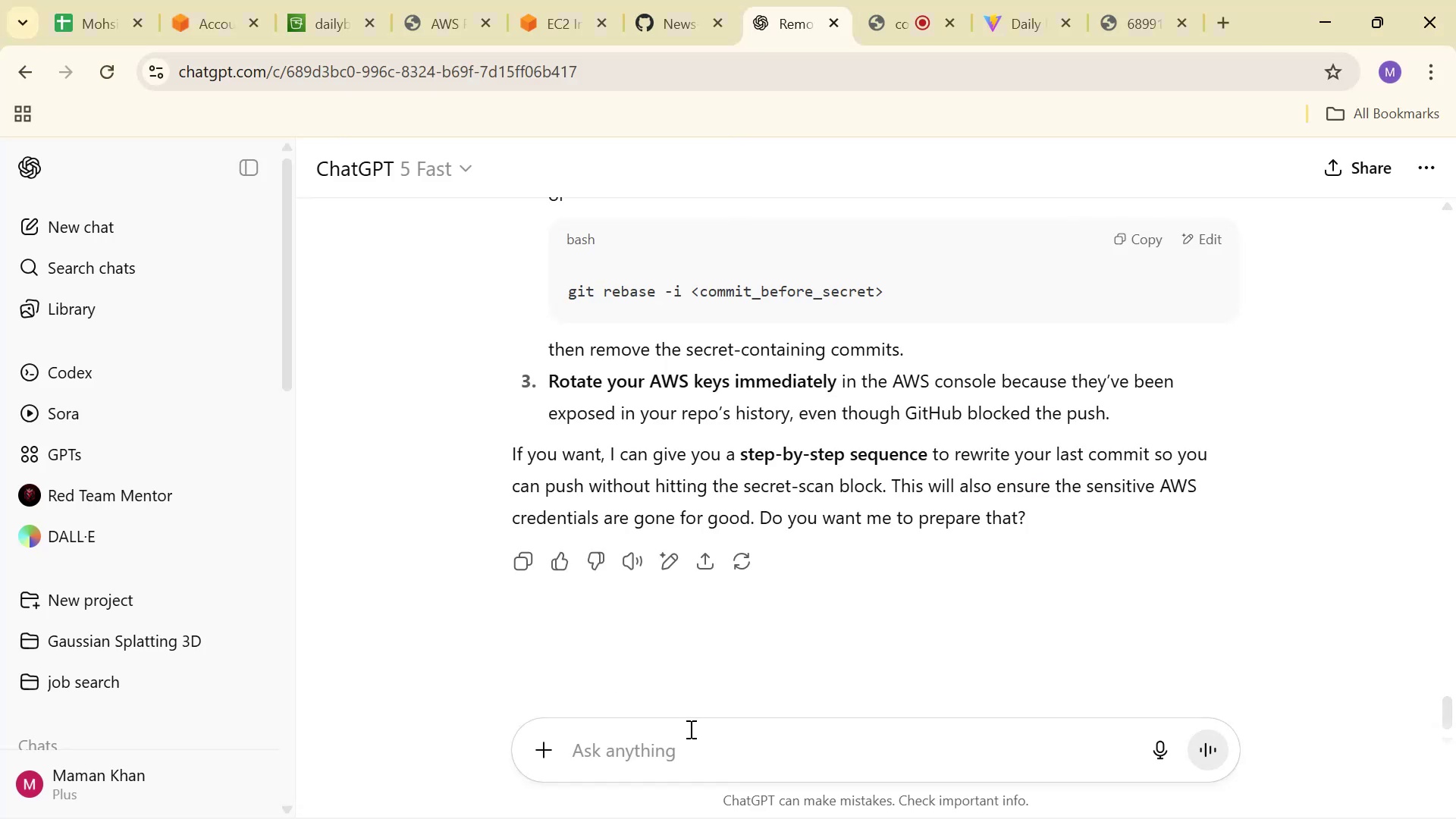 
key(Control+V)
 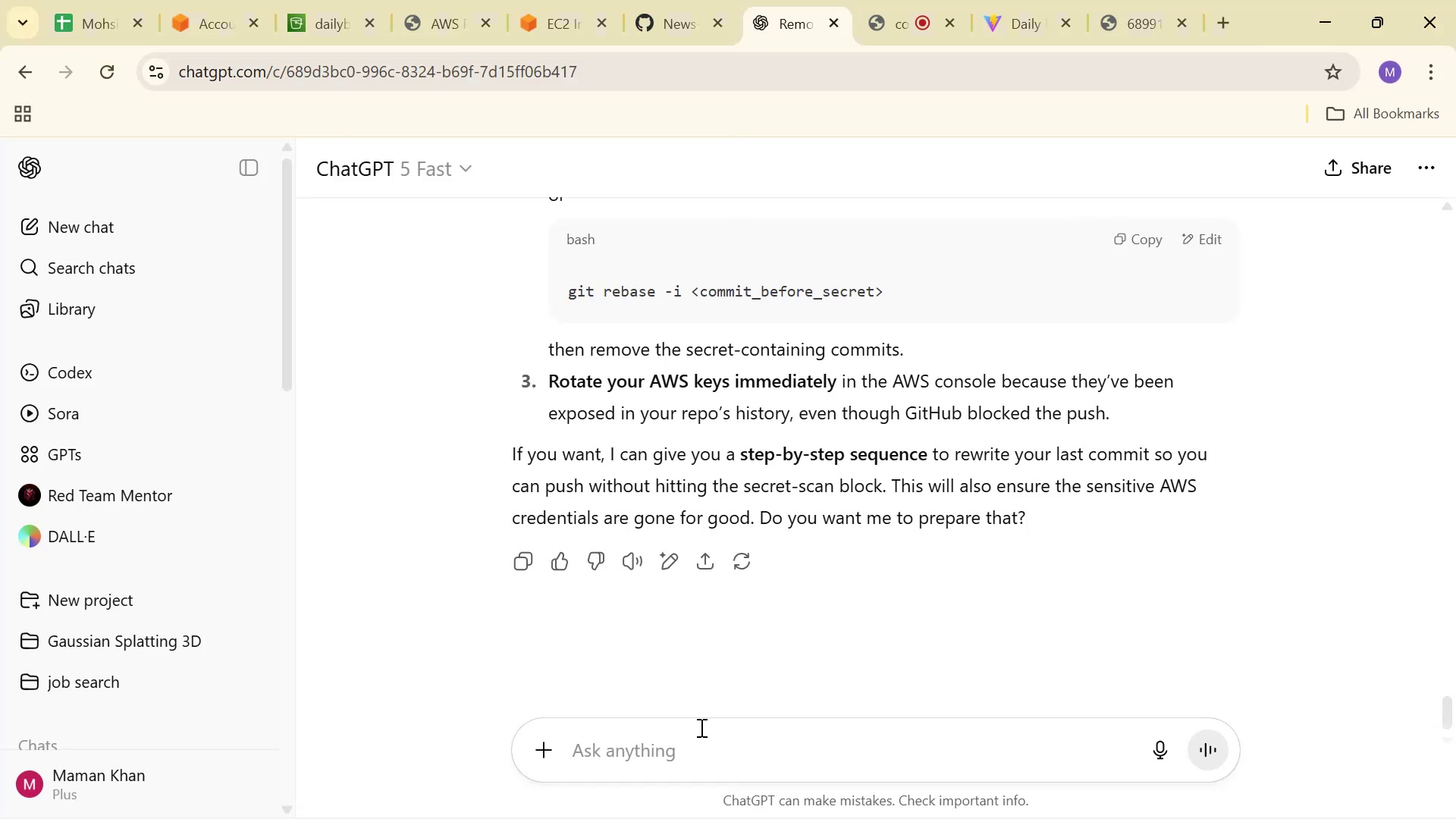 
left_click([715, 727])
 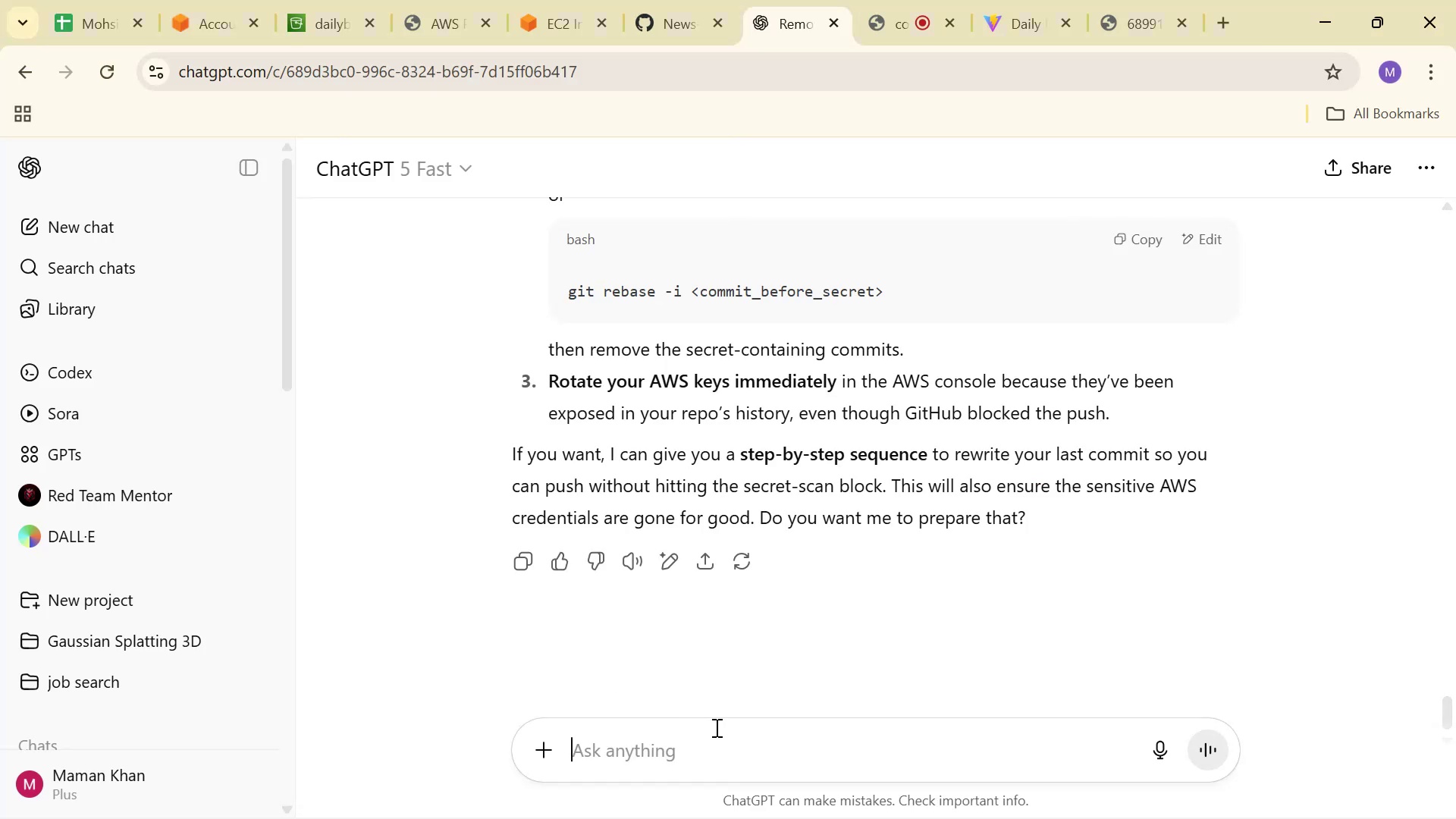 
key(Control+V)
 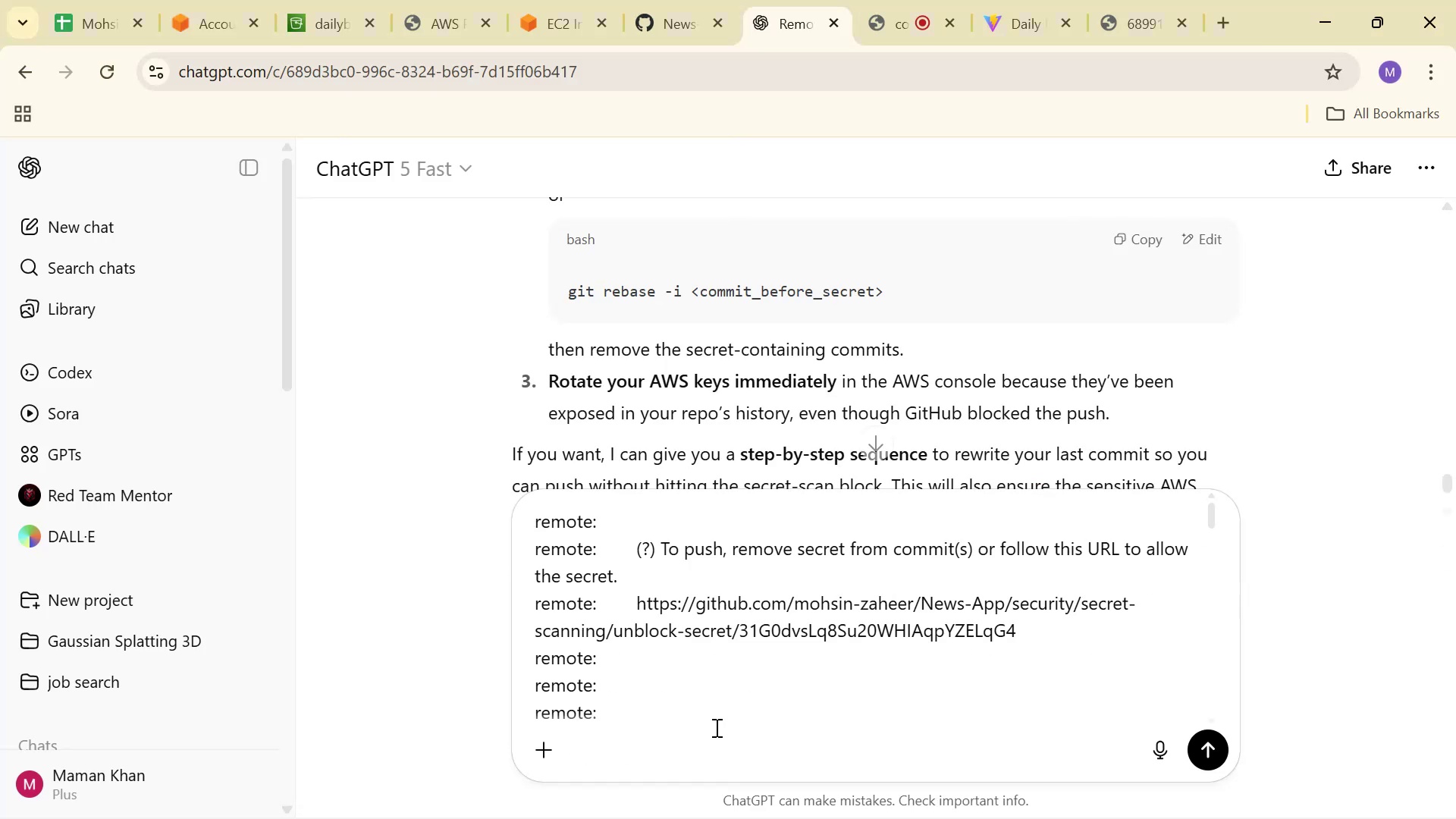 
key(Enter)
 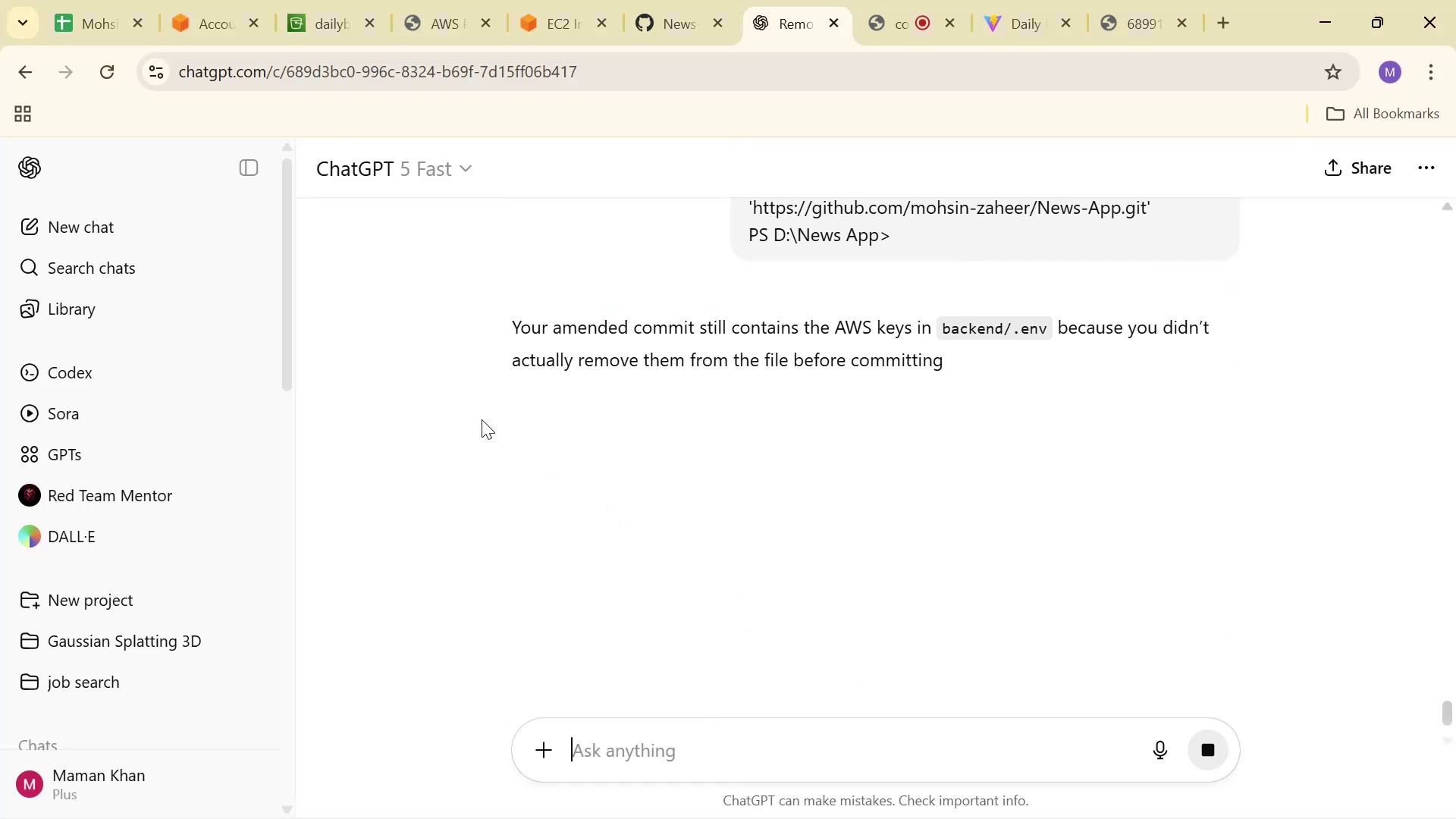 
scroll: coordinate [1037, 337], scroll_direction: down, amount: 3.0
 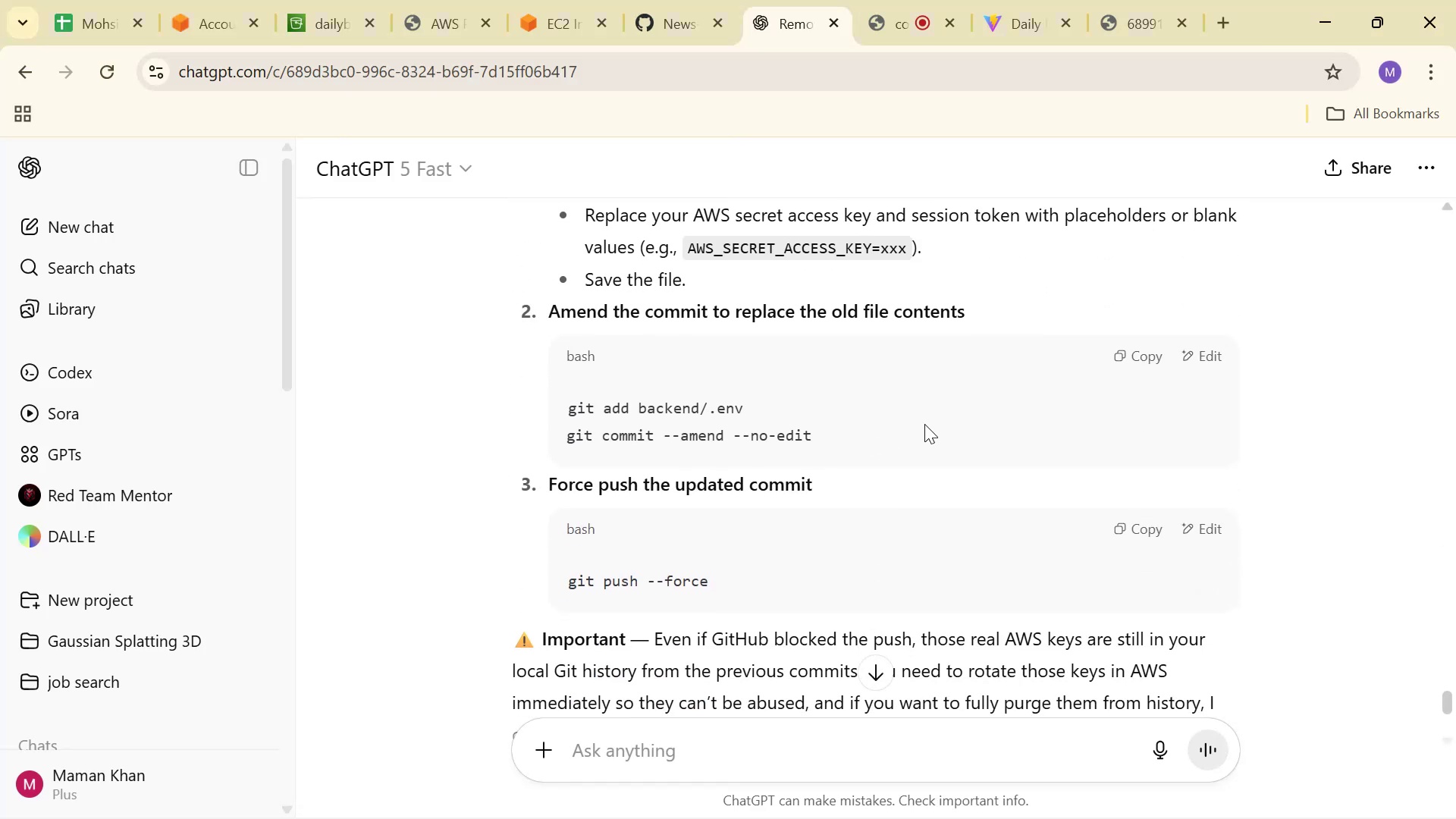 
left_click_drag(start_coordinate=[868, 444], to_coordinate=[551, 444])
 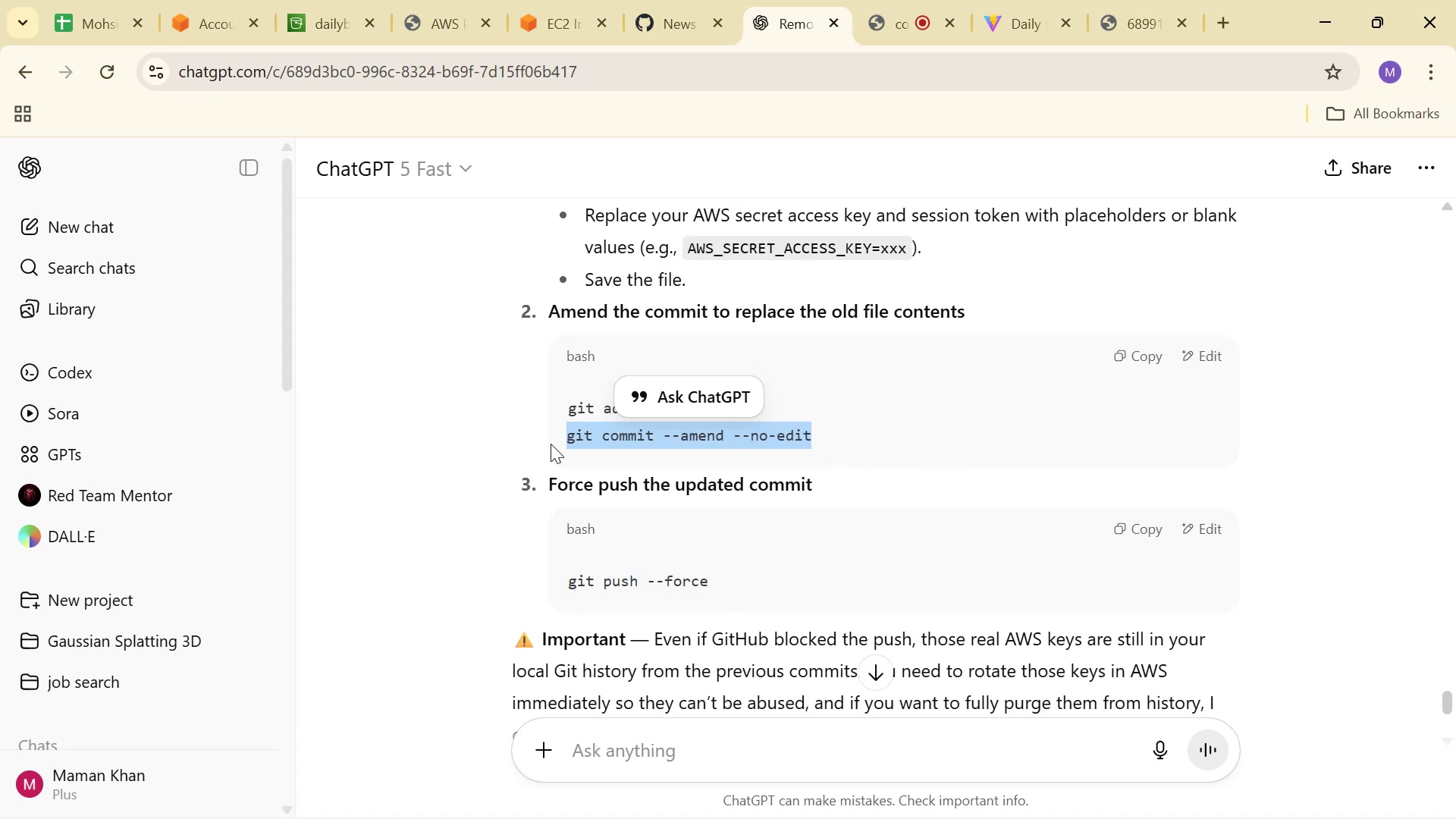 
key(Control+C)
 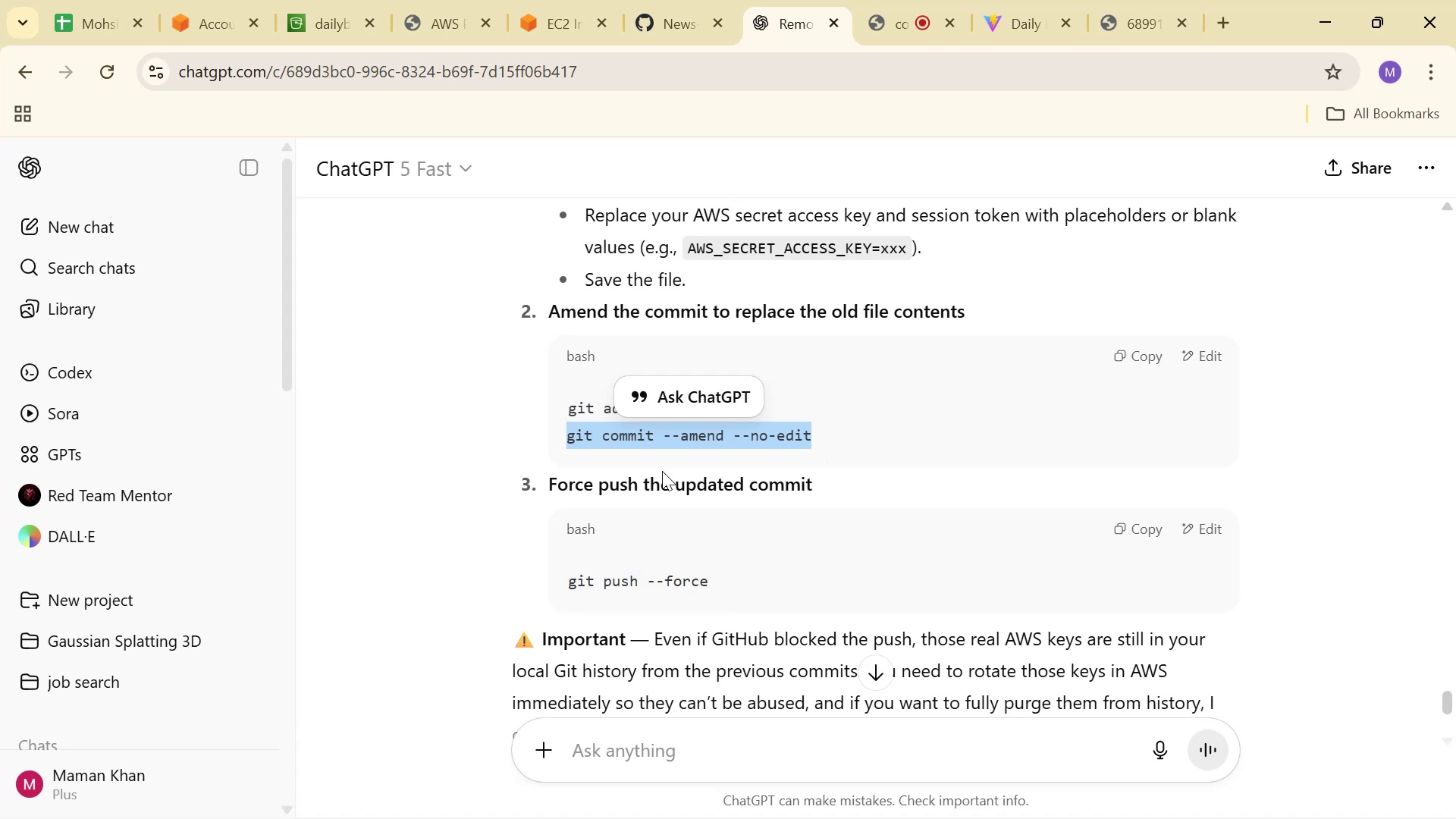 
key(Alt+AltLeft)
 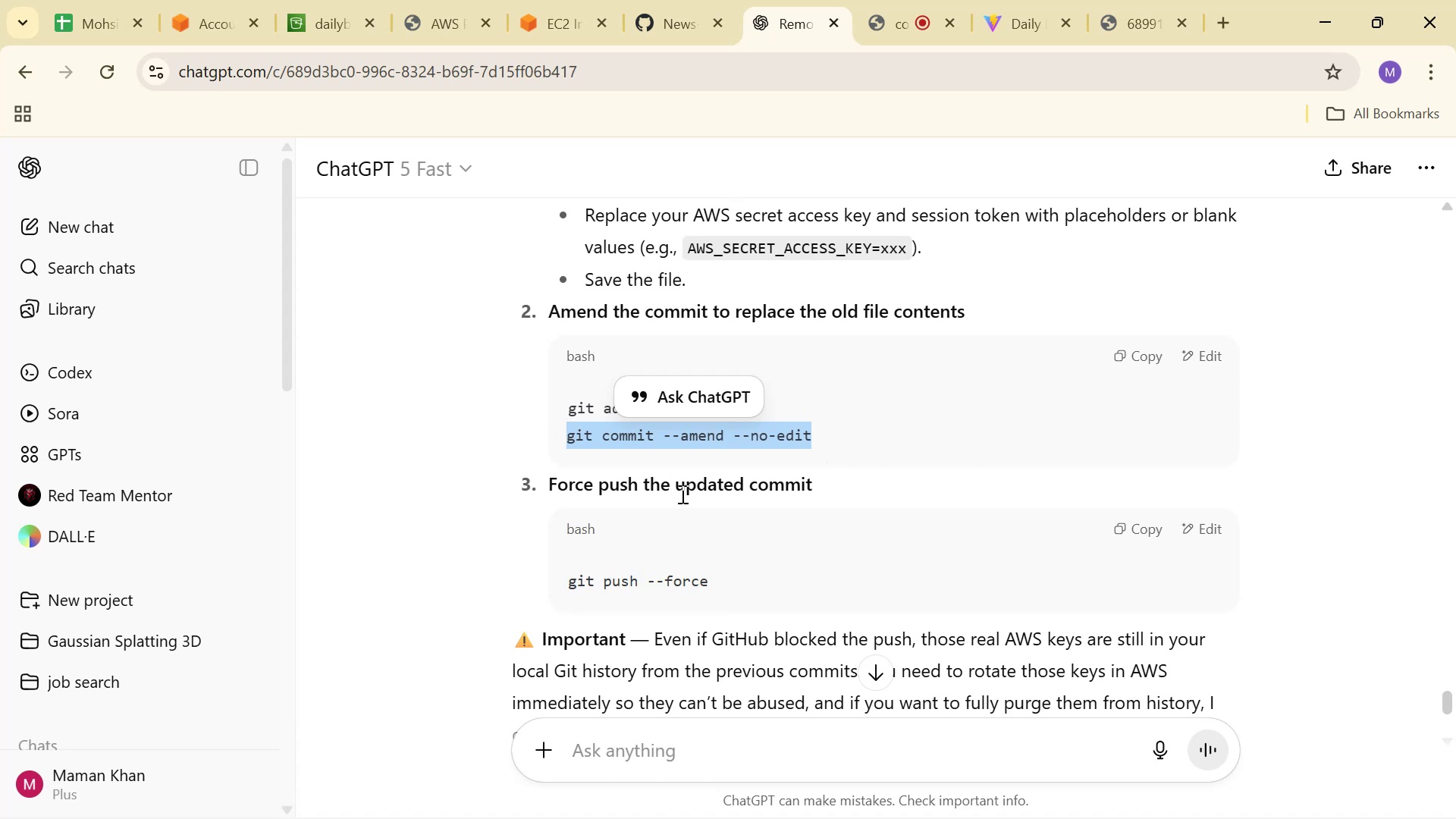 
key(Alt+Tab)
 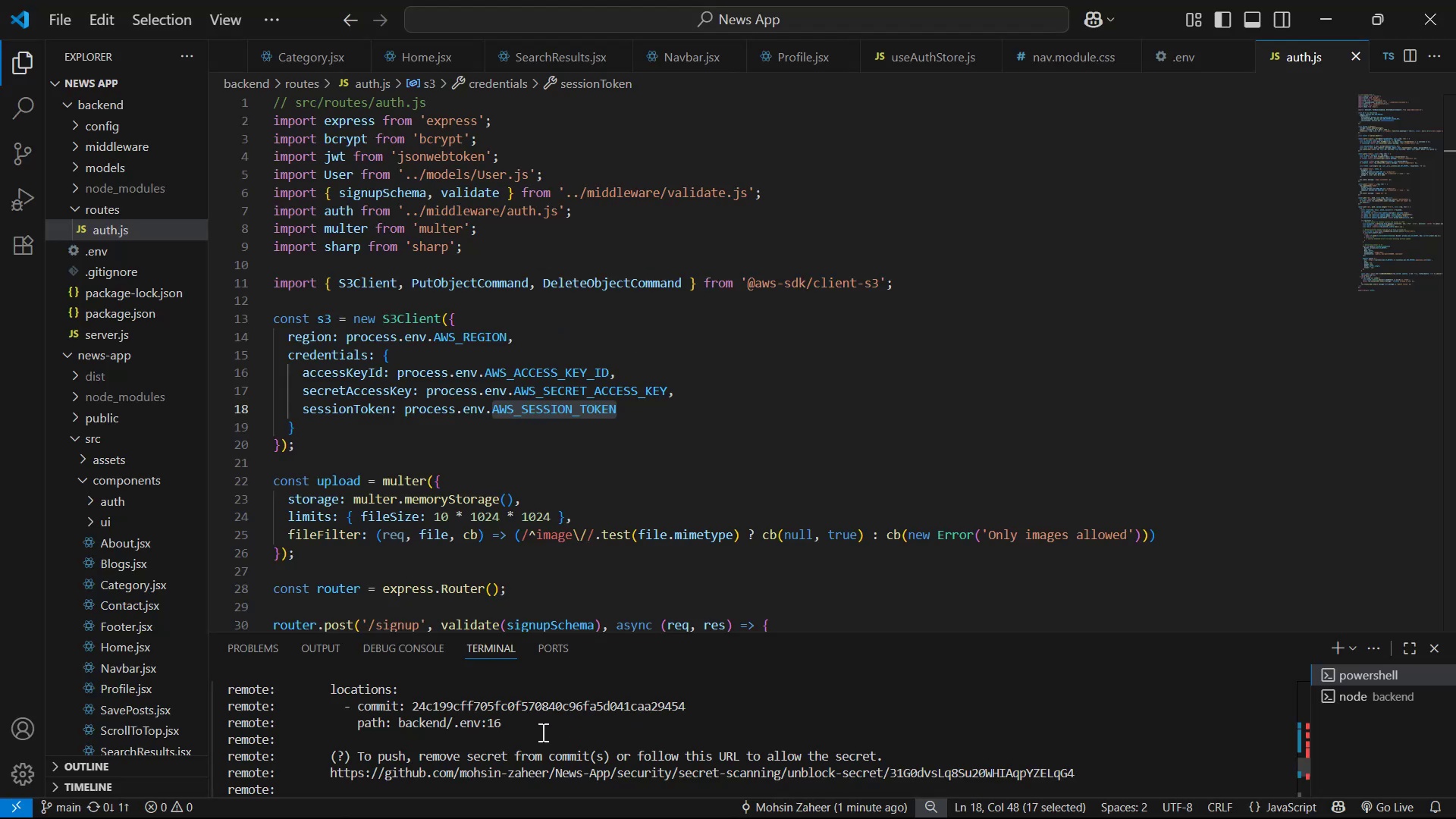 
scroll: coordinate [813, 715], scroll_direction: down, amount: 3.0
 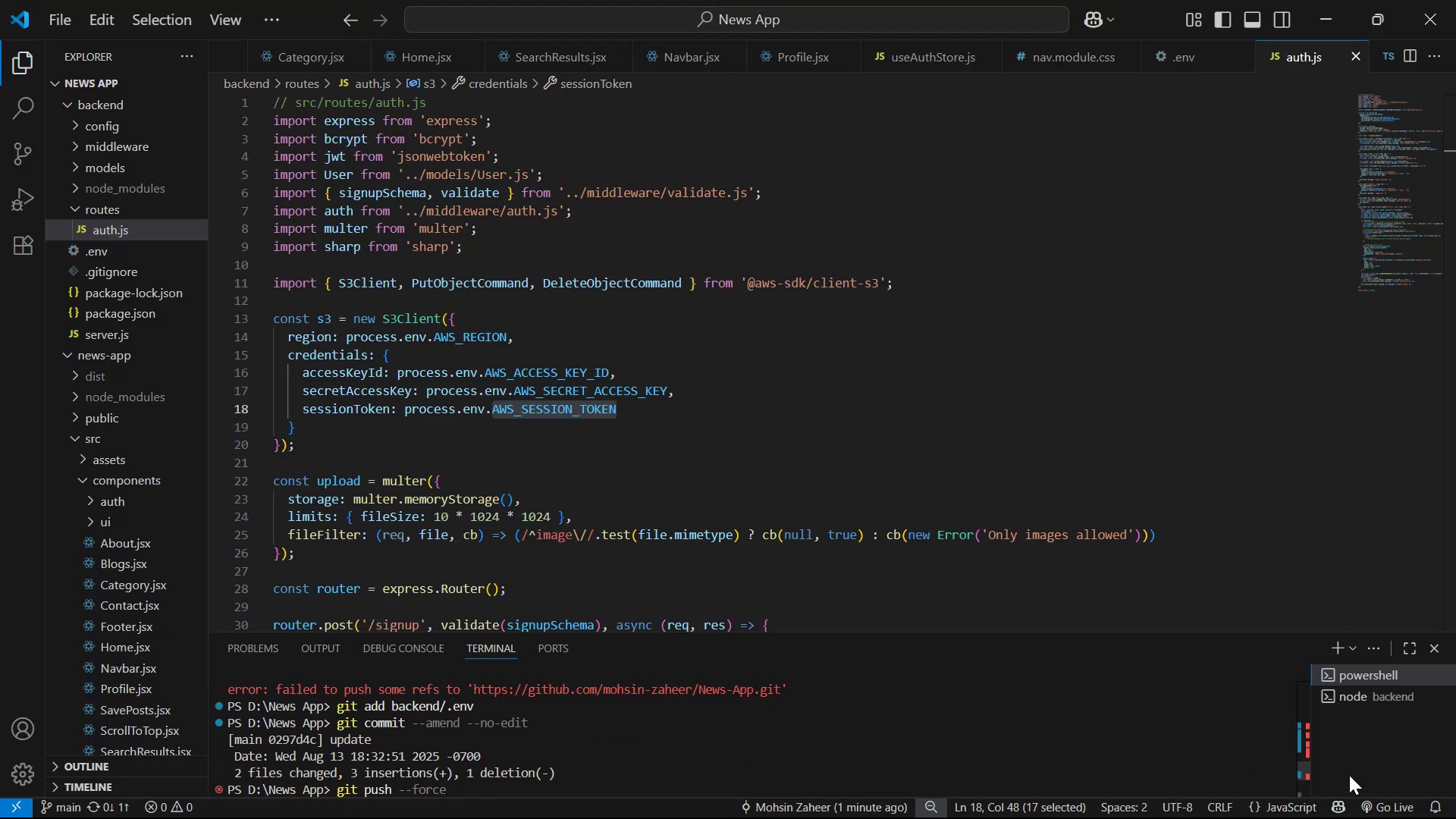 
left_click_drag(start_coordinate=[1300, 767], to_coordinate=[1305, 818])
 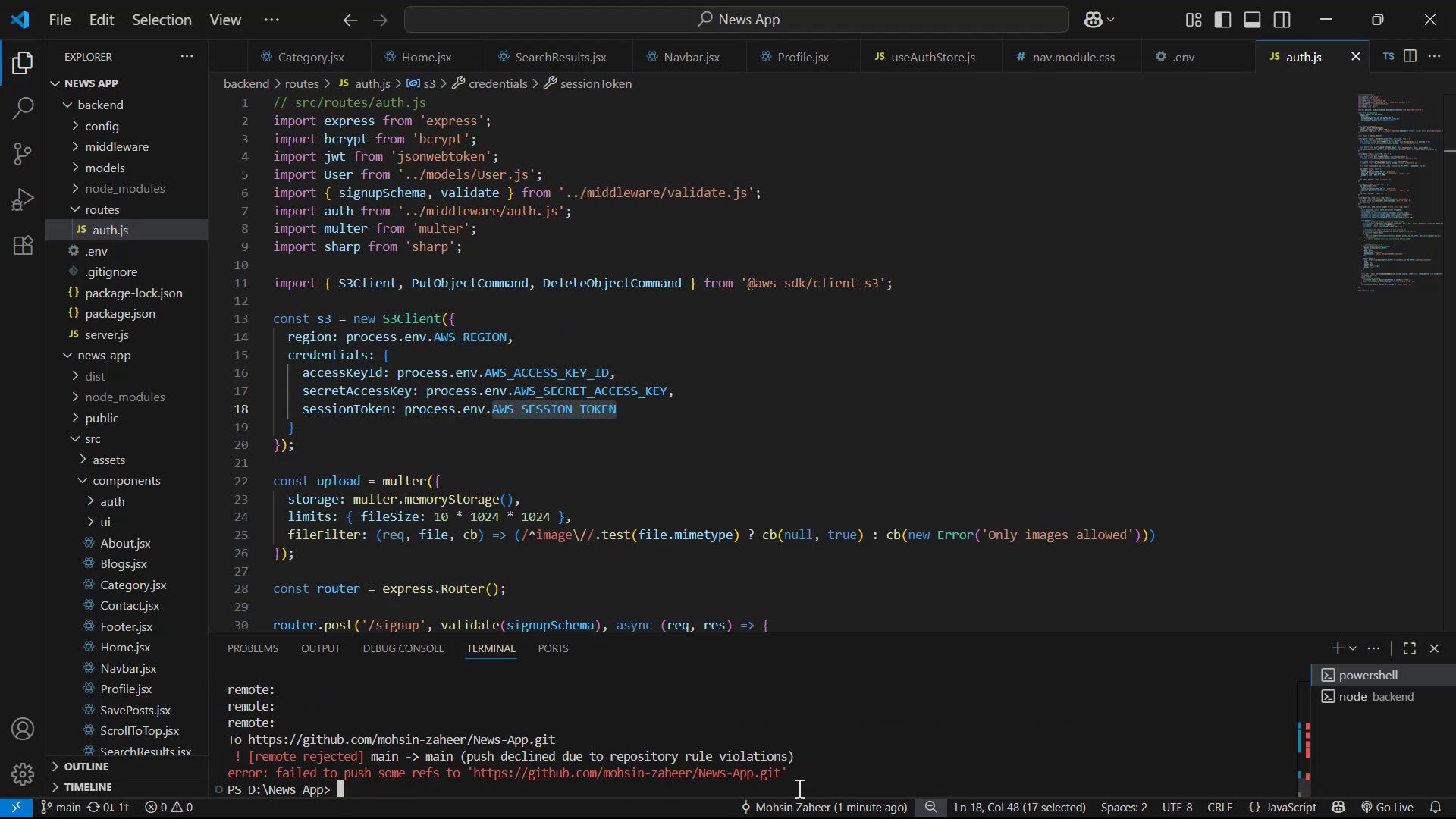 
scroll: coordinate [674, 755], scroll_direction: down, amount: 1.0
 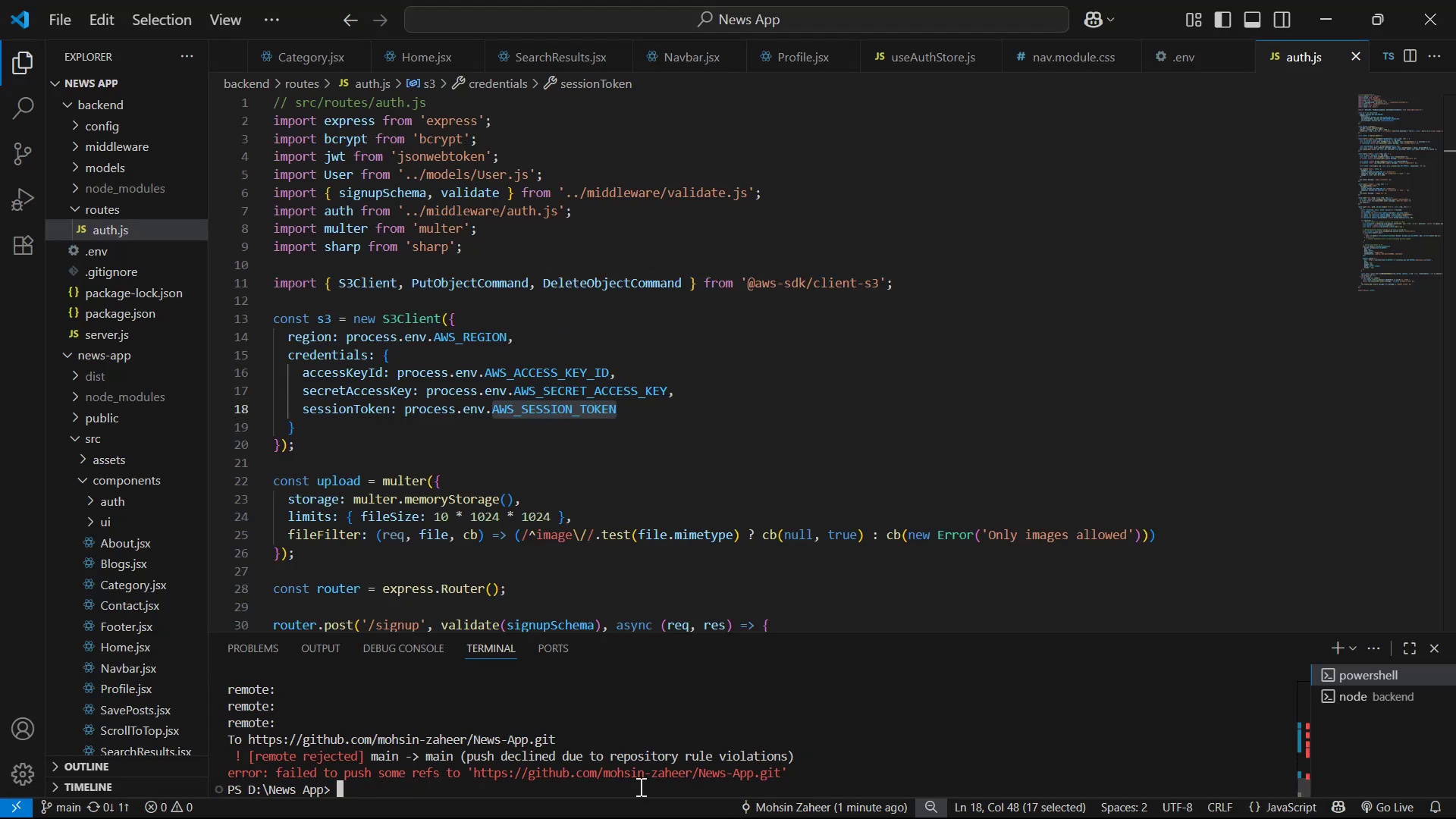 
right_click([639, 786])
 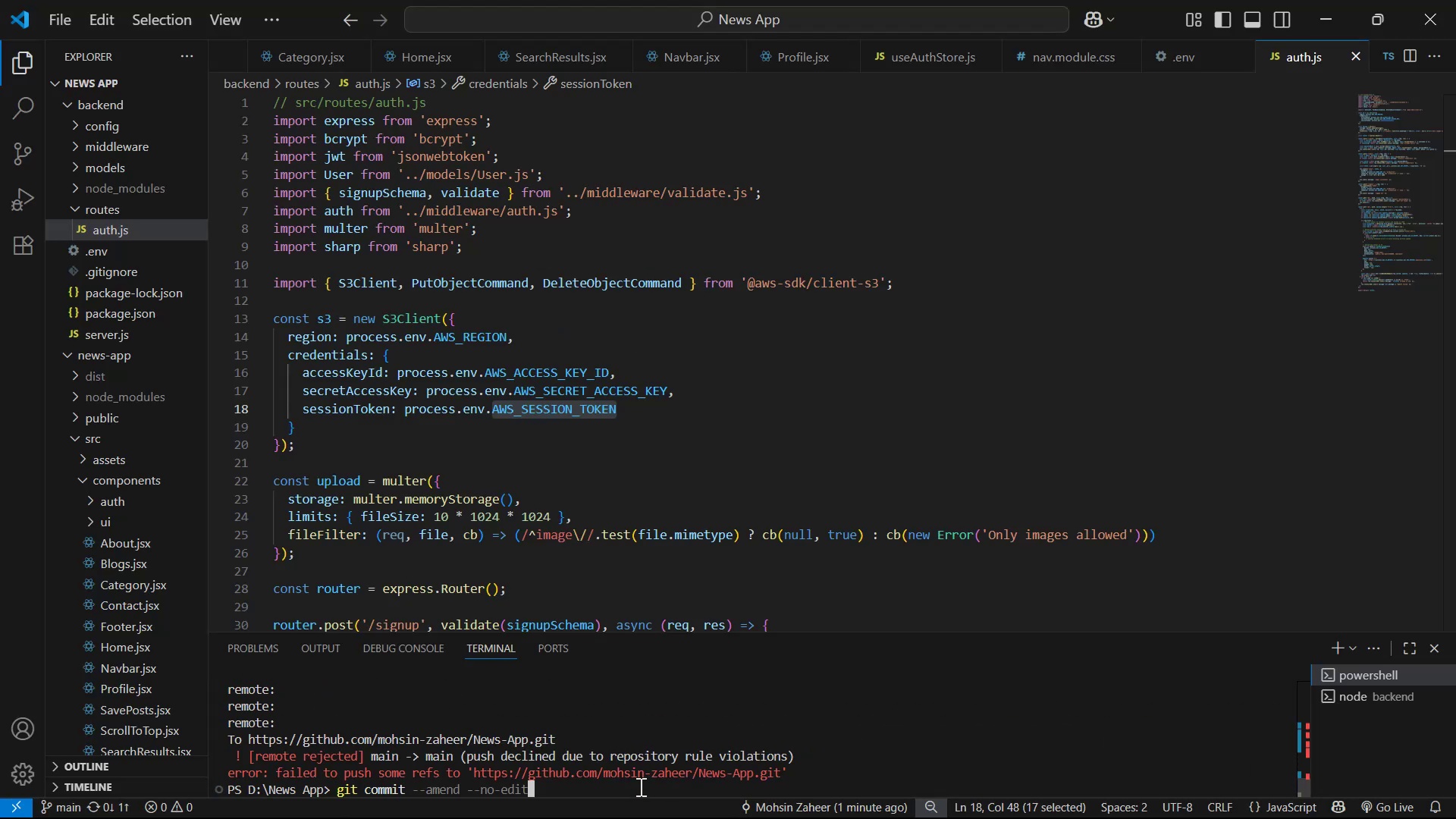 
key(Enter)
 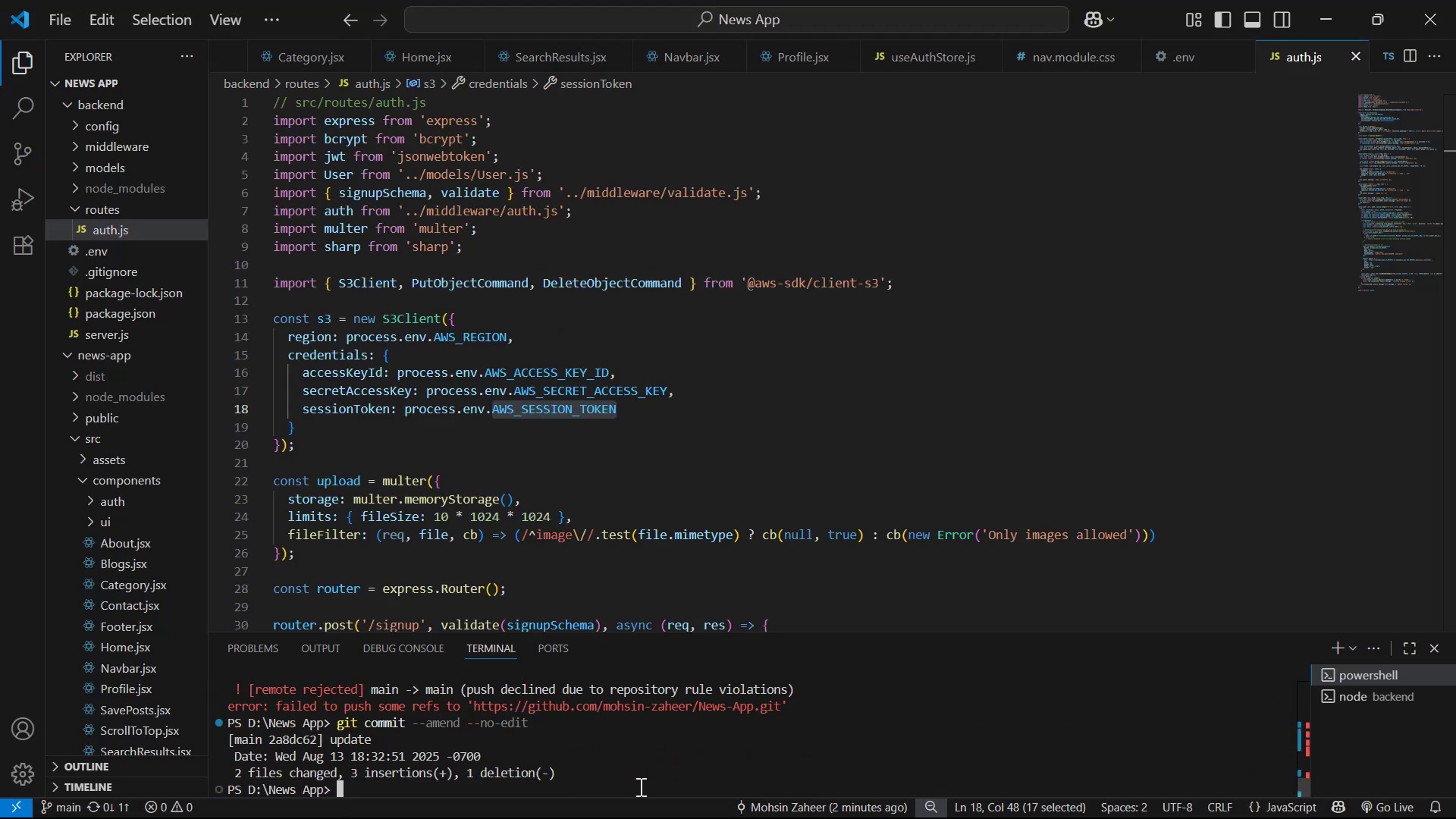 
key(ArrowUp)
 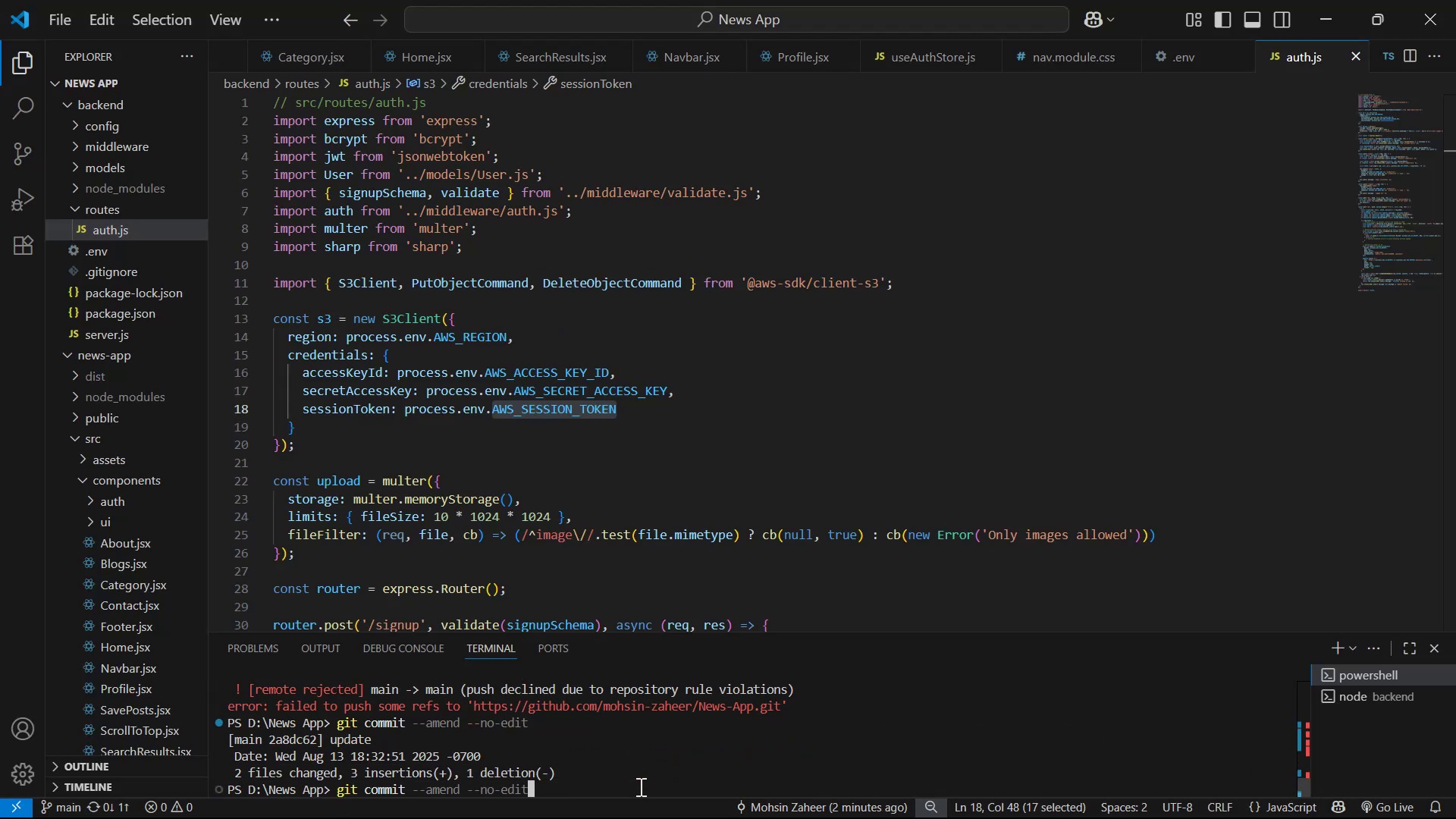 
key(ArrowUp)
 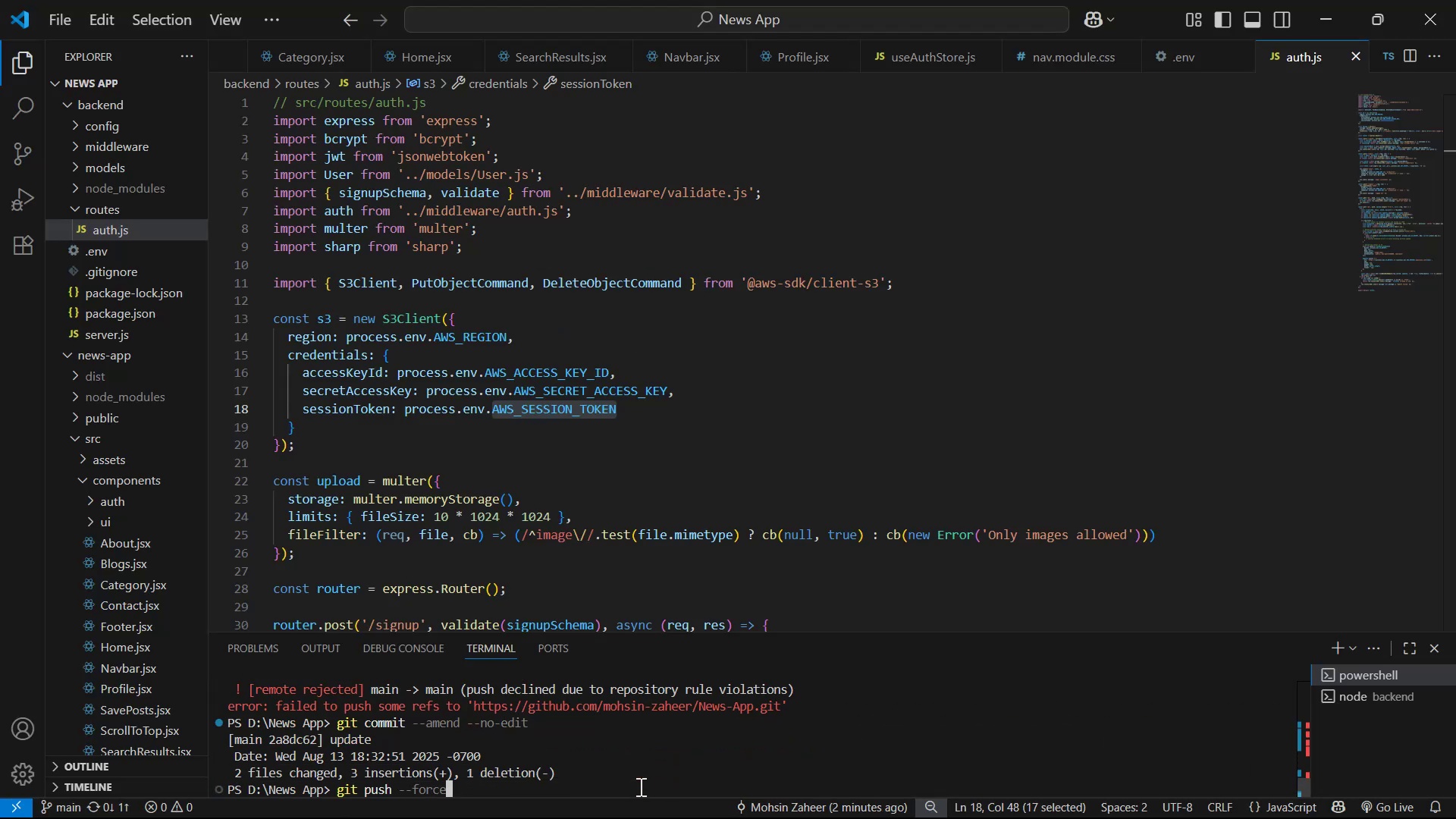 
key(Enter)
 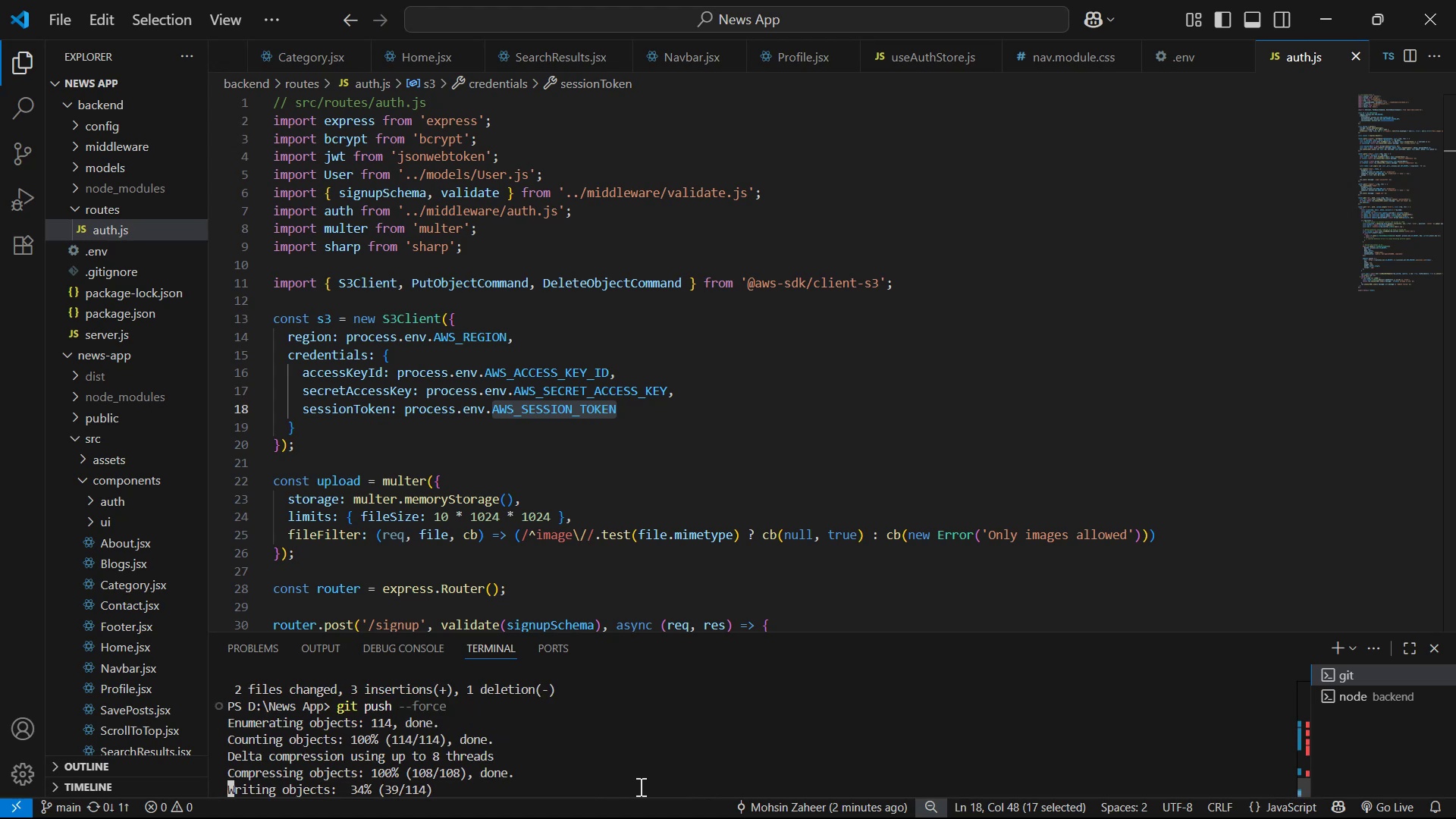 
wait(9.73)
 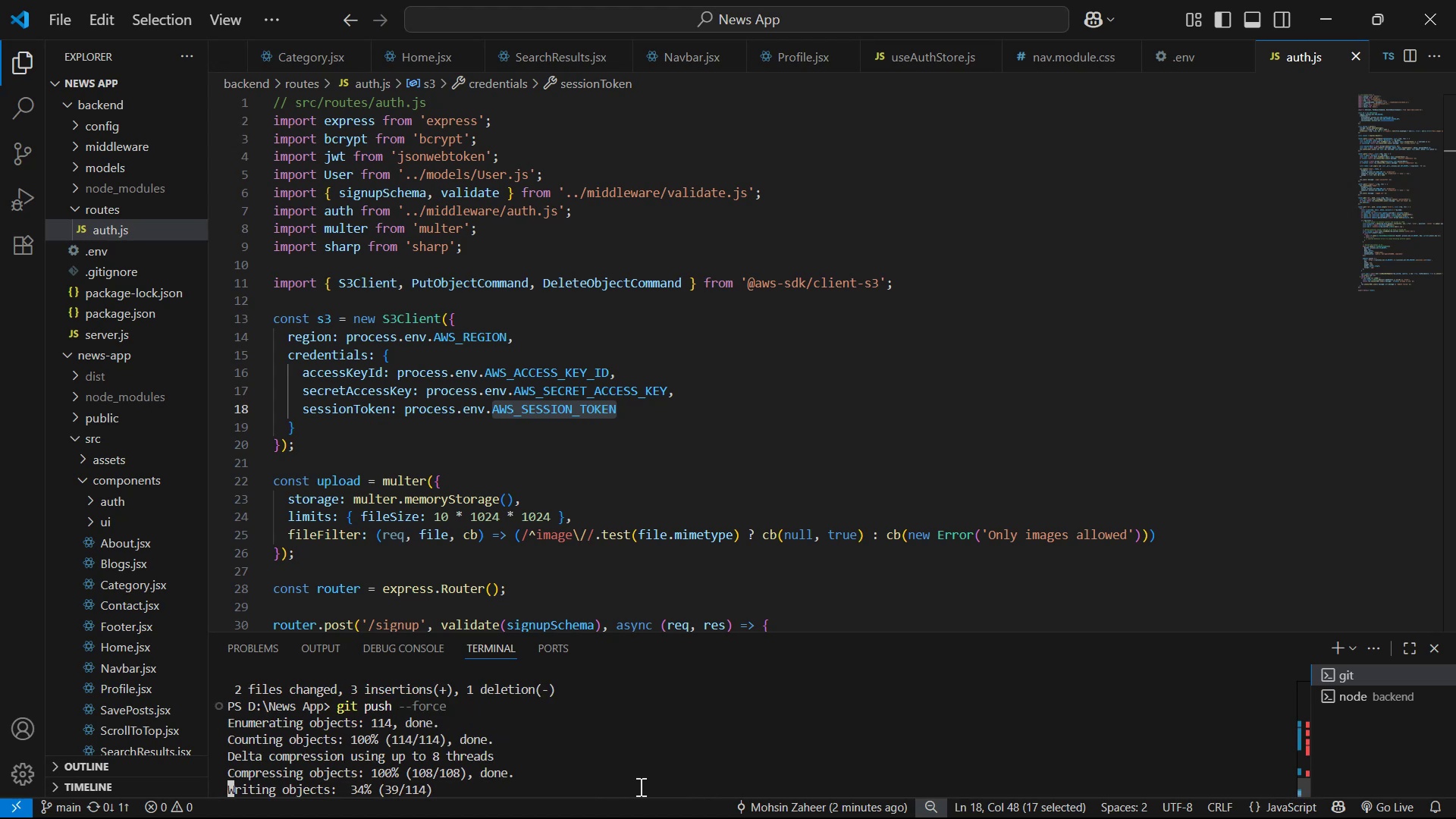 
double_click([98, 281])
 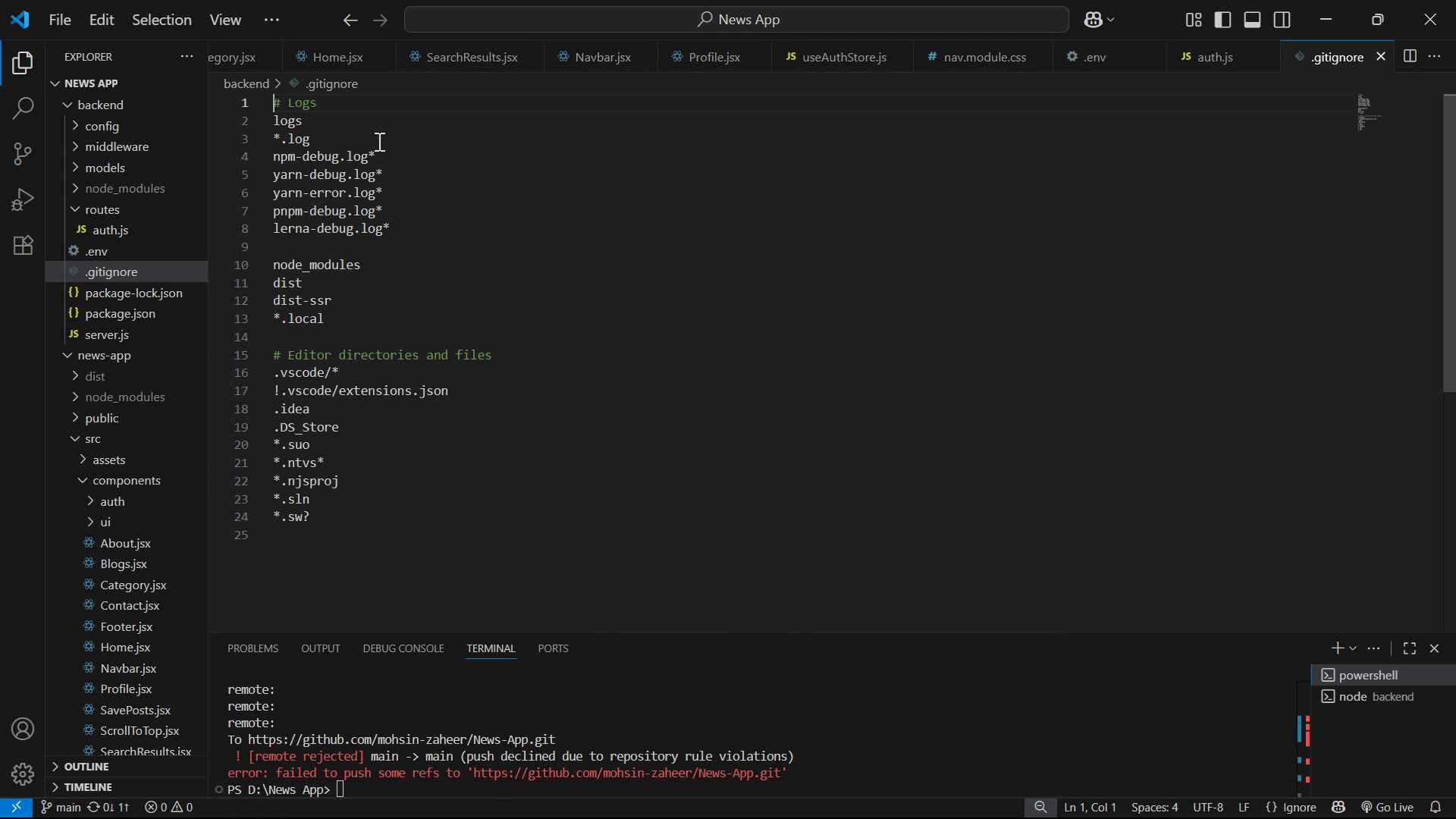 
wait(5.83)
 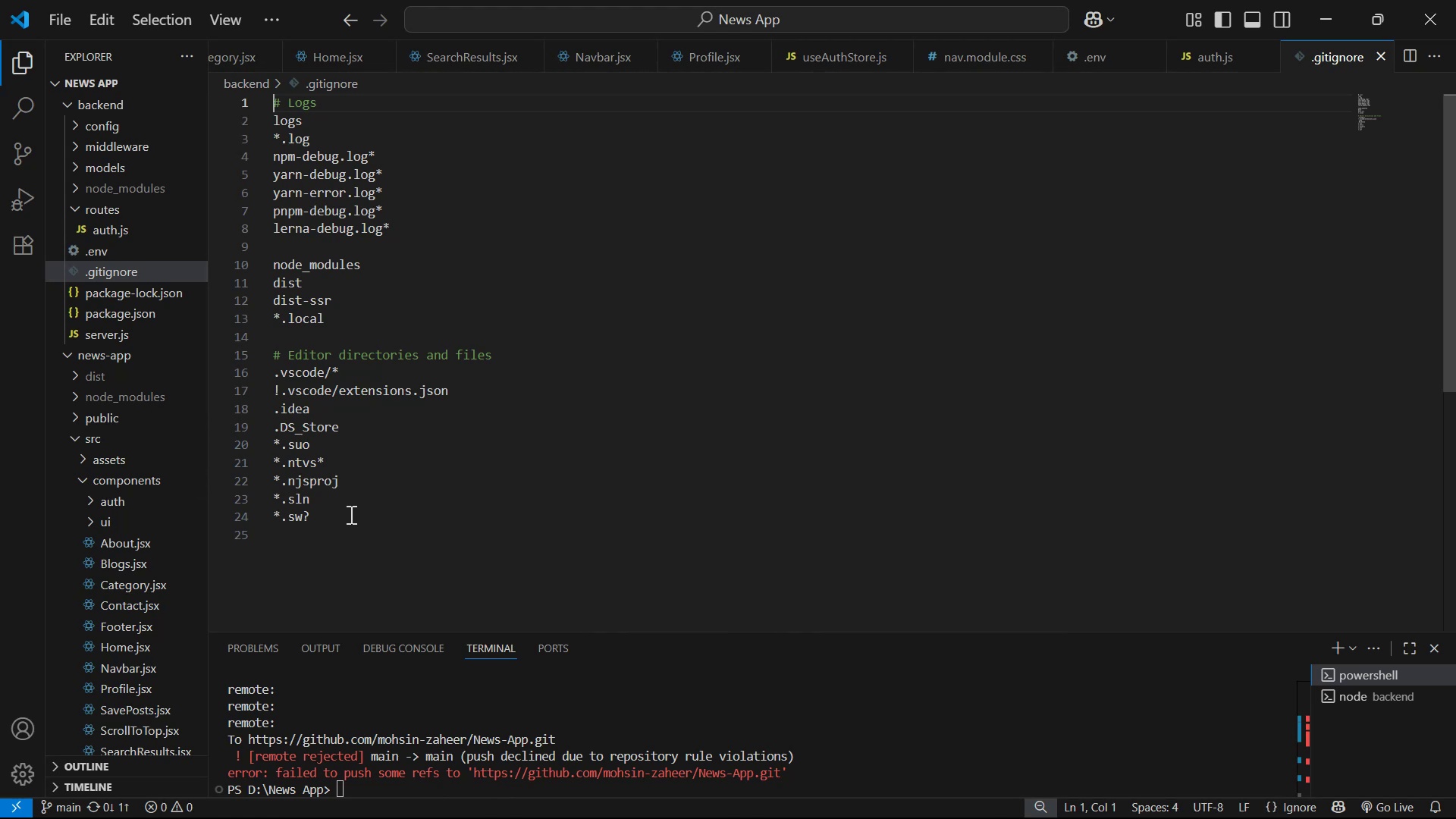 
double_click([389, 309])
 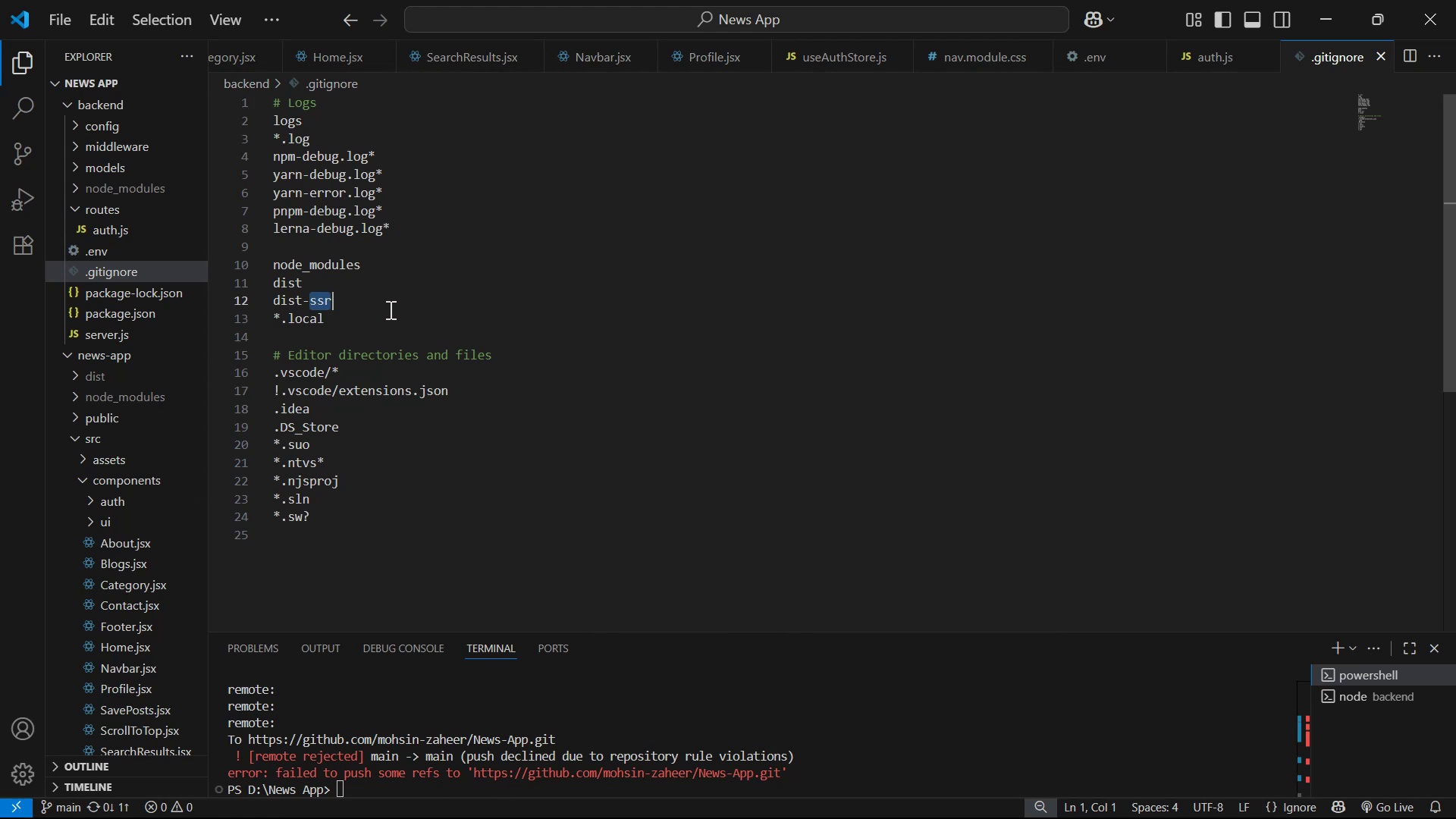 
triple_click([389, 309])
 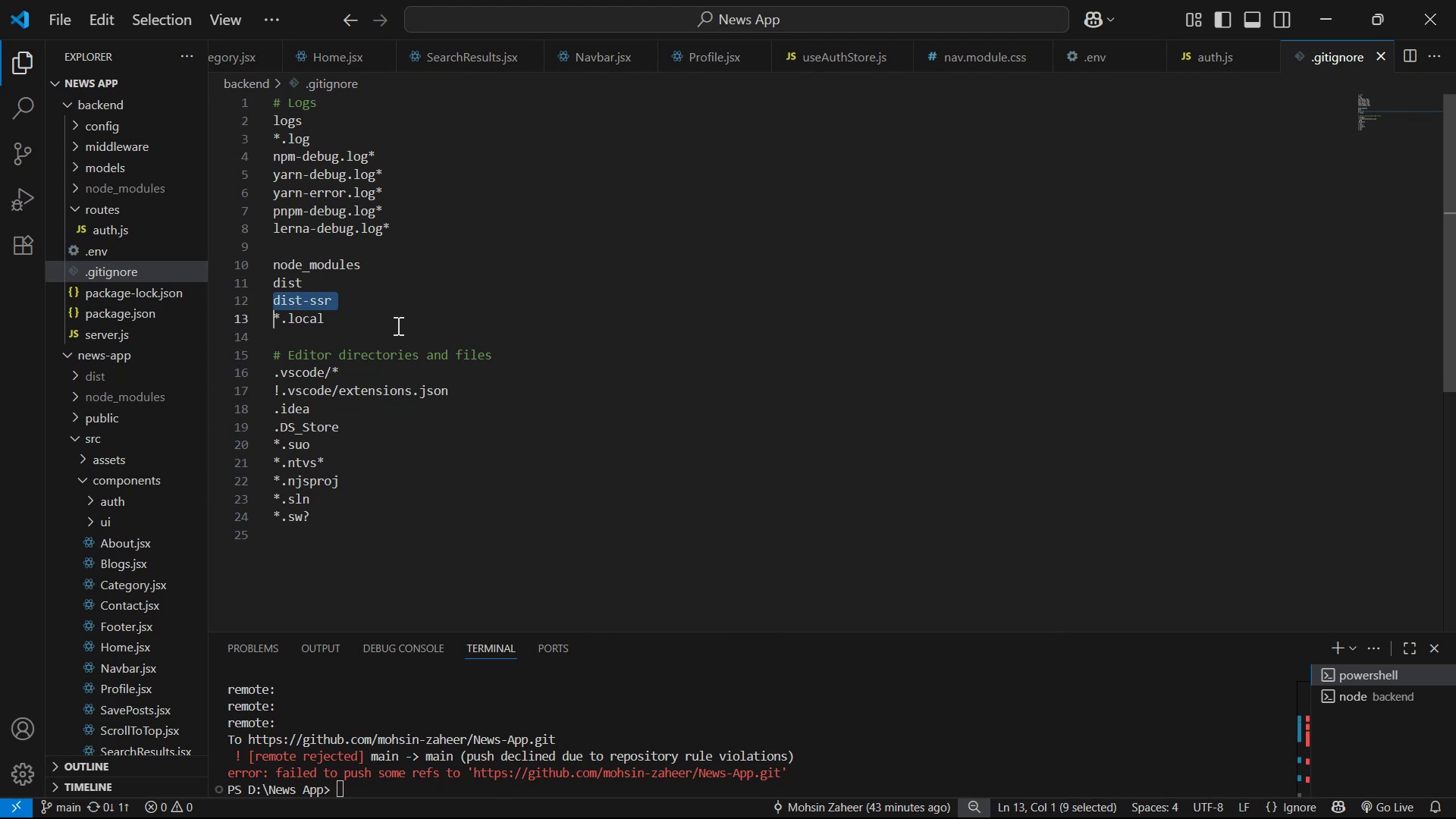 
left_click([397, 325])
 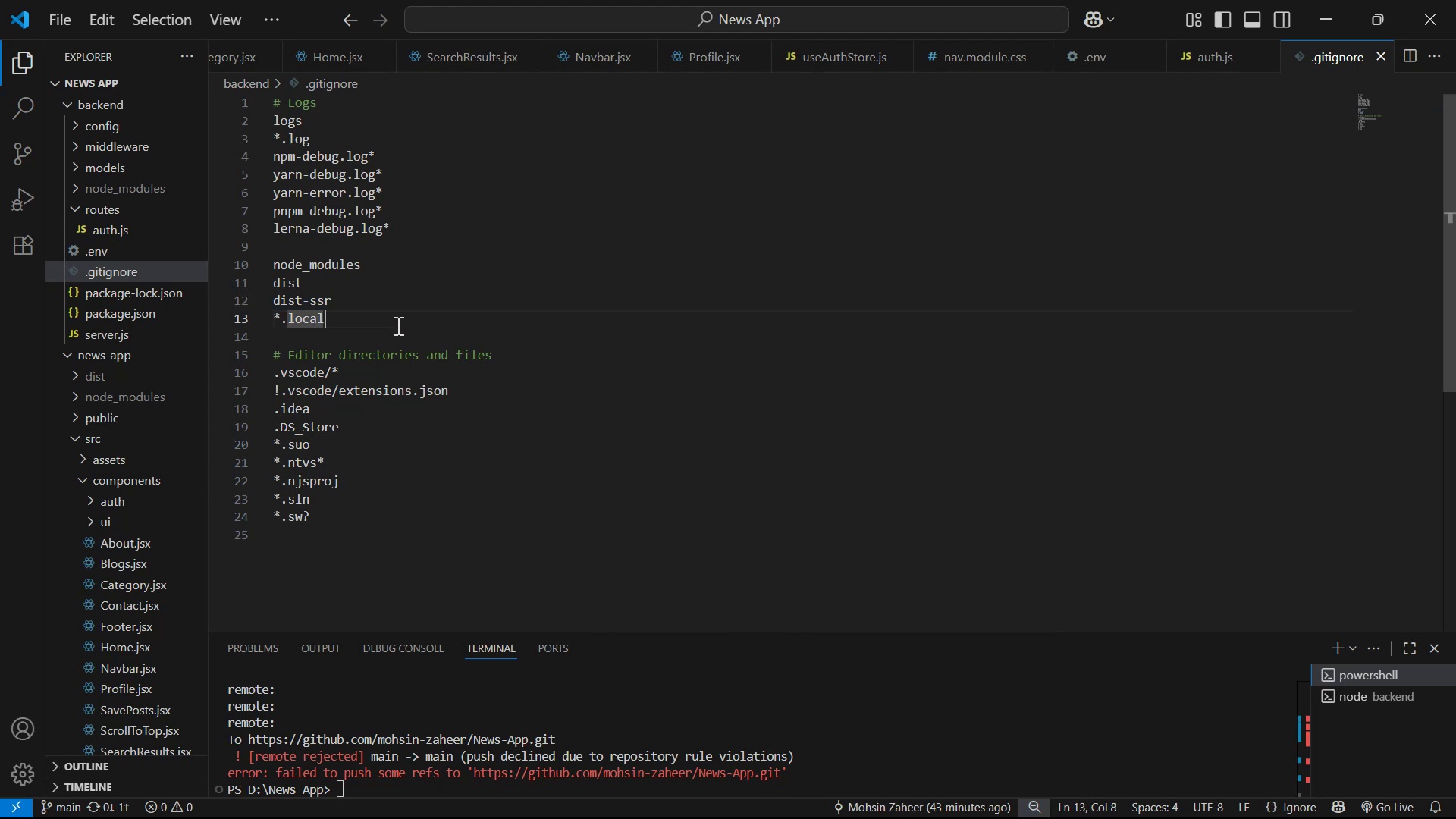 
key(Enter)
 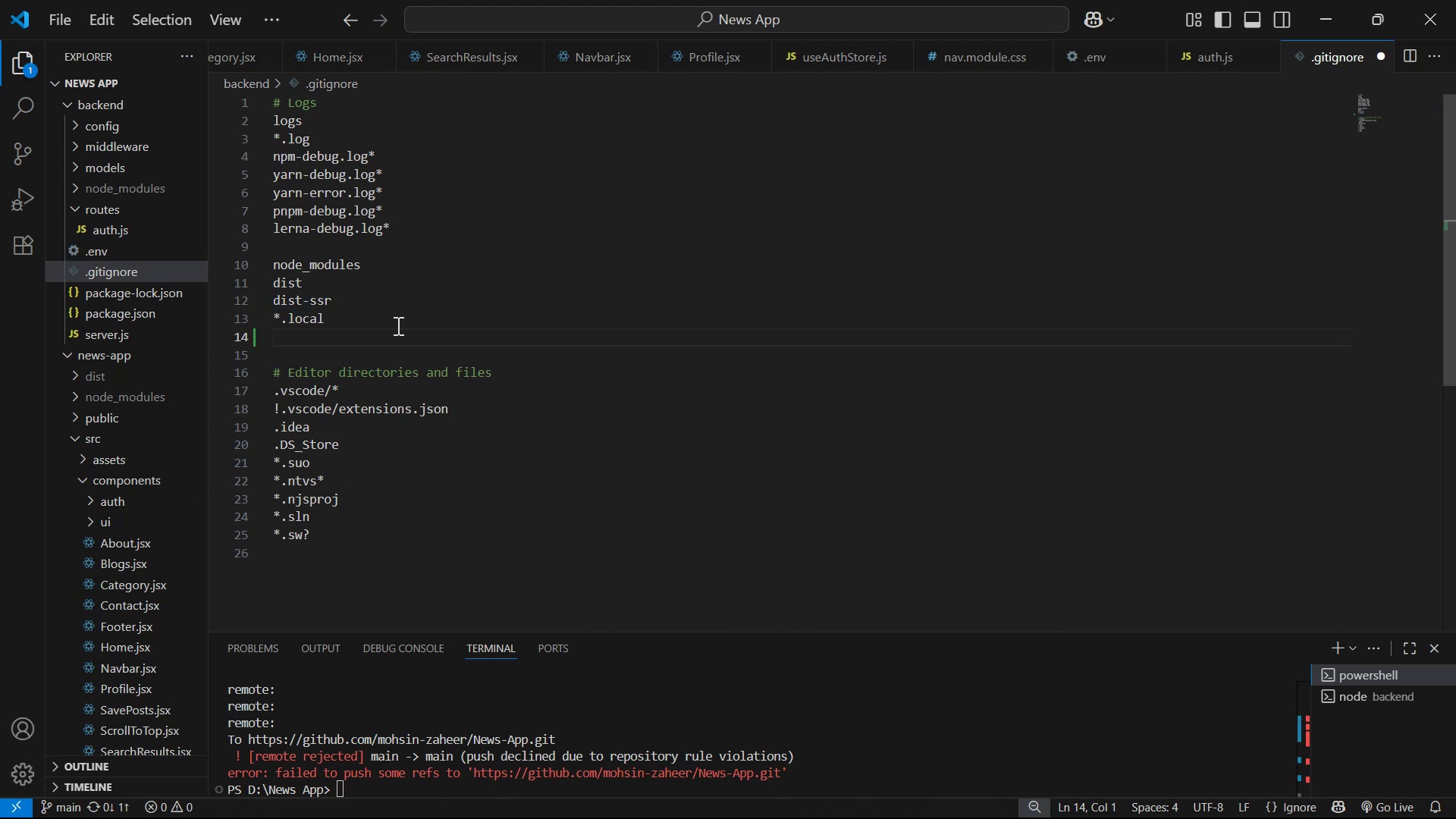 
type(.env)
 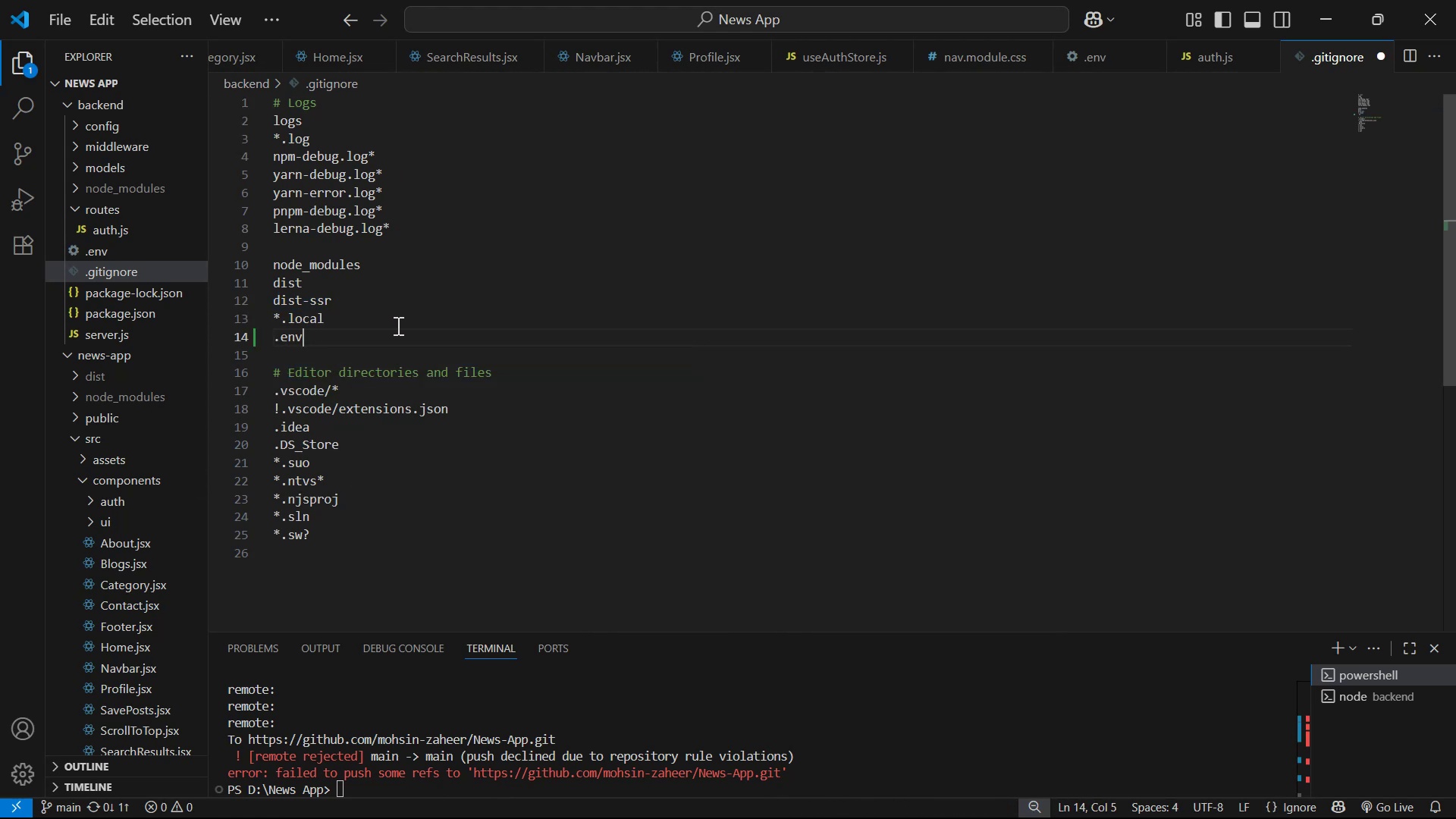 
key(Control+S)
 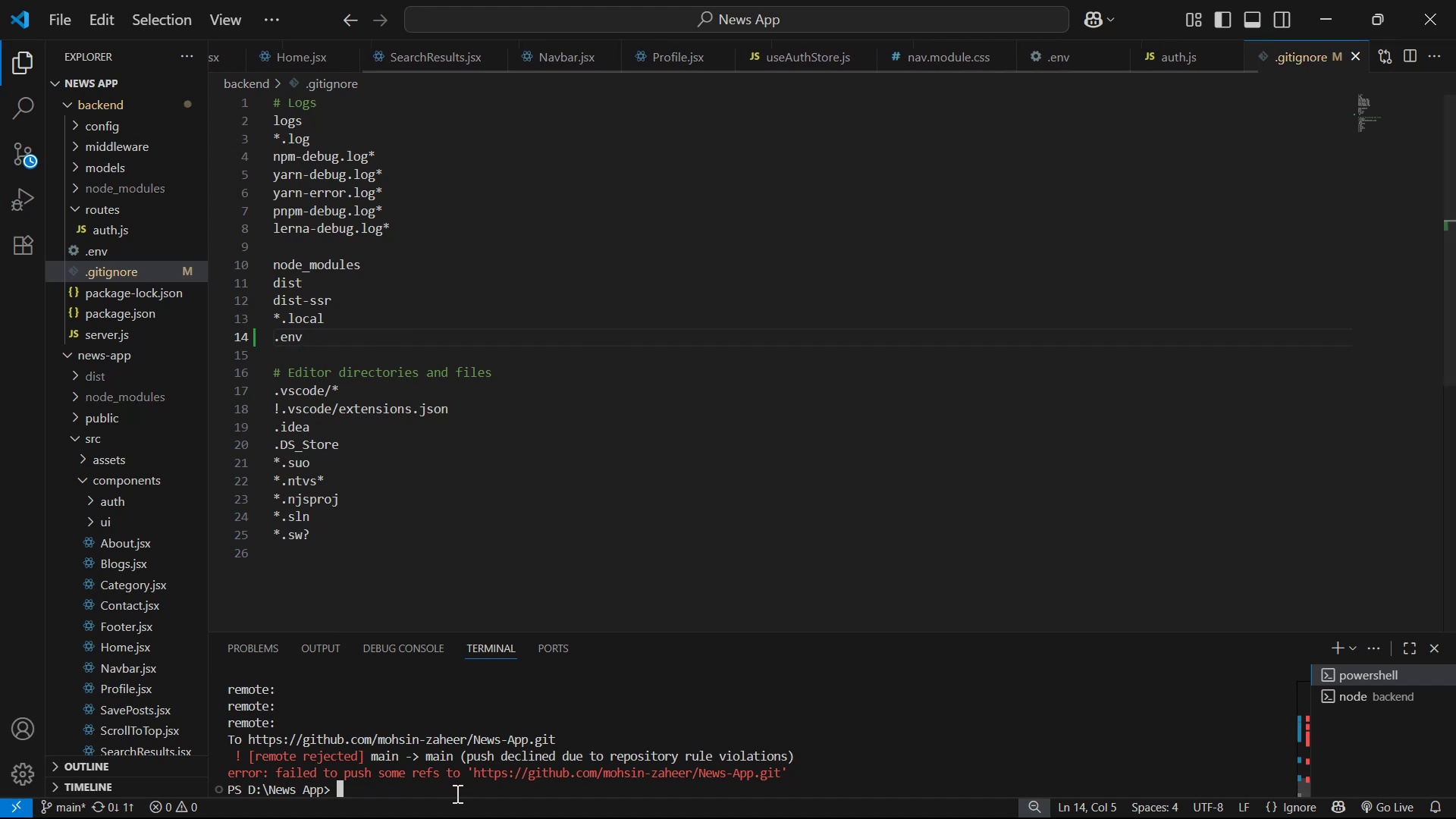 
key(ArrowUp)
 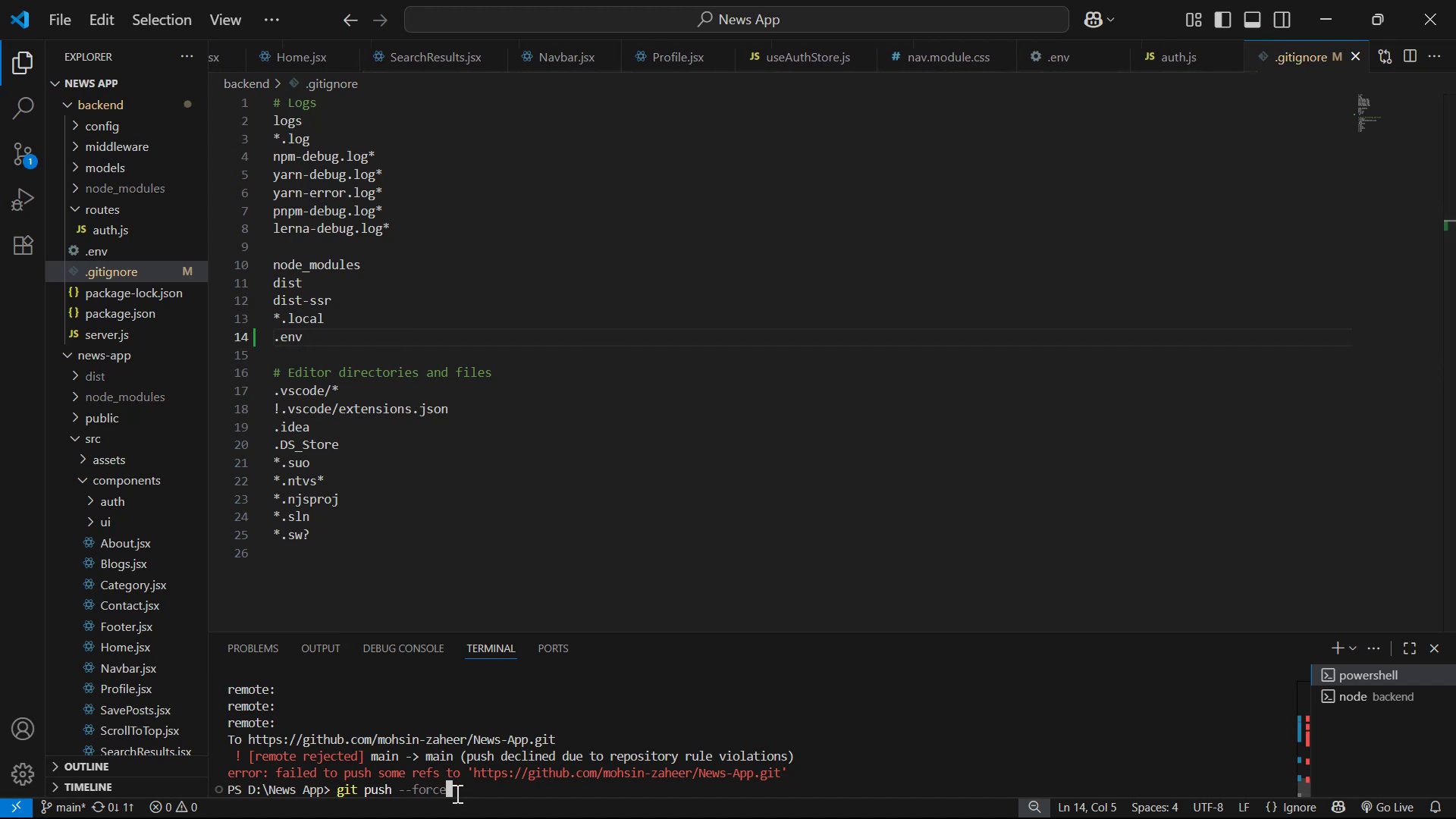 
key(ArrowUp)
 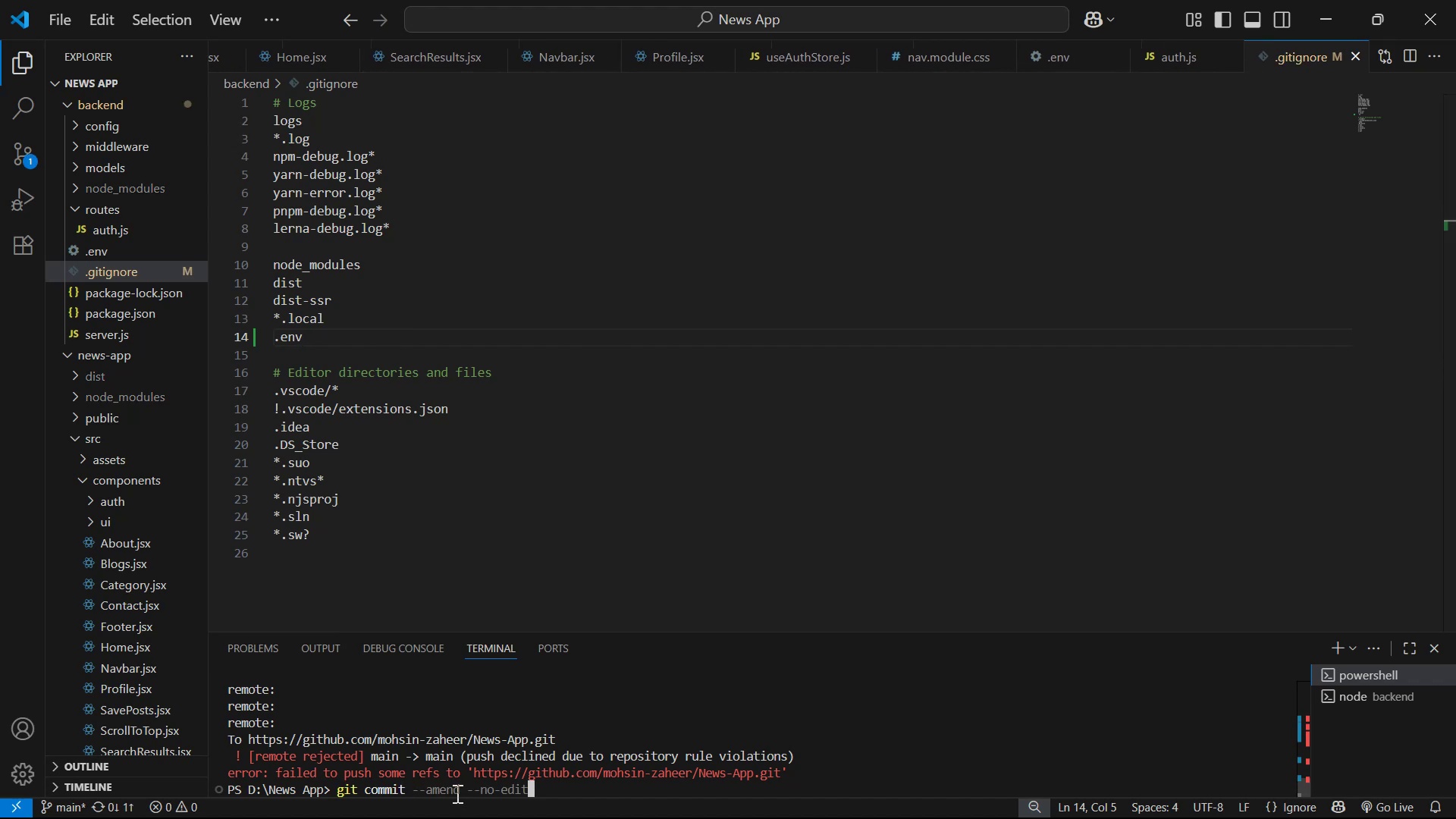 
key(ArrowUp)
 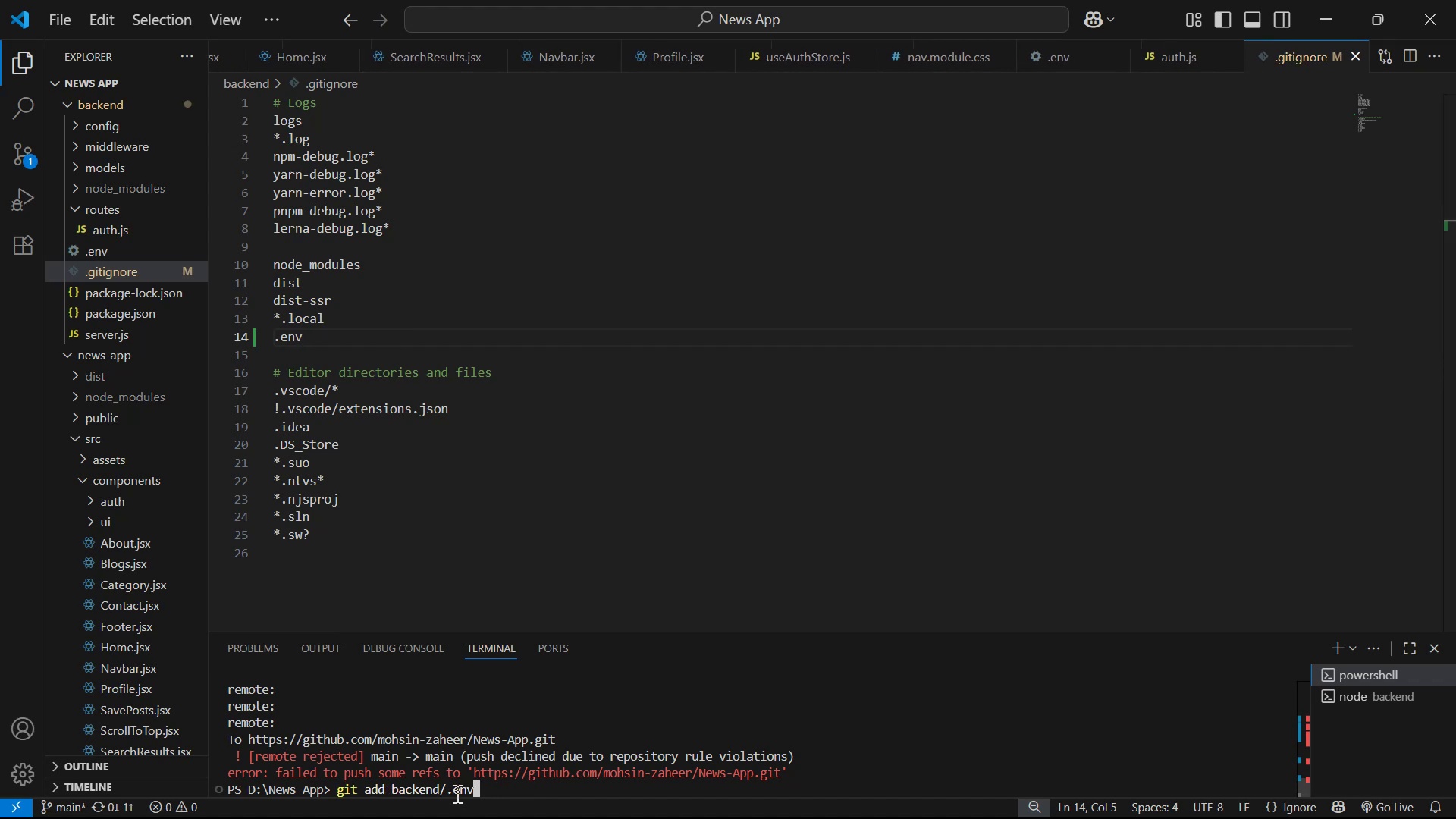 
hold_key(key=Backspace, duration=0.74)
 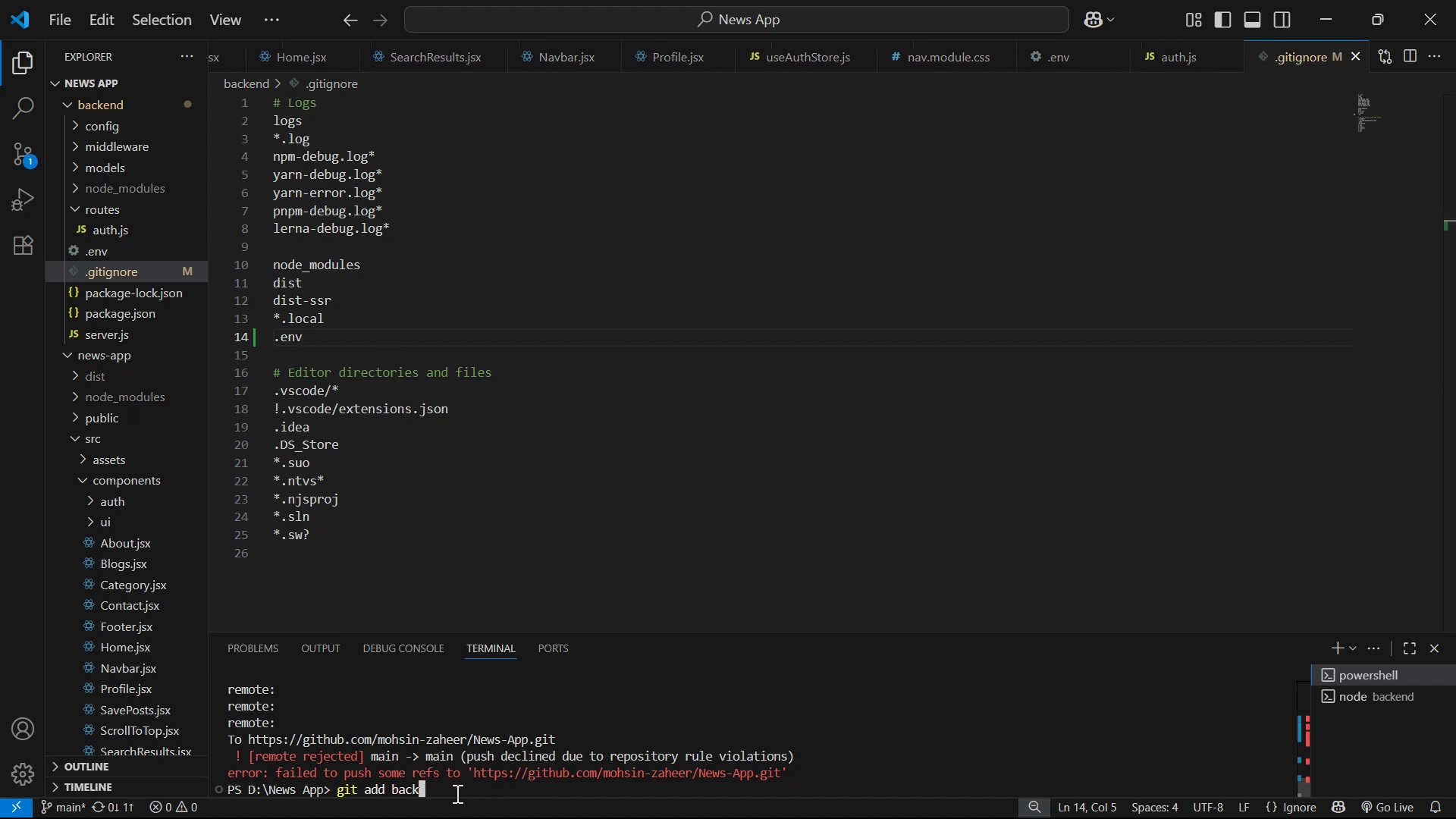 
key(Backspace)
 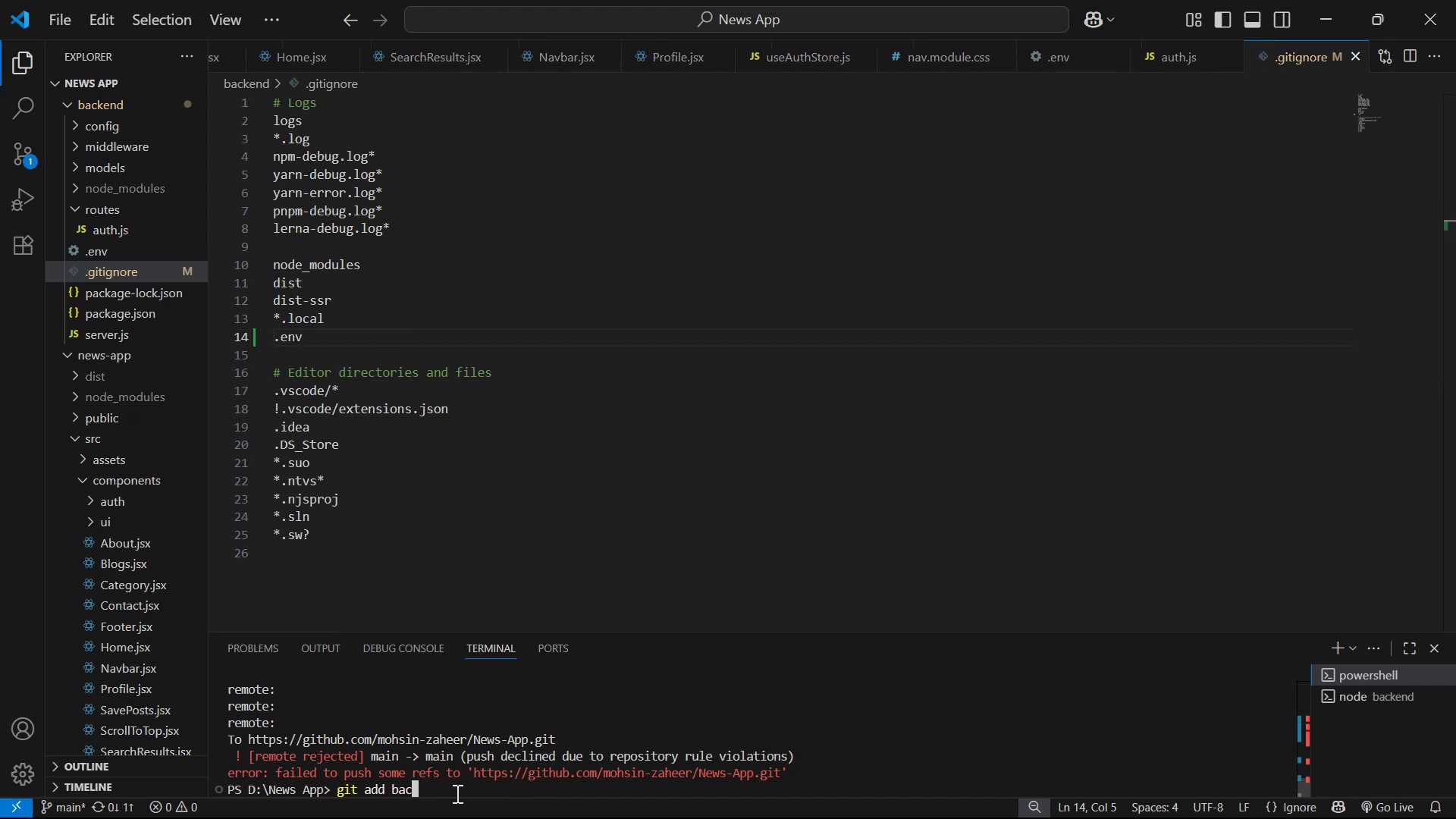 
key(Backspace)
 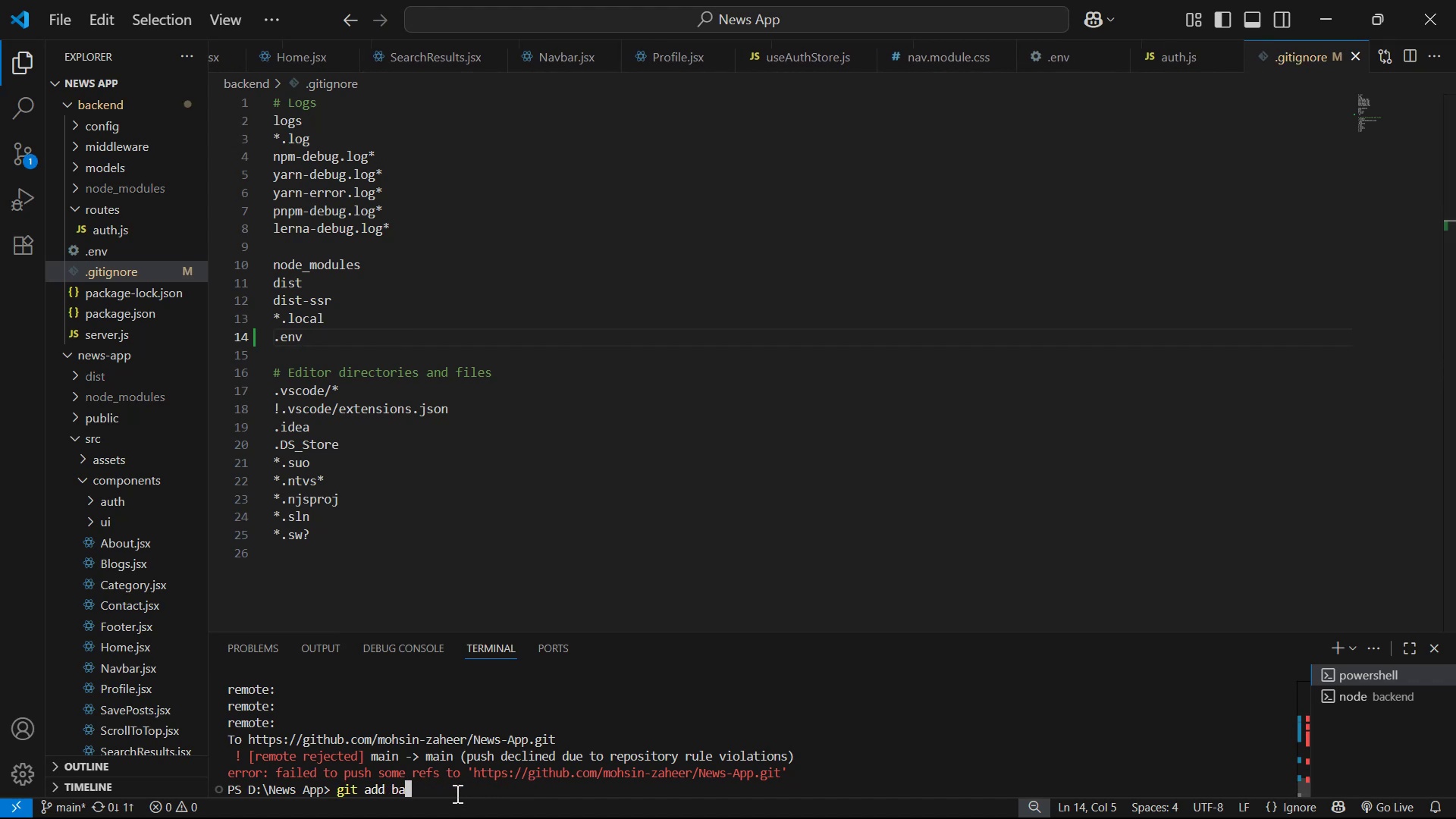 
key(Backspace)
 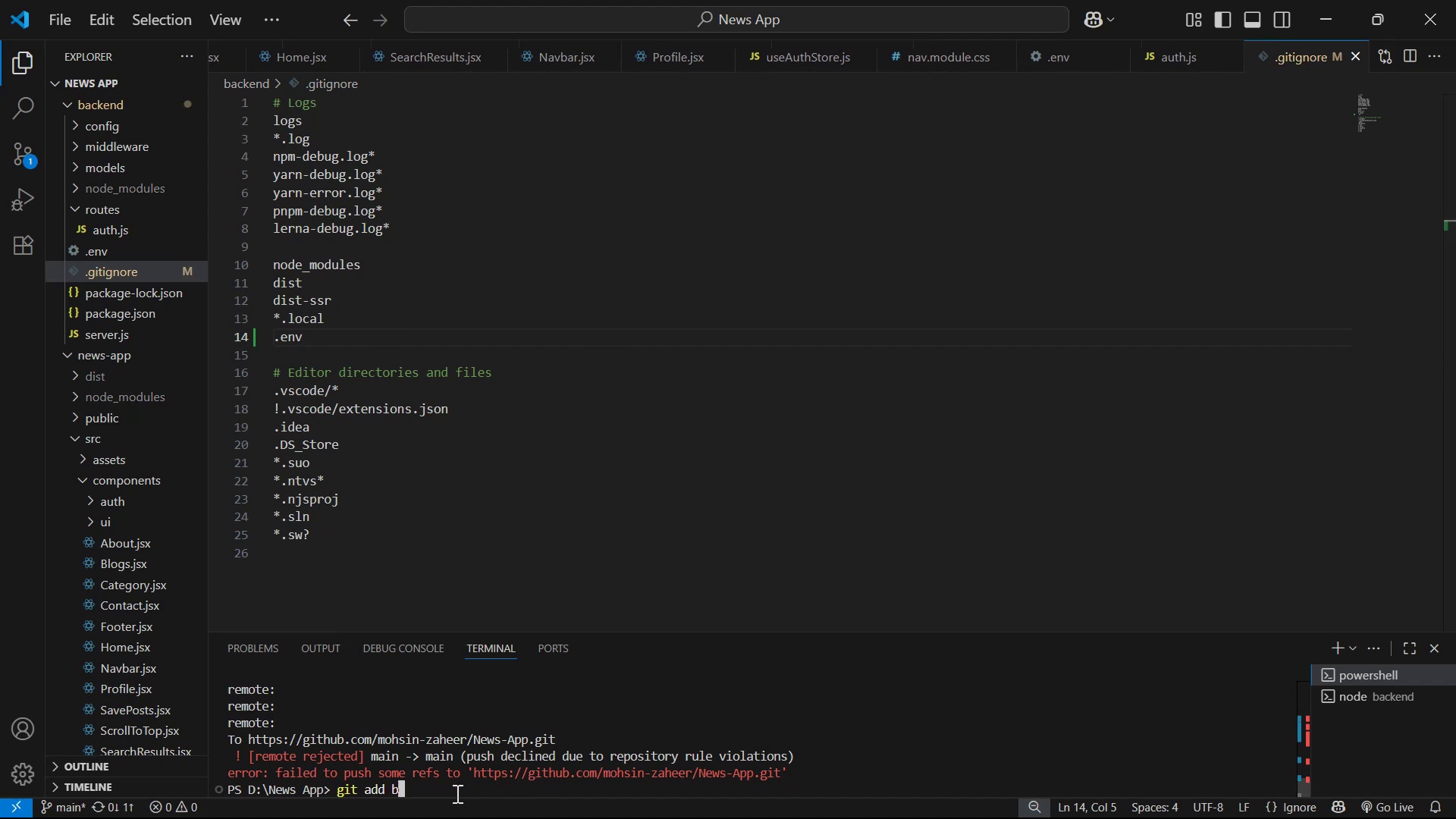 
key(Backspace)
 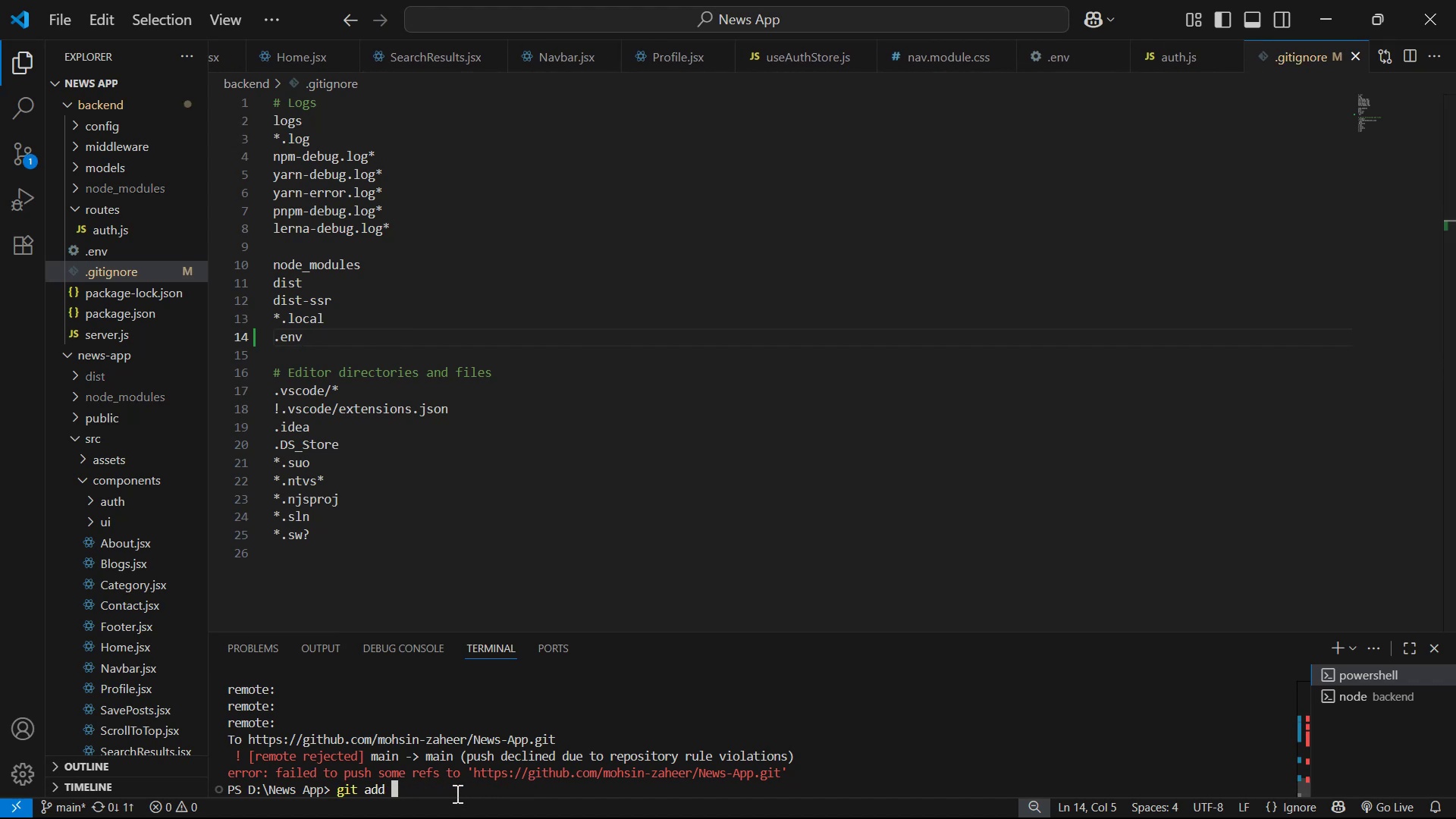 
key(Period)
 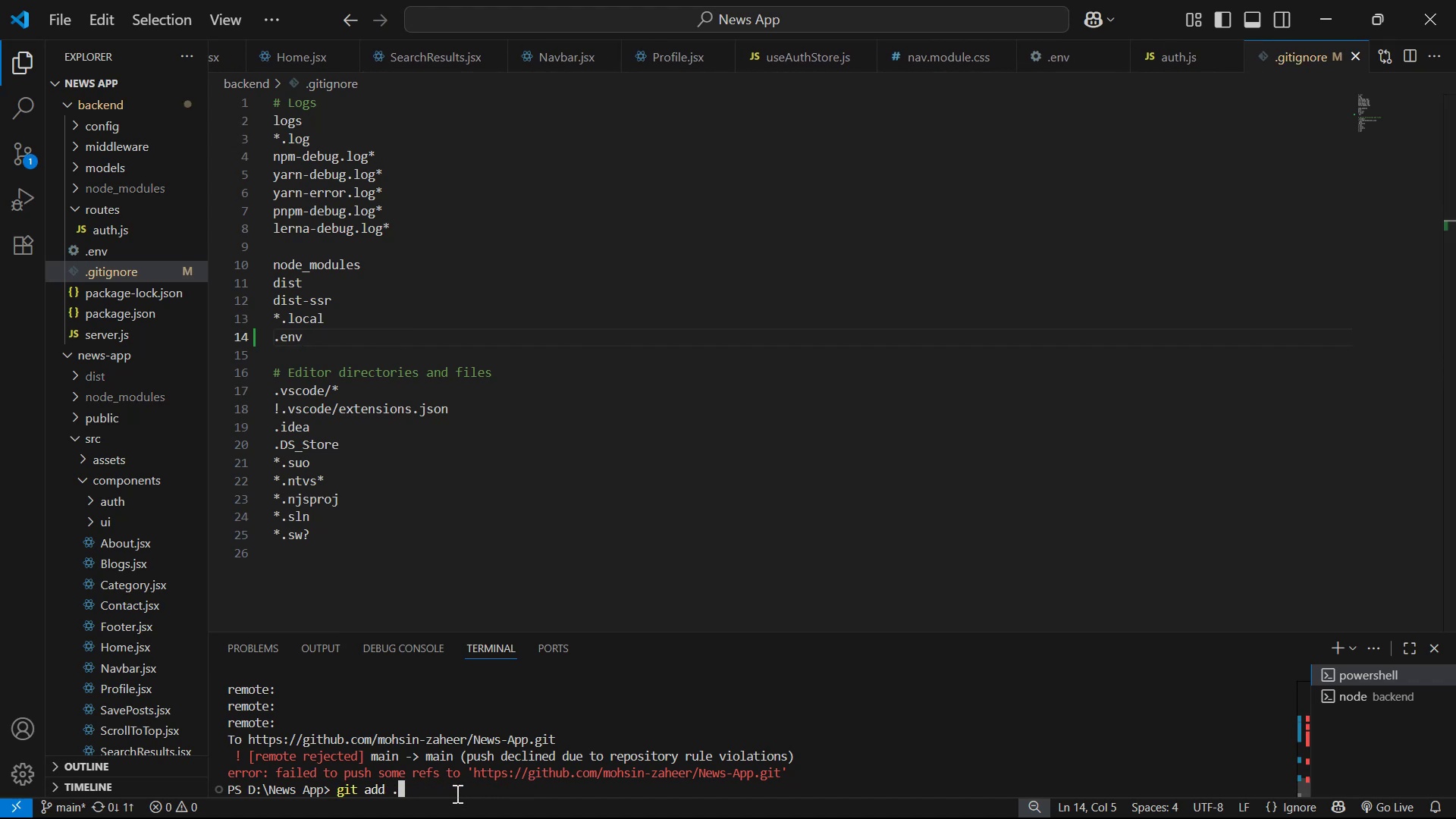 
key(Enter)
 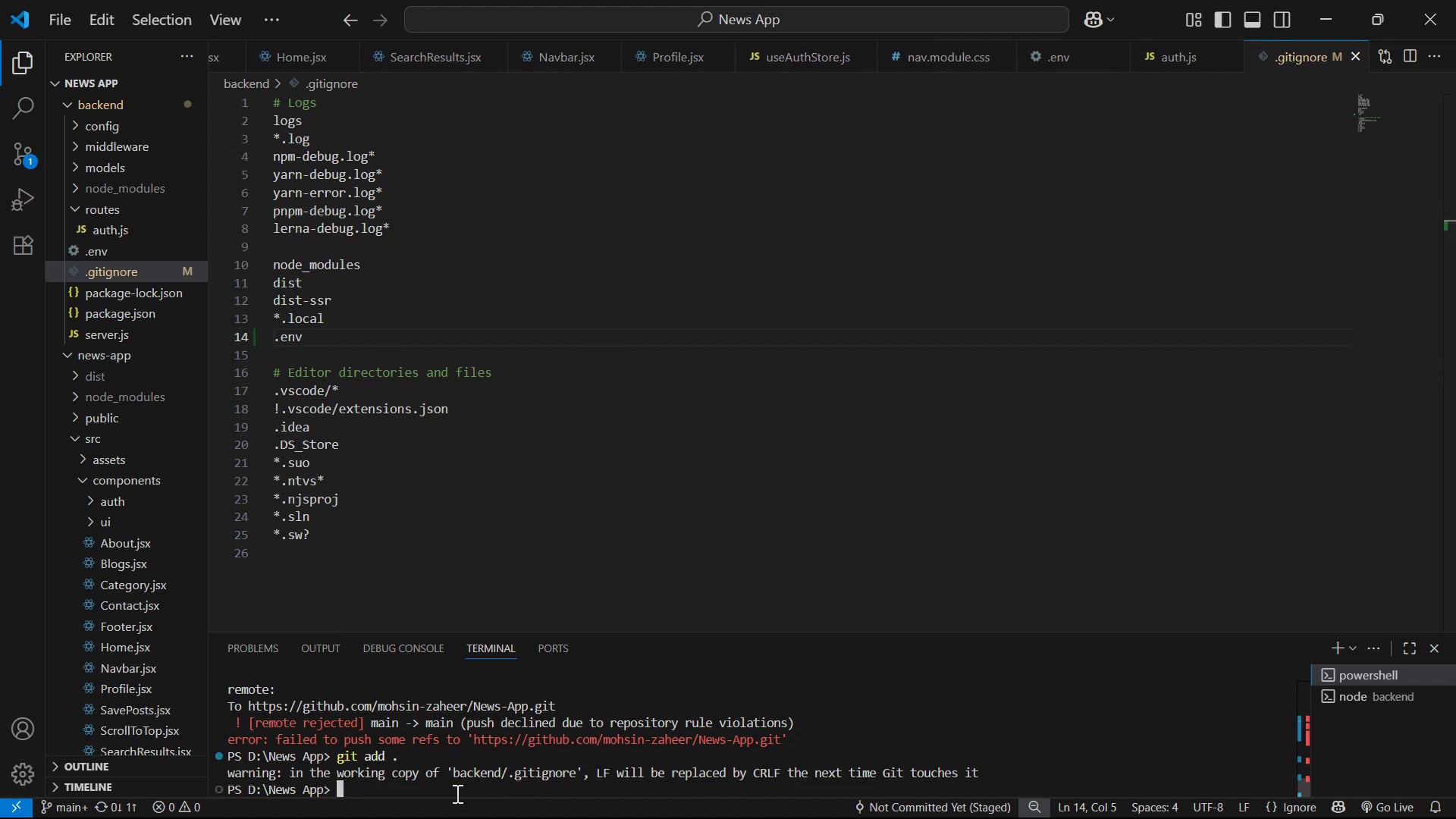 
key(ArrowUp)
 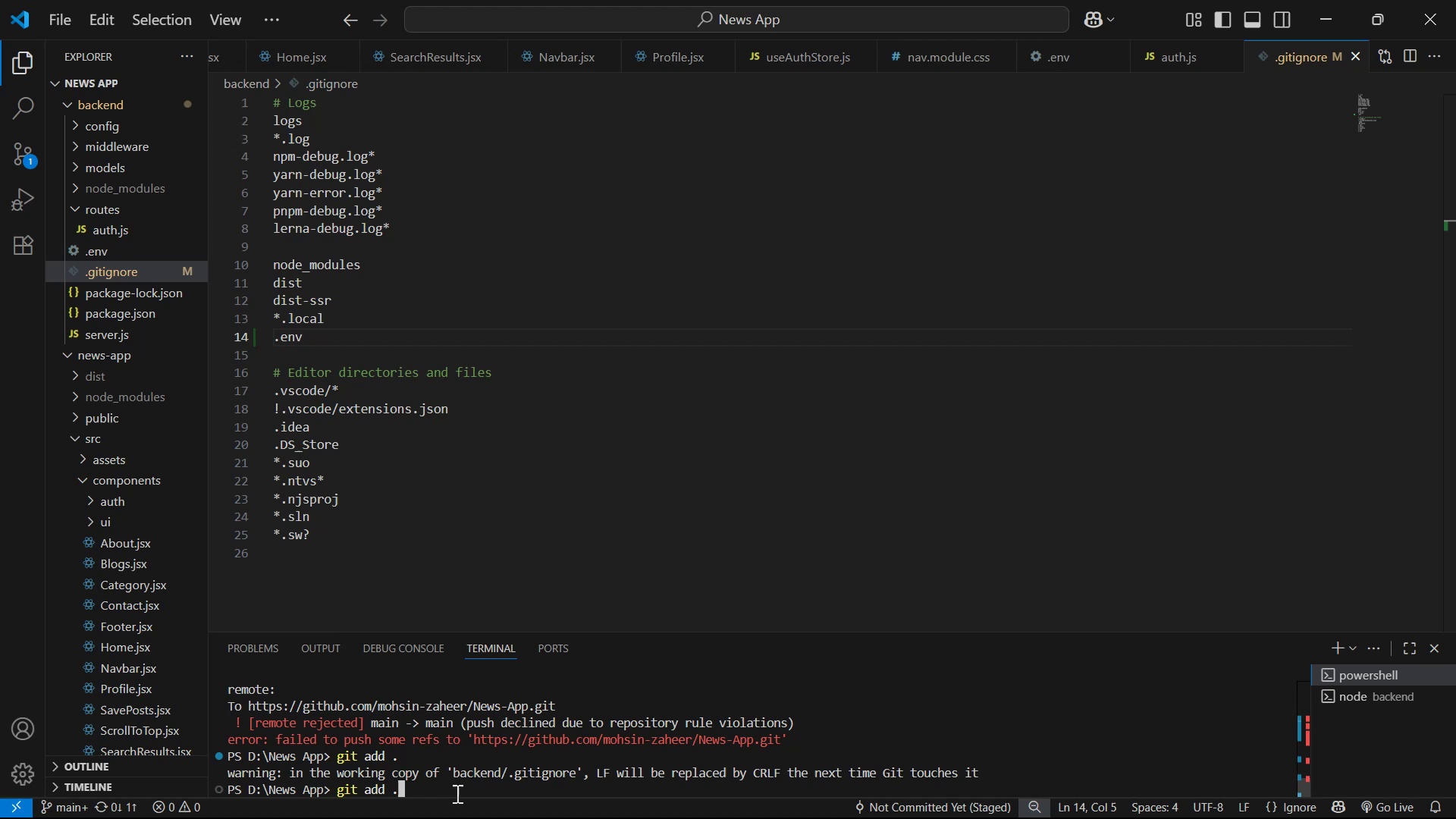 
key(ArrowUp)
 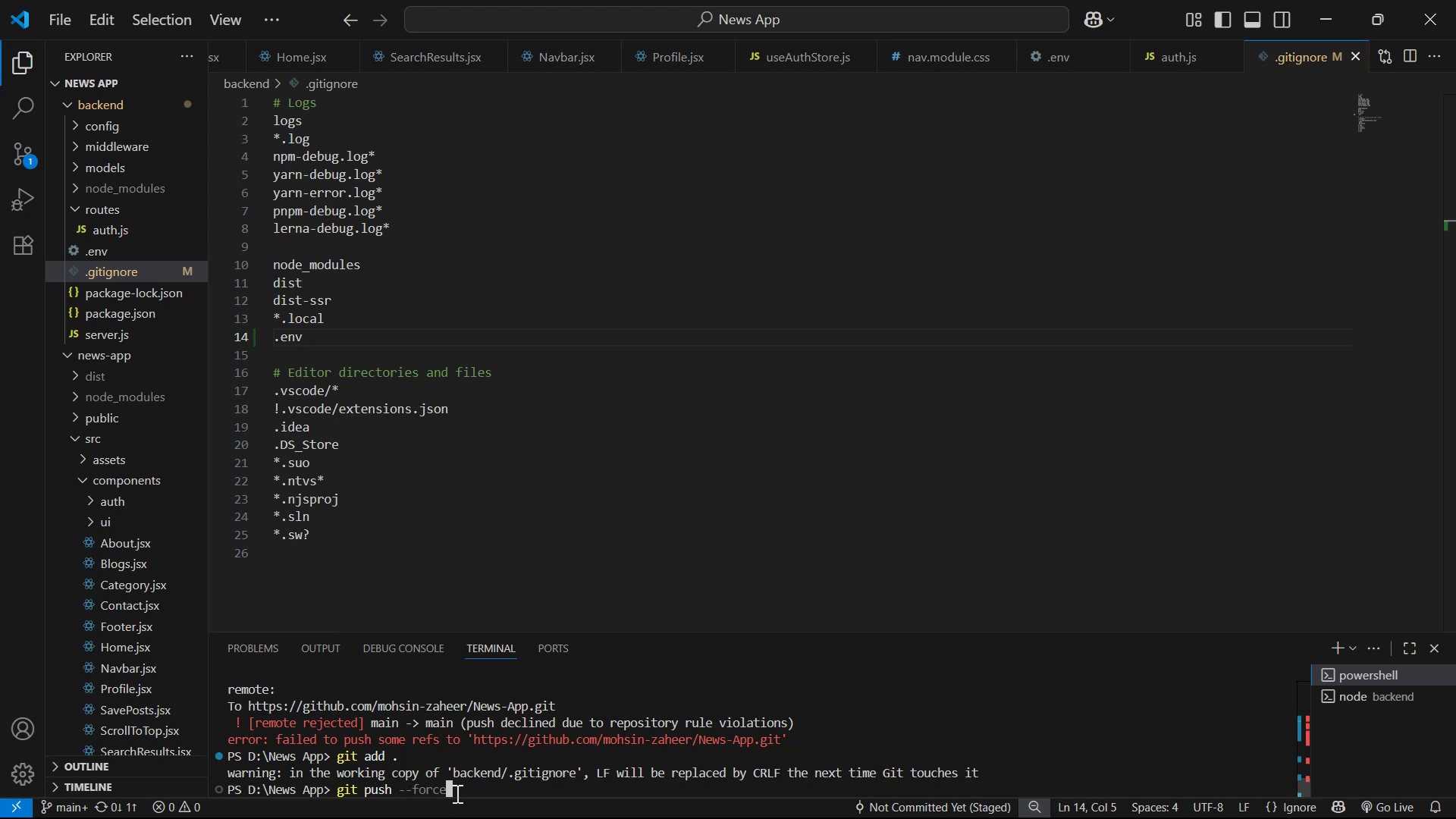 
key(ArrowDown)
 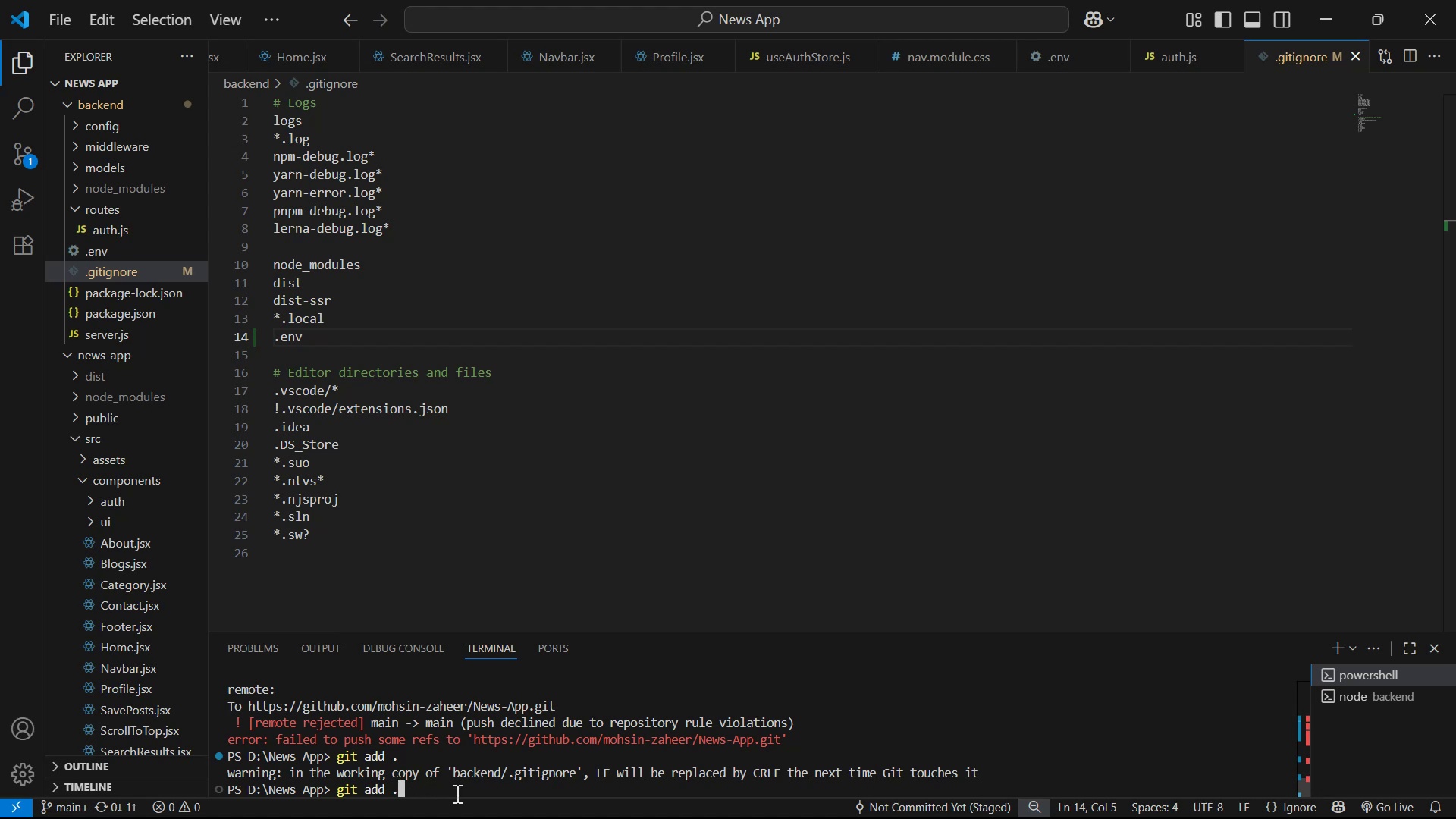 
key(Backspace)
type(commit "update")
 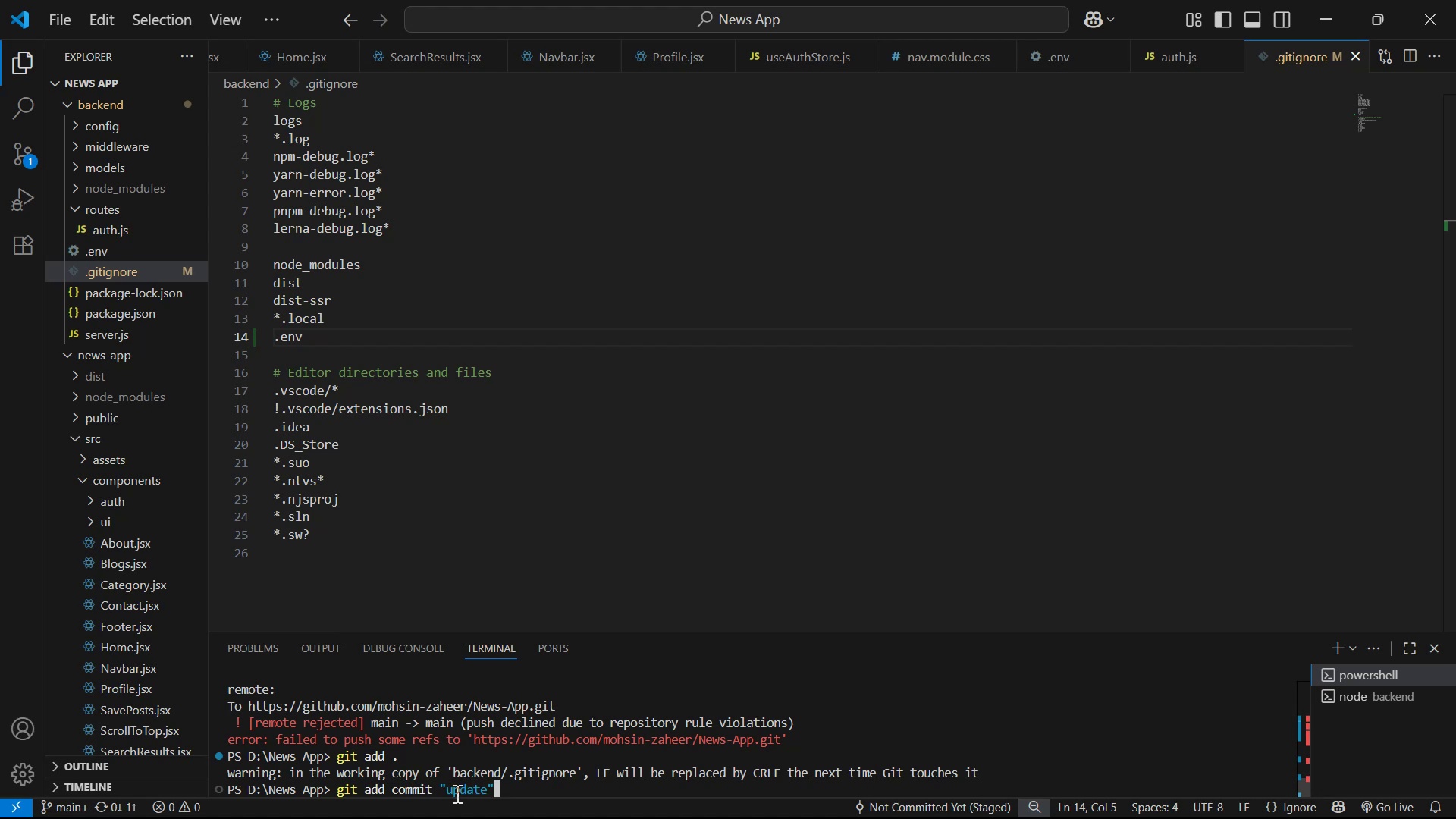 
key(Enter)
 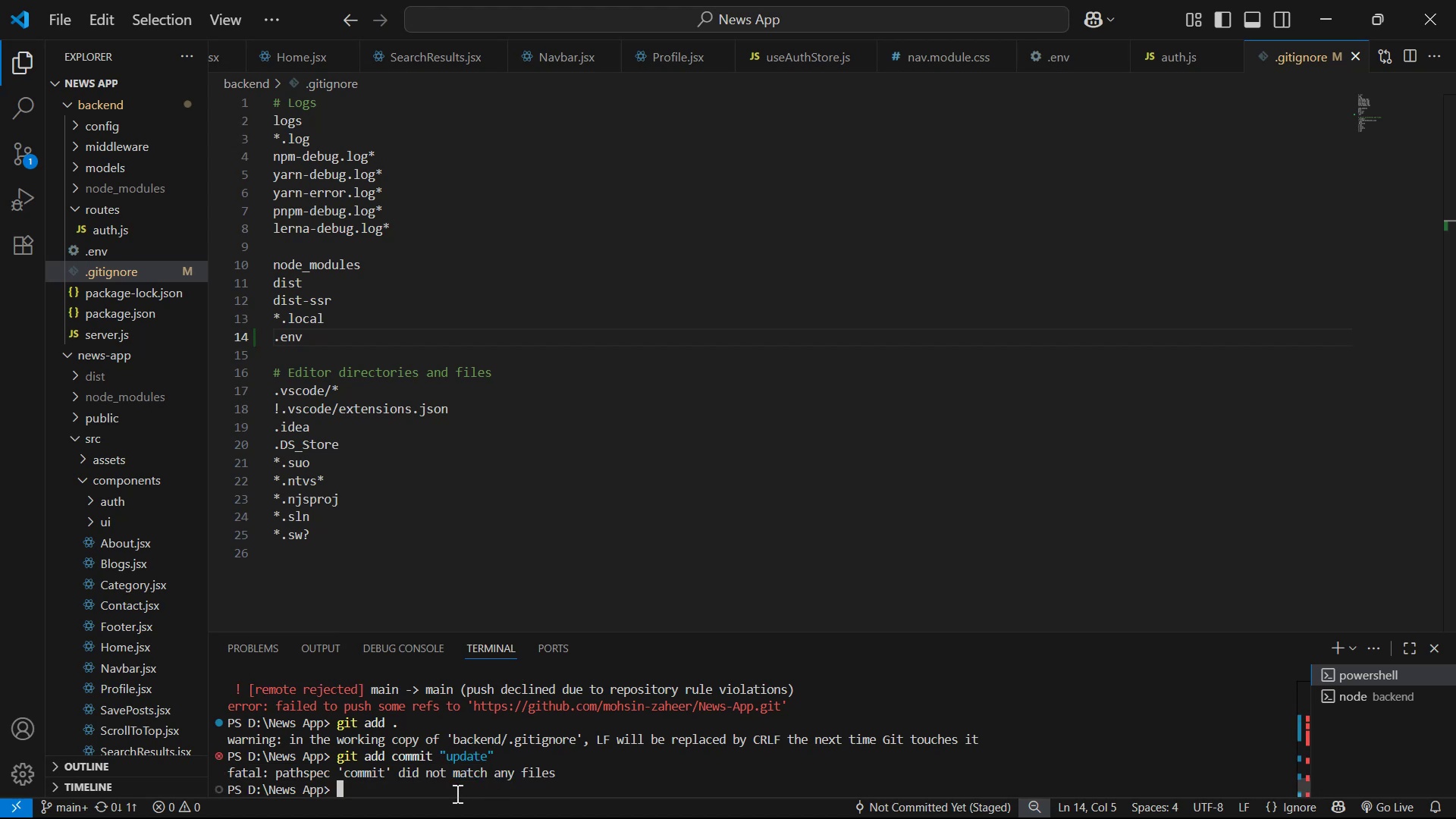 
key(ArrowUp)
 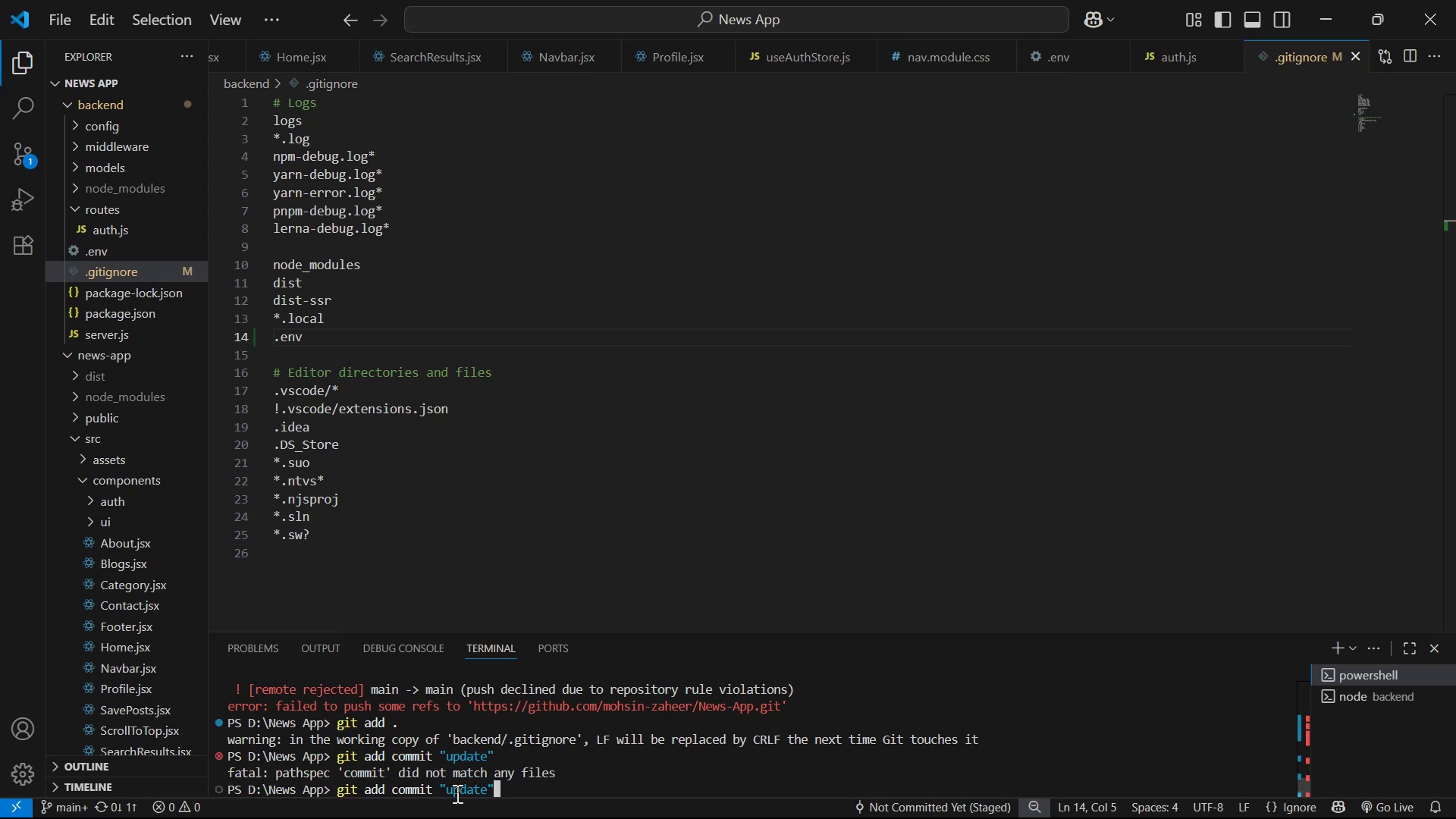 
hold_key(key=ArrowLeft, duration=0.62)
 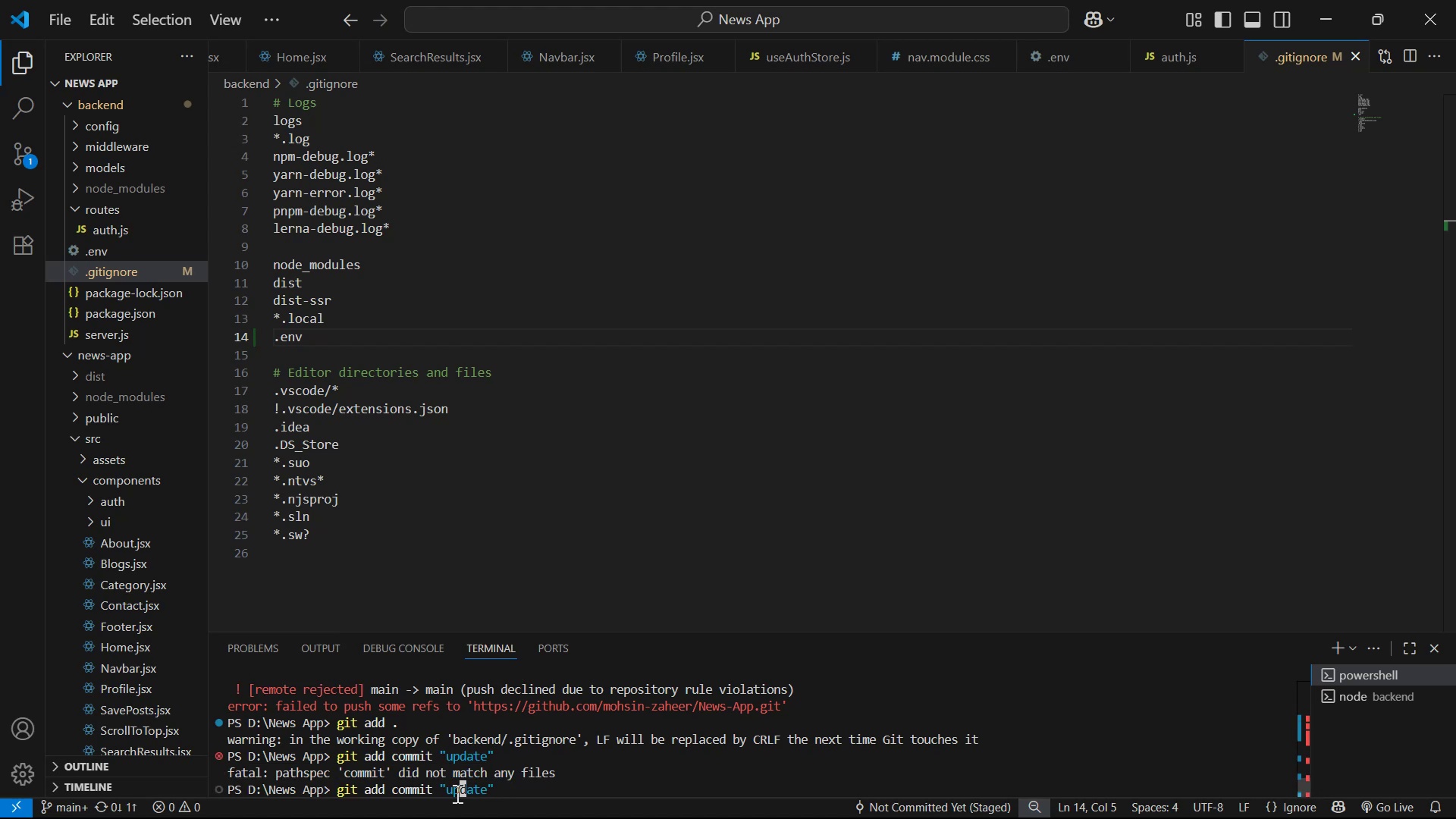 
key(ArrowLeft)
 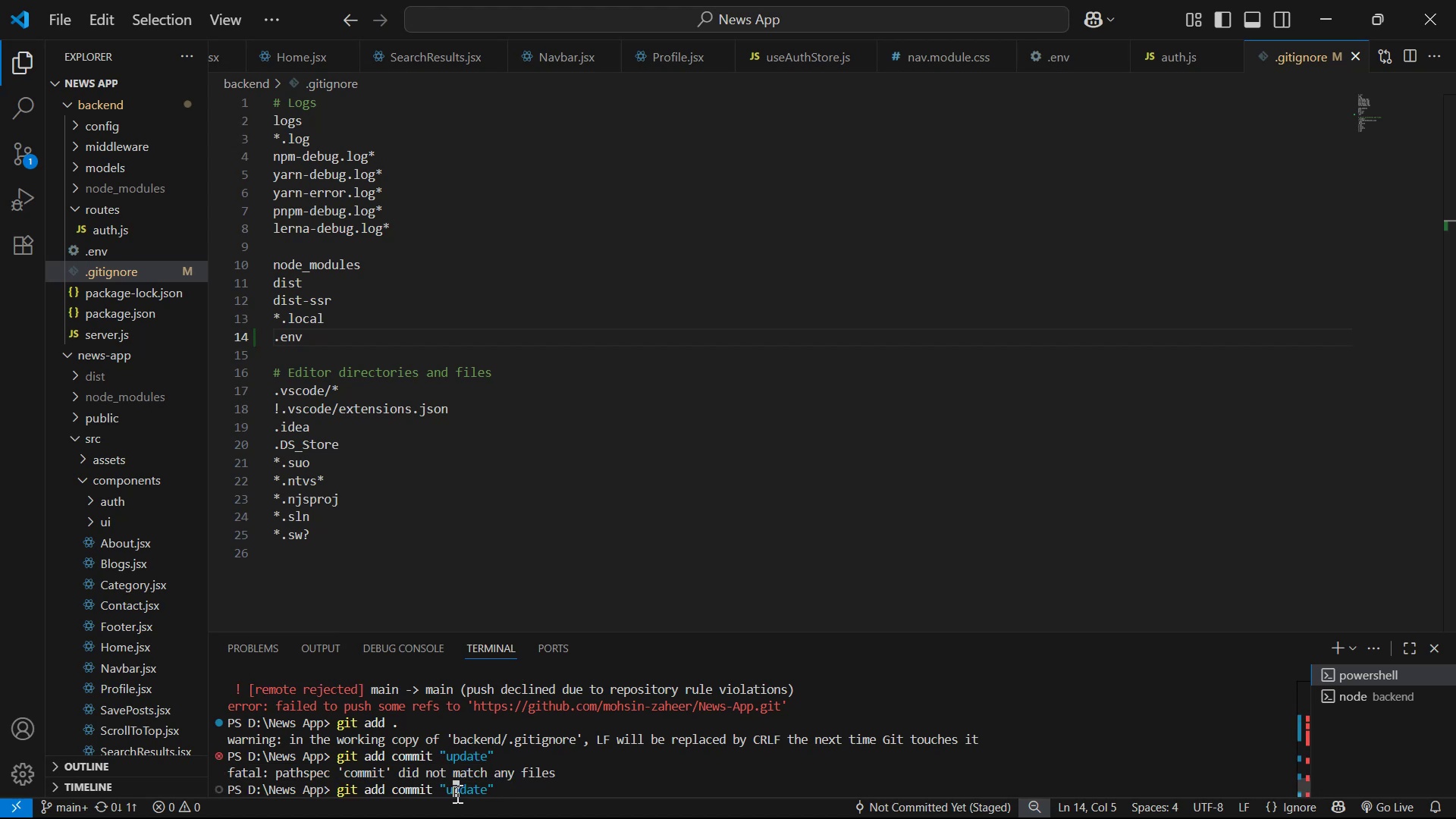 
key(ArrowLeft)
 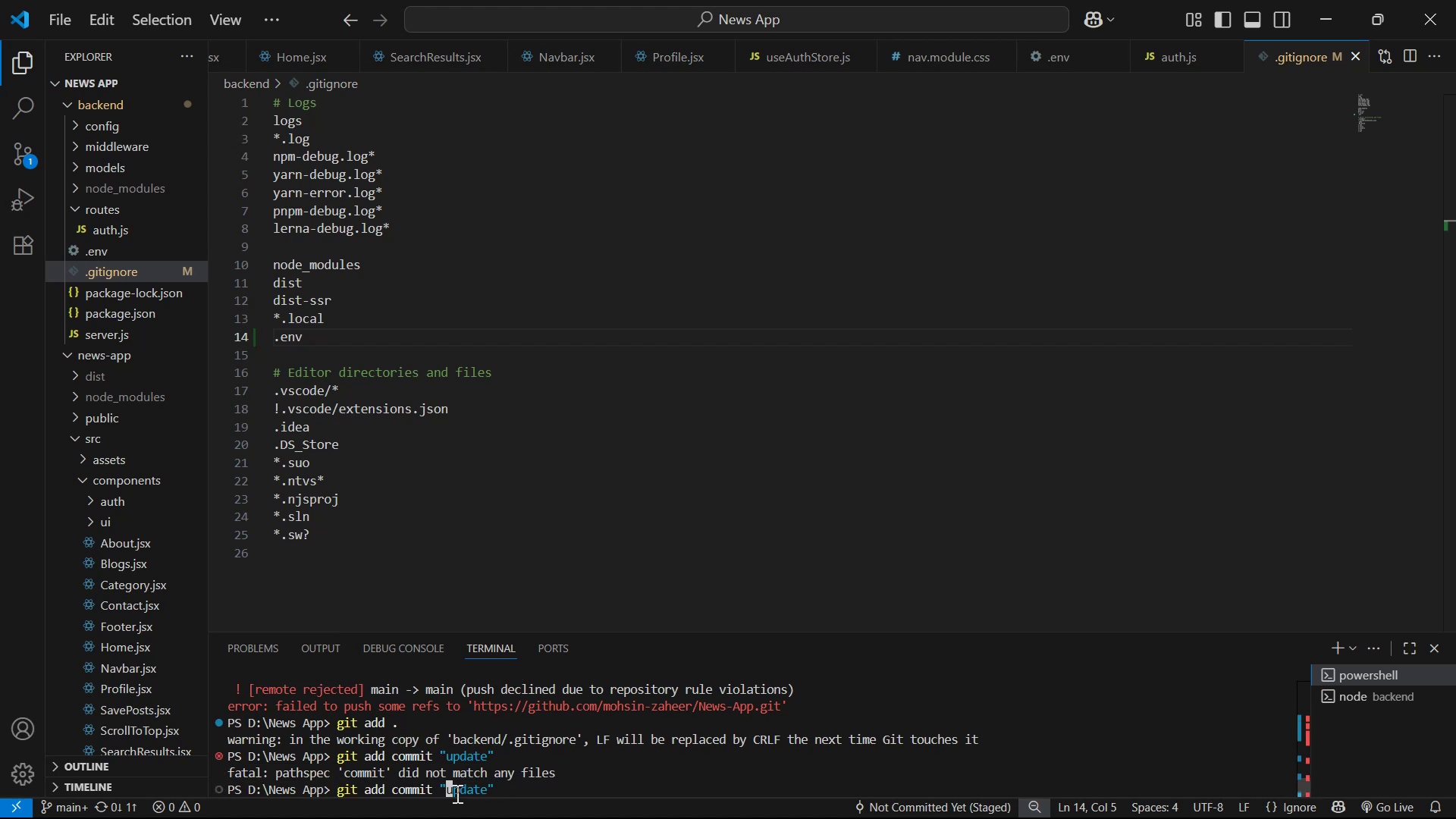 
key(ArrowLeft)
 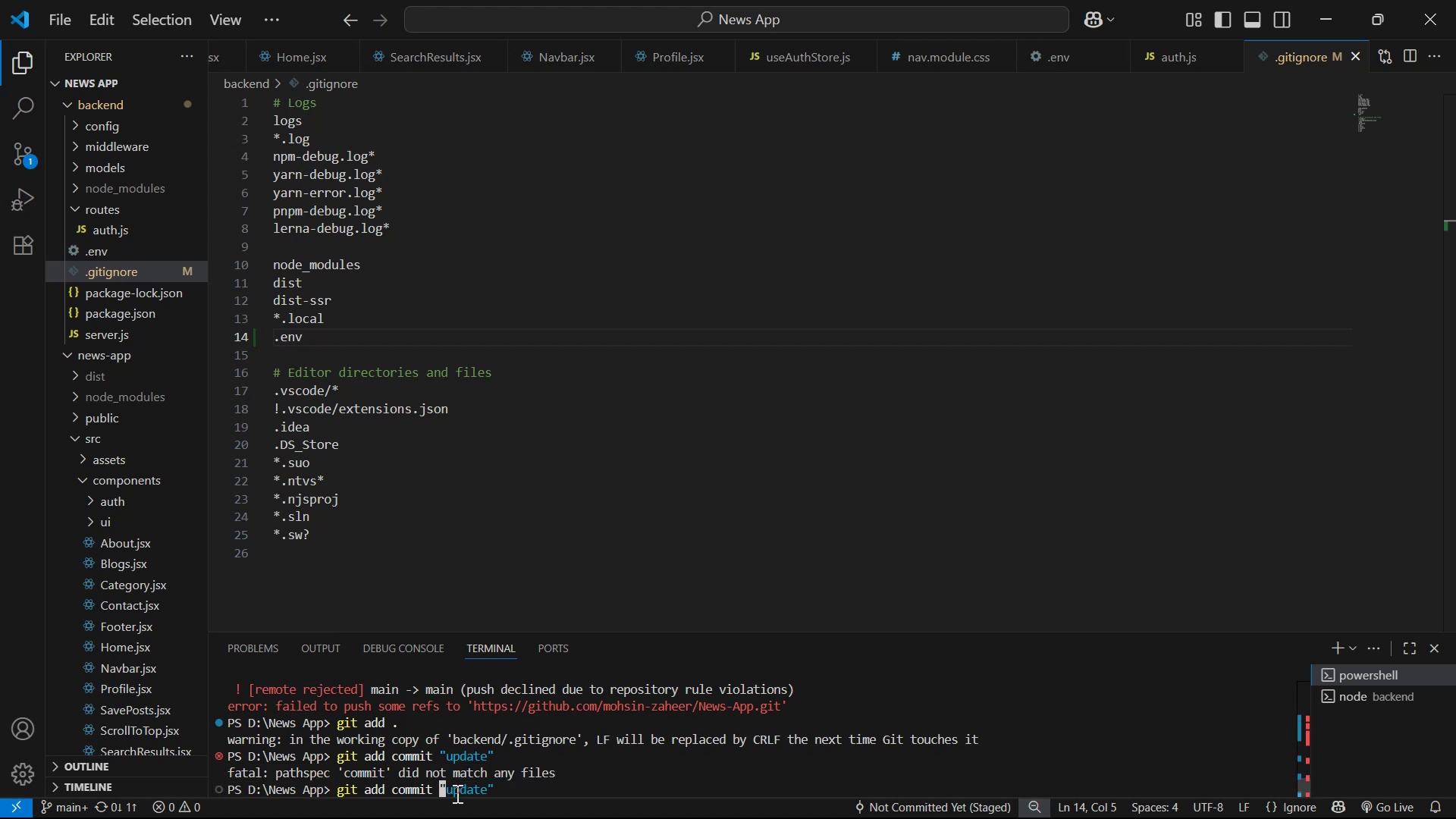 
key(Minus)
 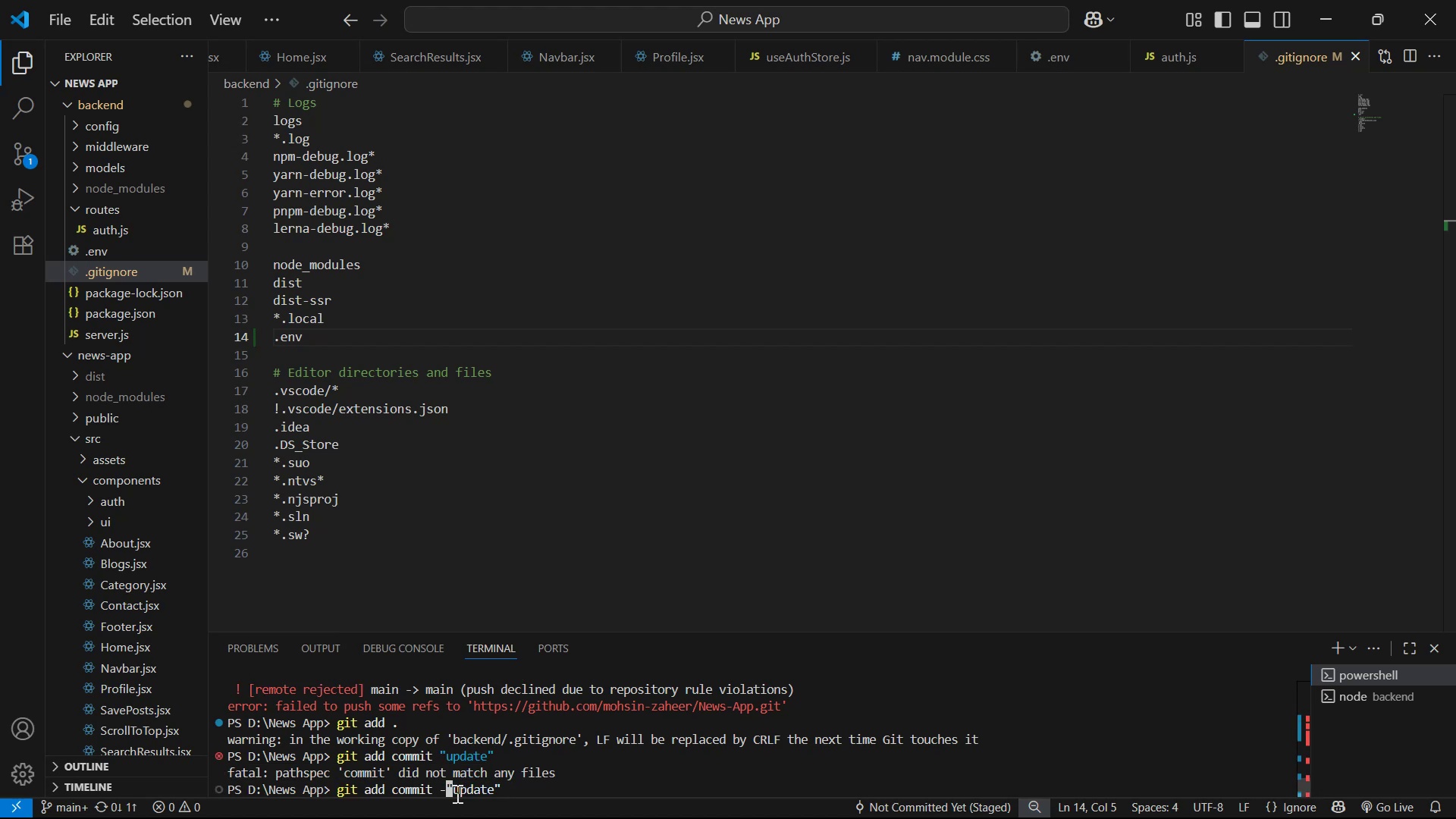 
key(M)
 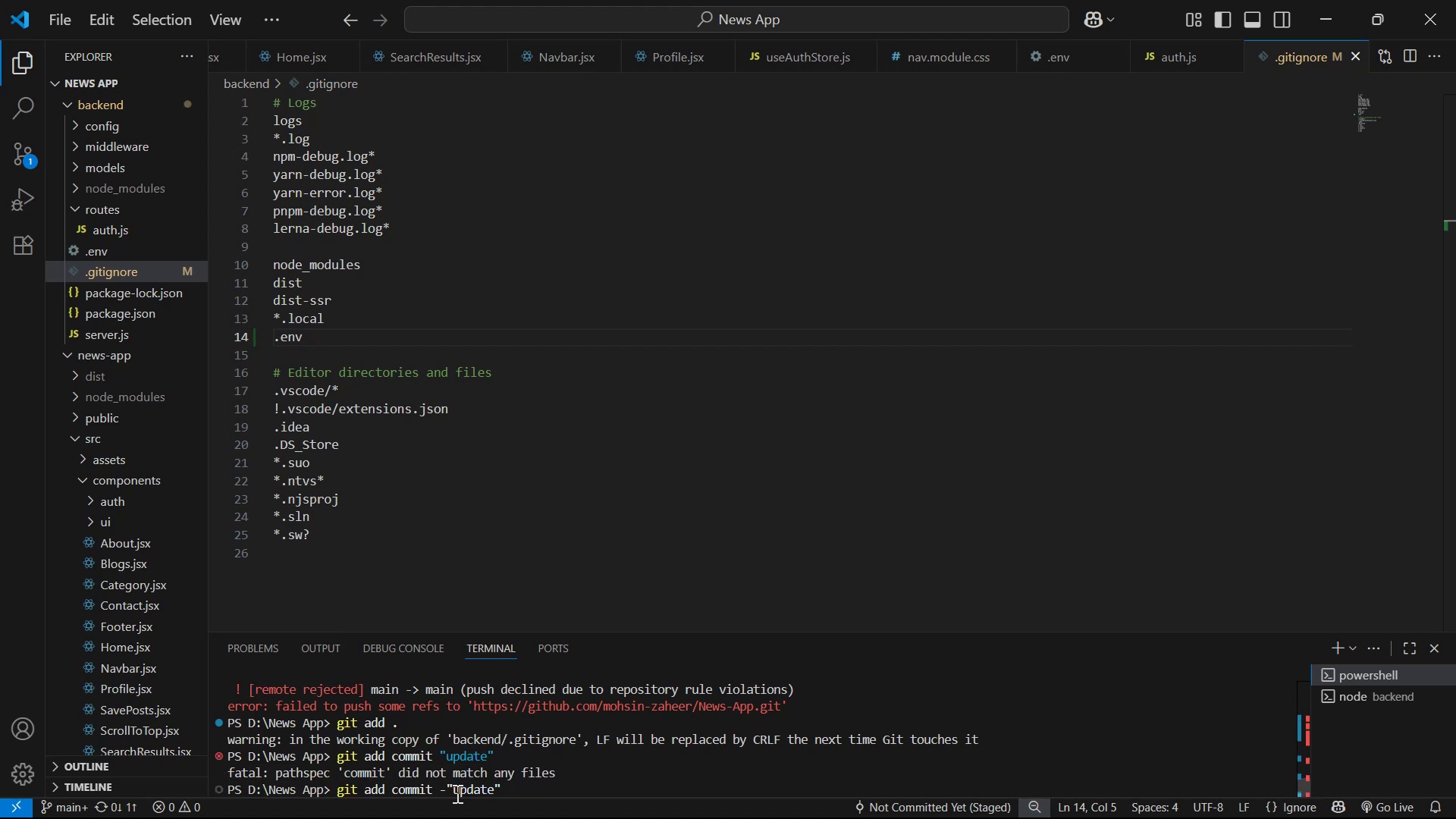 
key(Space)
 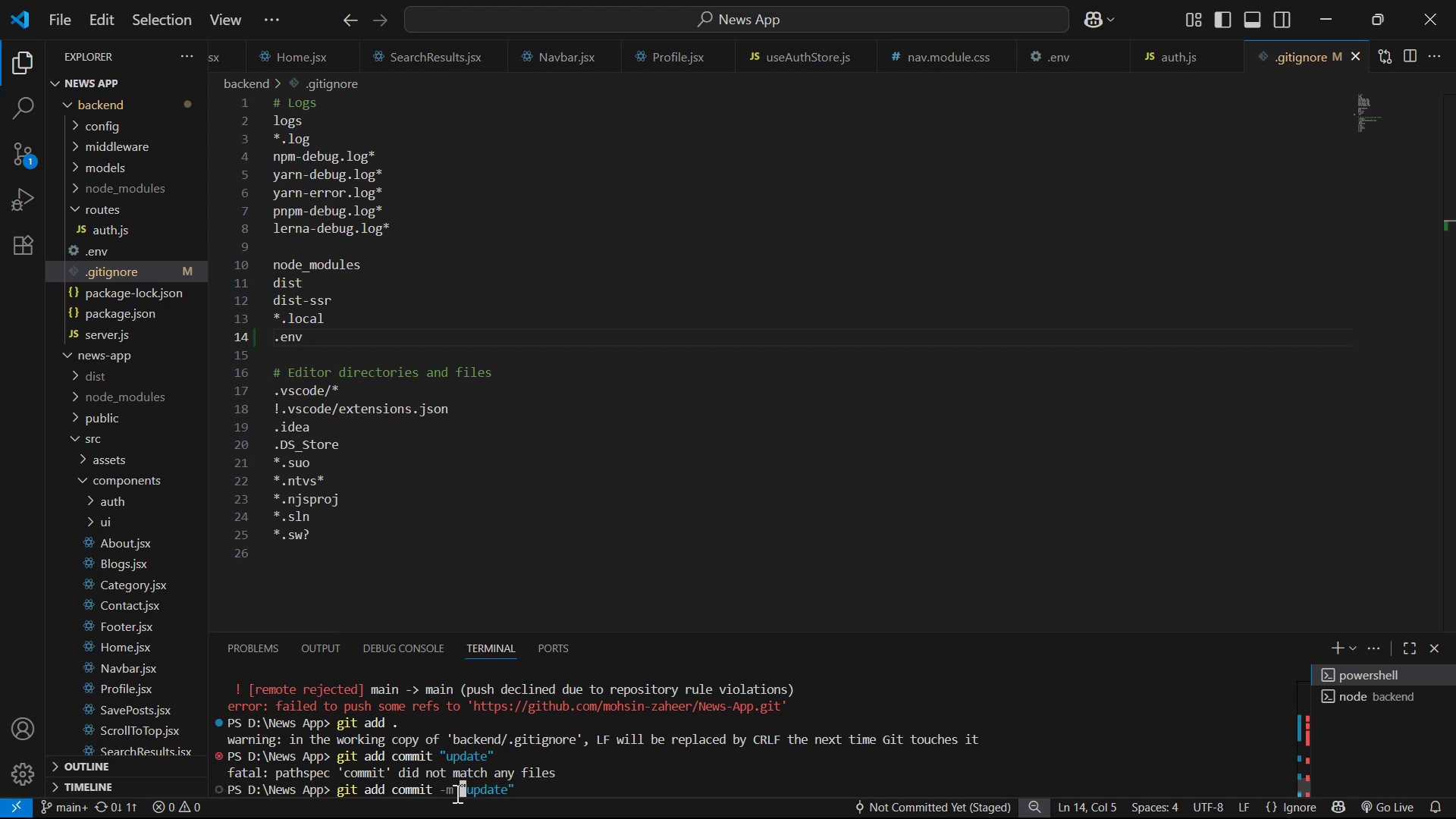 
key(Enter)
 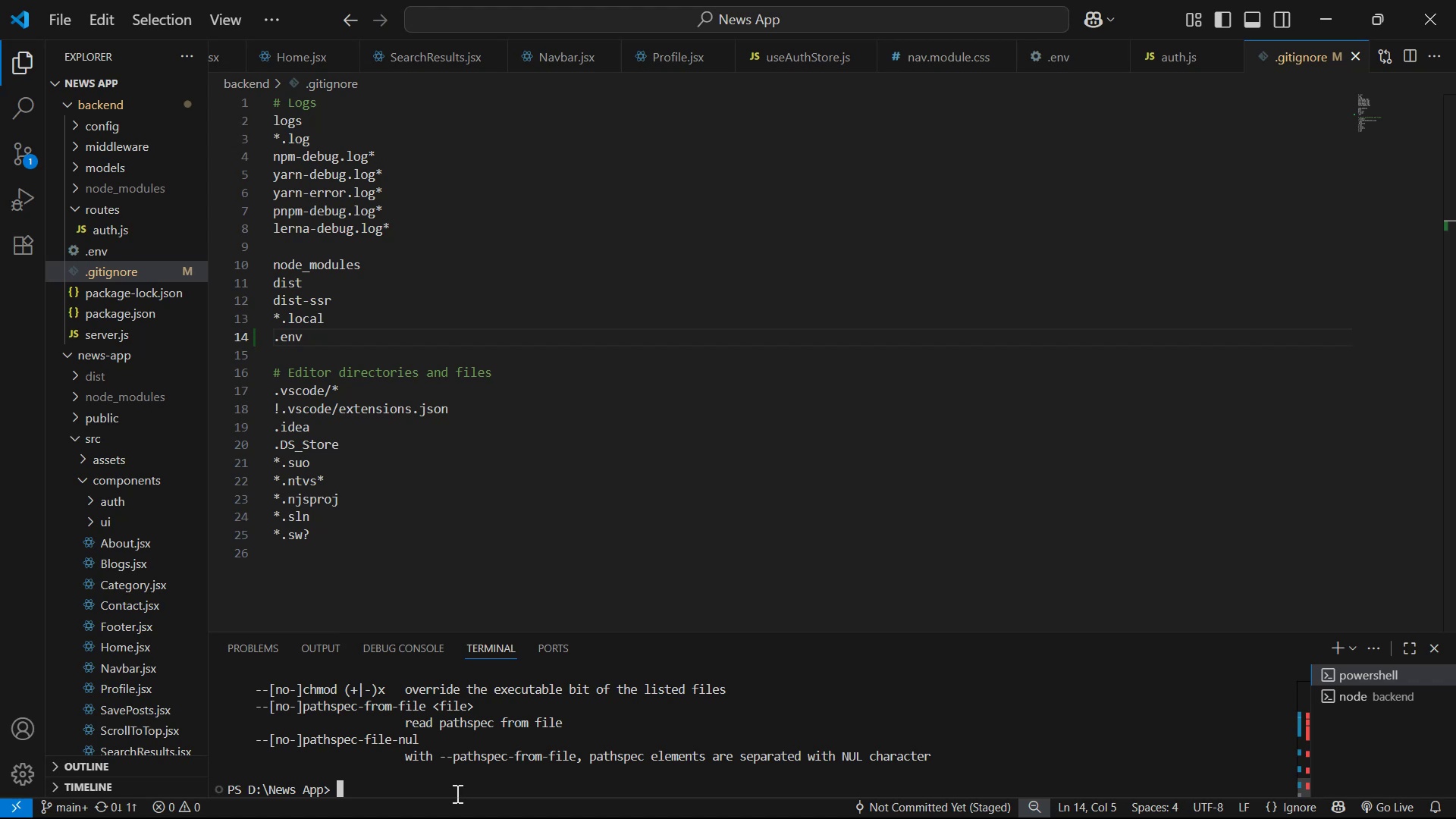 
scroll: coordinate [451, 785], scroll_direction: up, amount: 8.0
 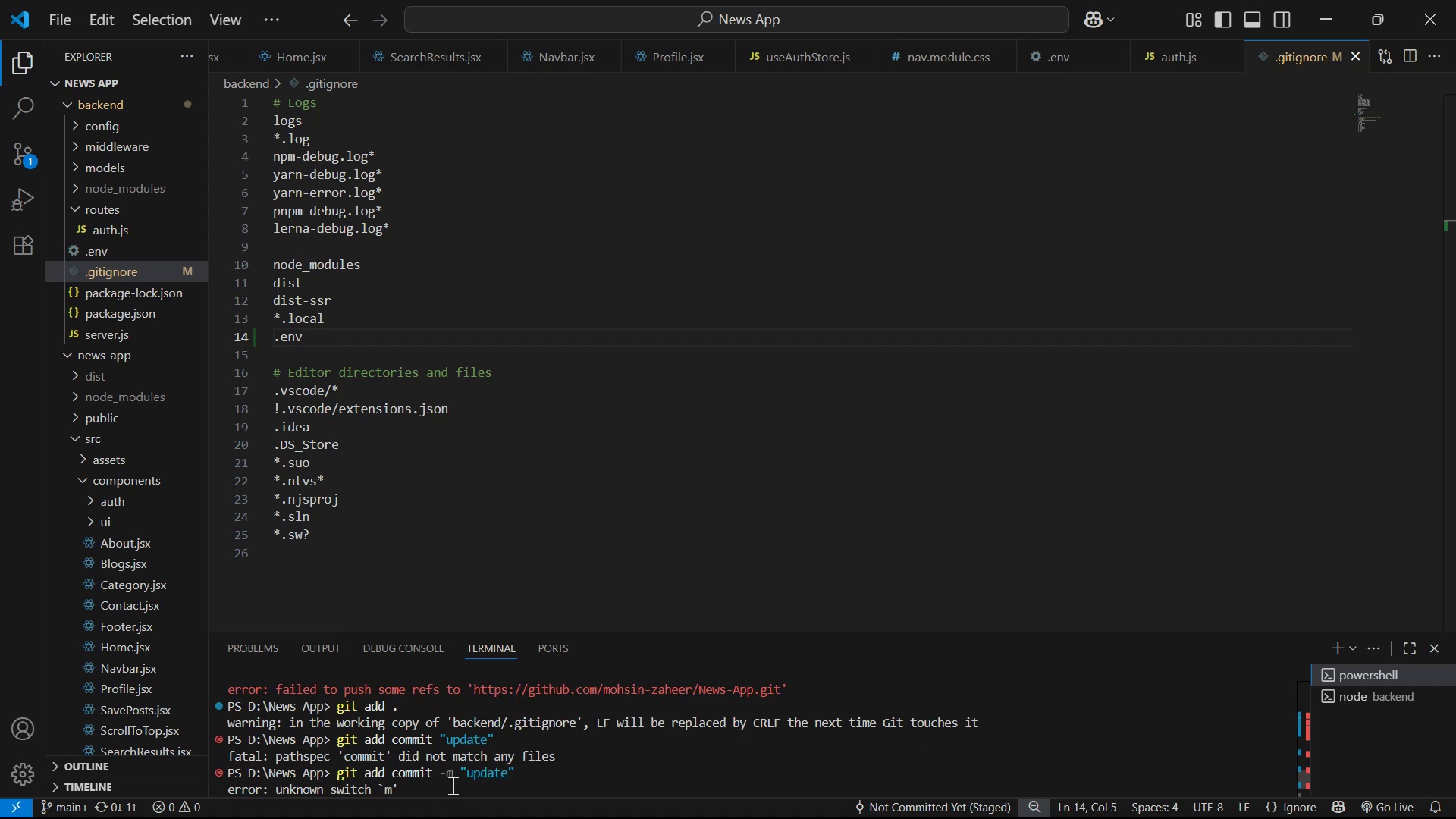 
scroll: coordinate [458, 783], scroll_direction: down, amount: 2.0
 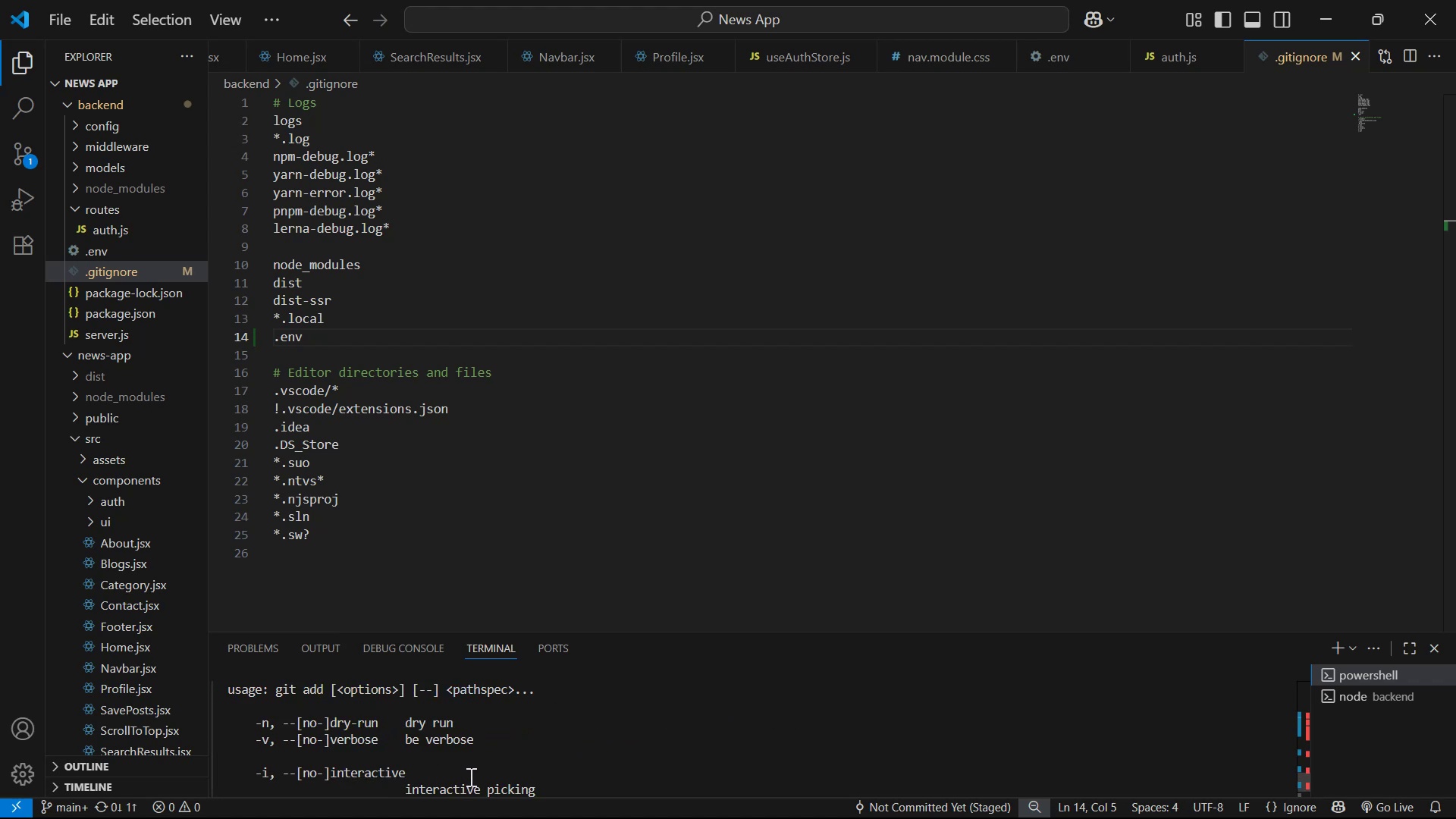 
scroll: coordinate [469, 777], scroll_direction: up, amount: 1.0
 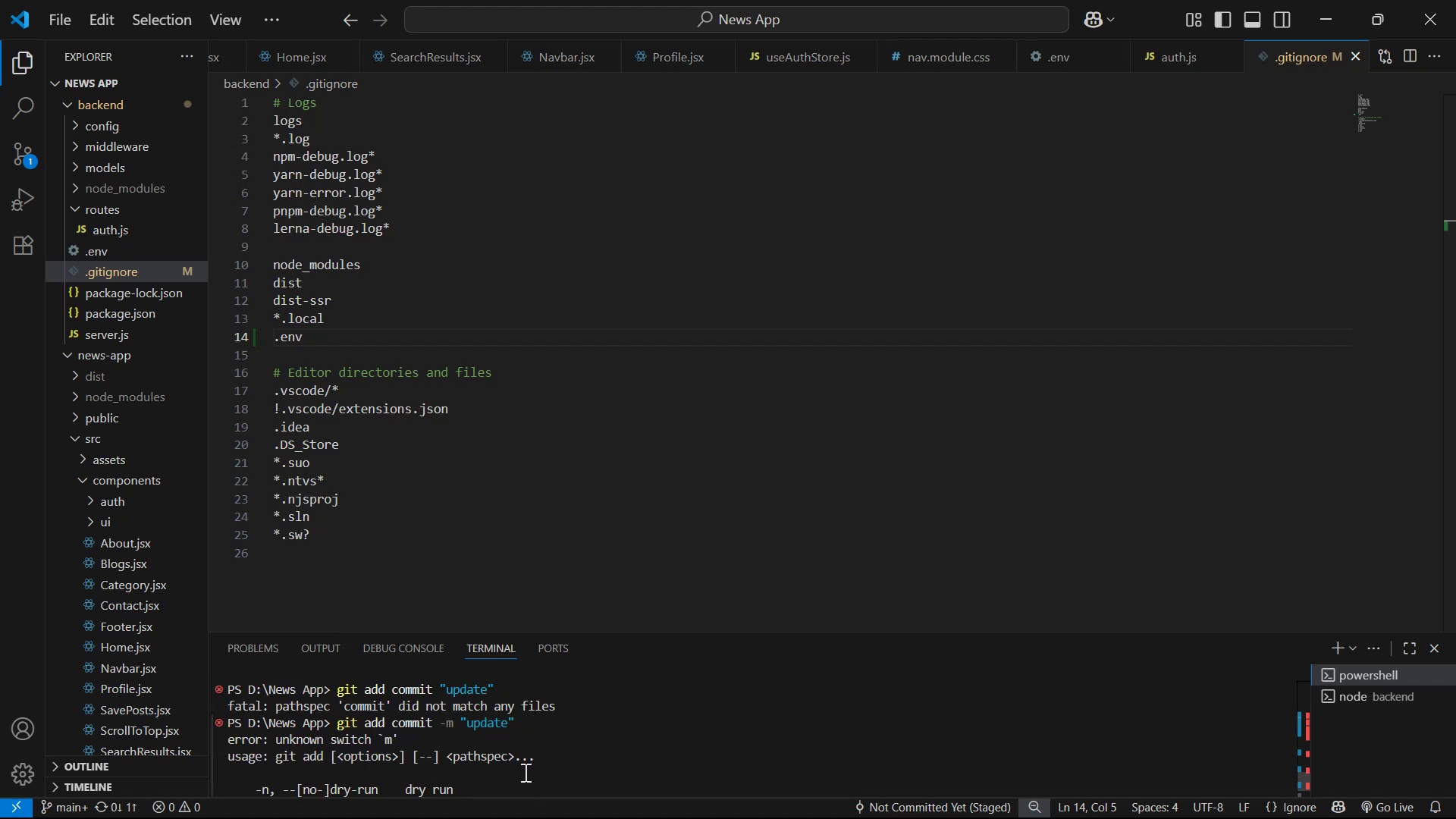 
scroll: coordinate [531, 780], scroll_direction: down, amount: 12.0
 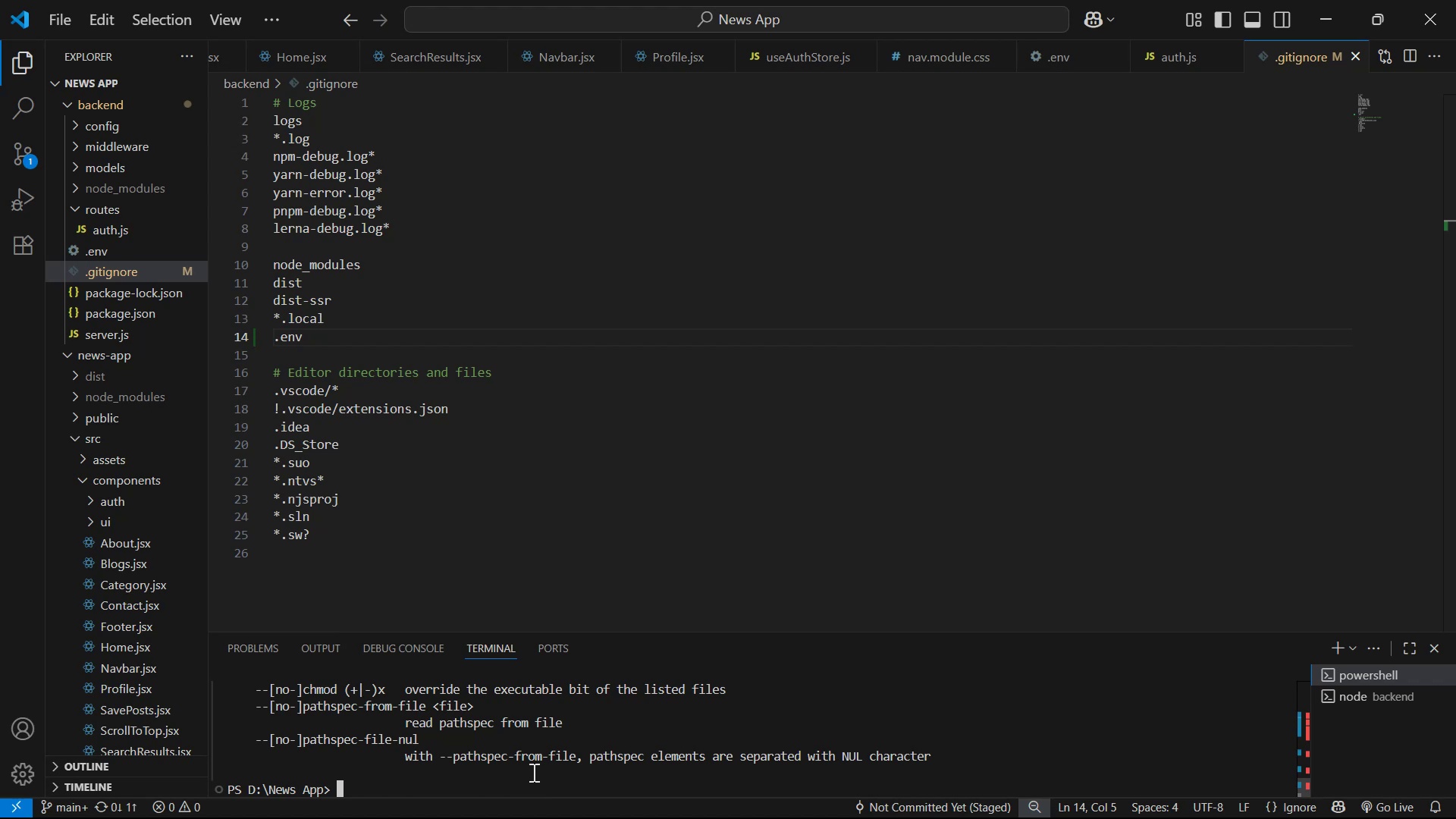 
key(ArrowUp)
 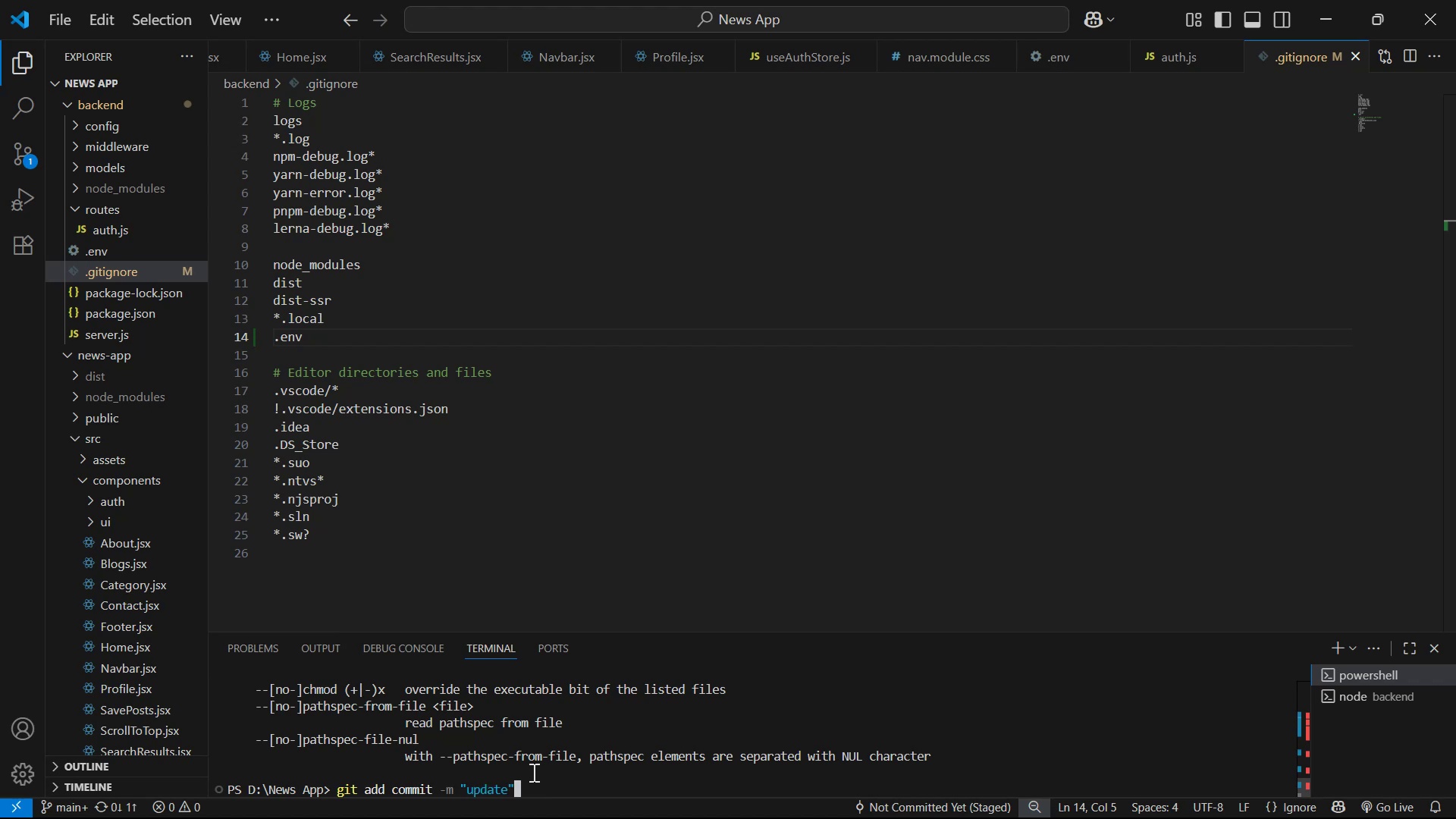 
hold_key(key=ArrowLeft, duration=1.01)
 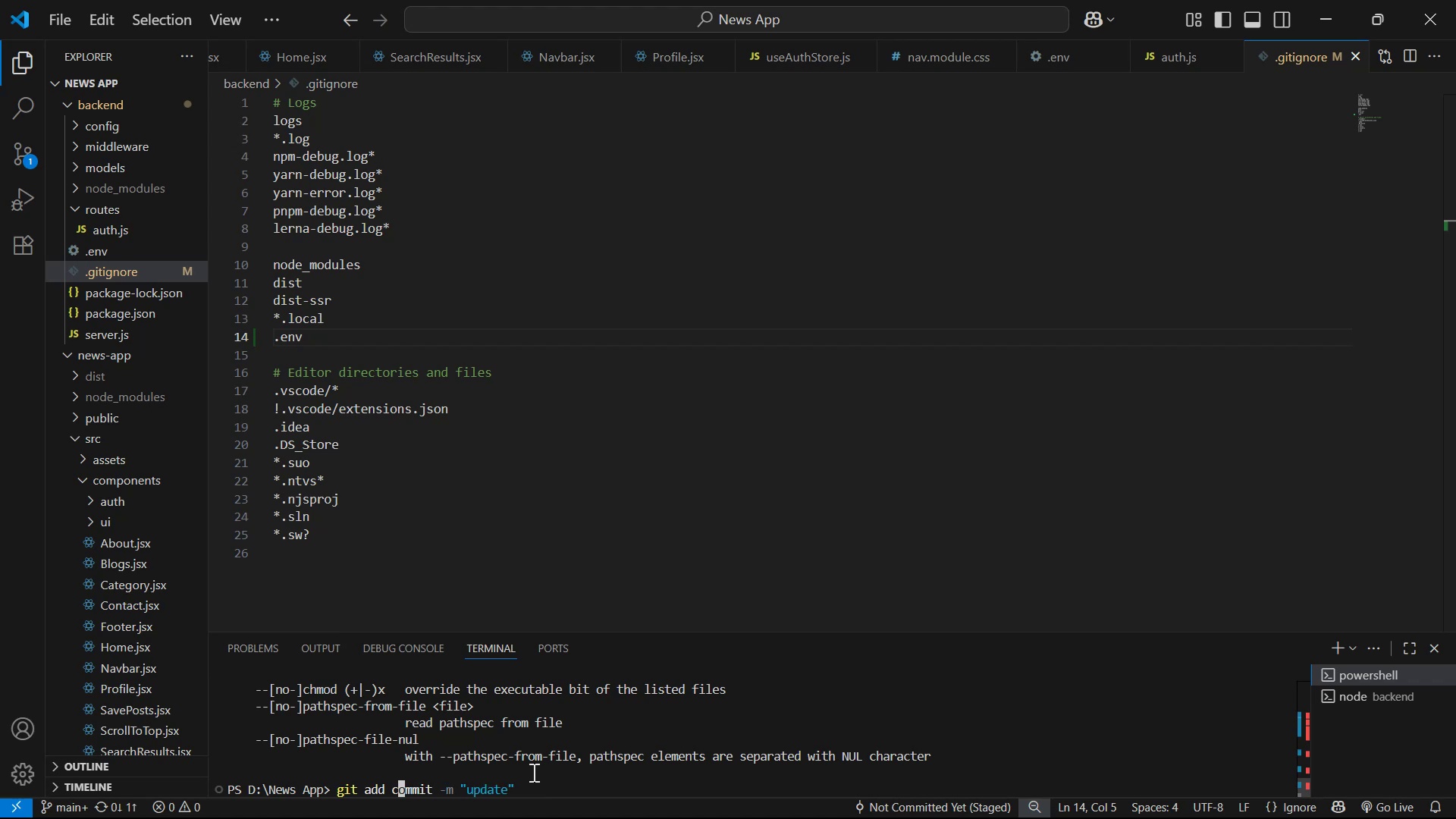 
key(ArrowLeft)
 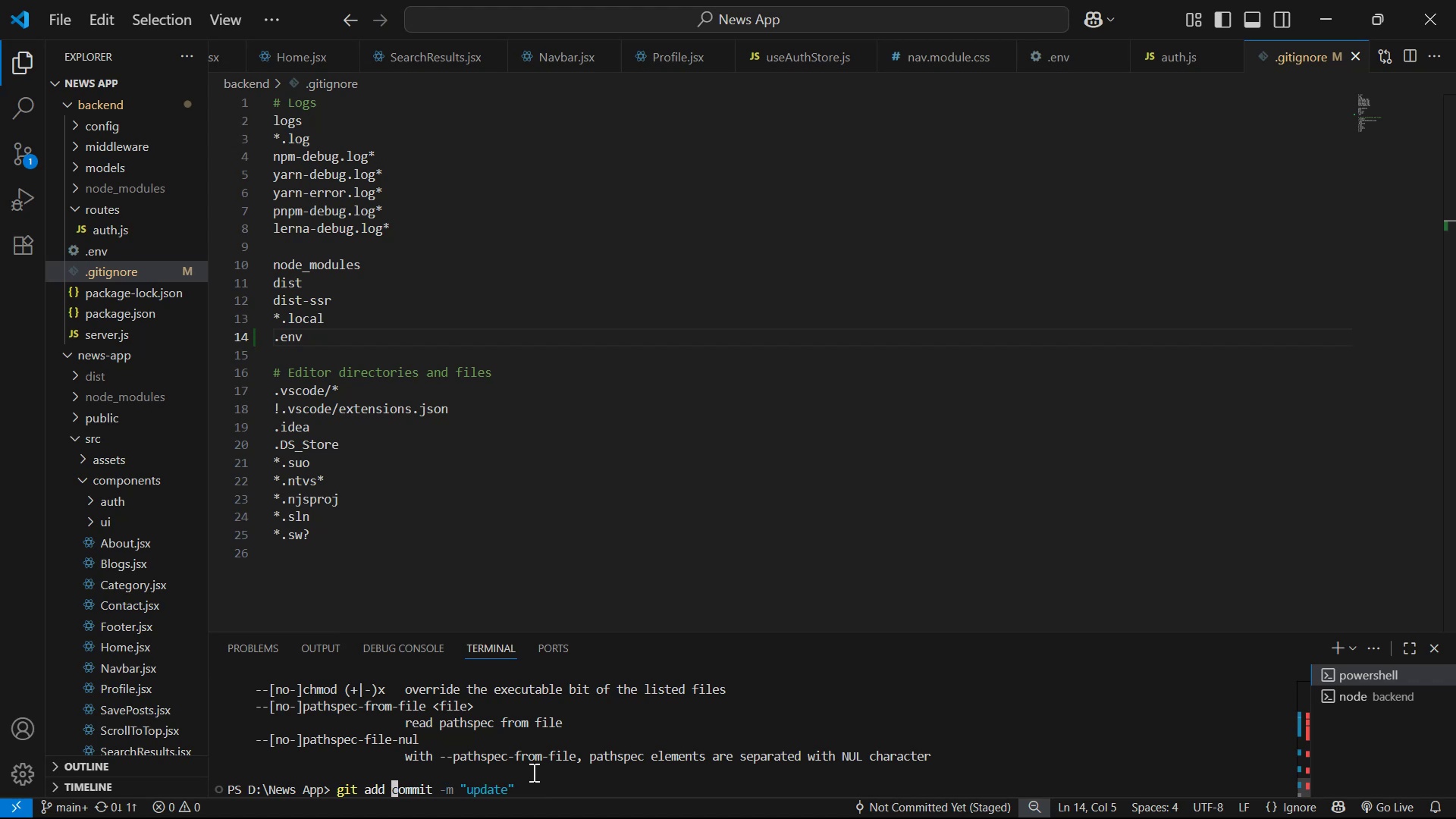 
key(Backspace)
 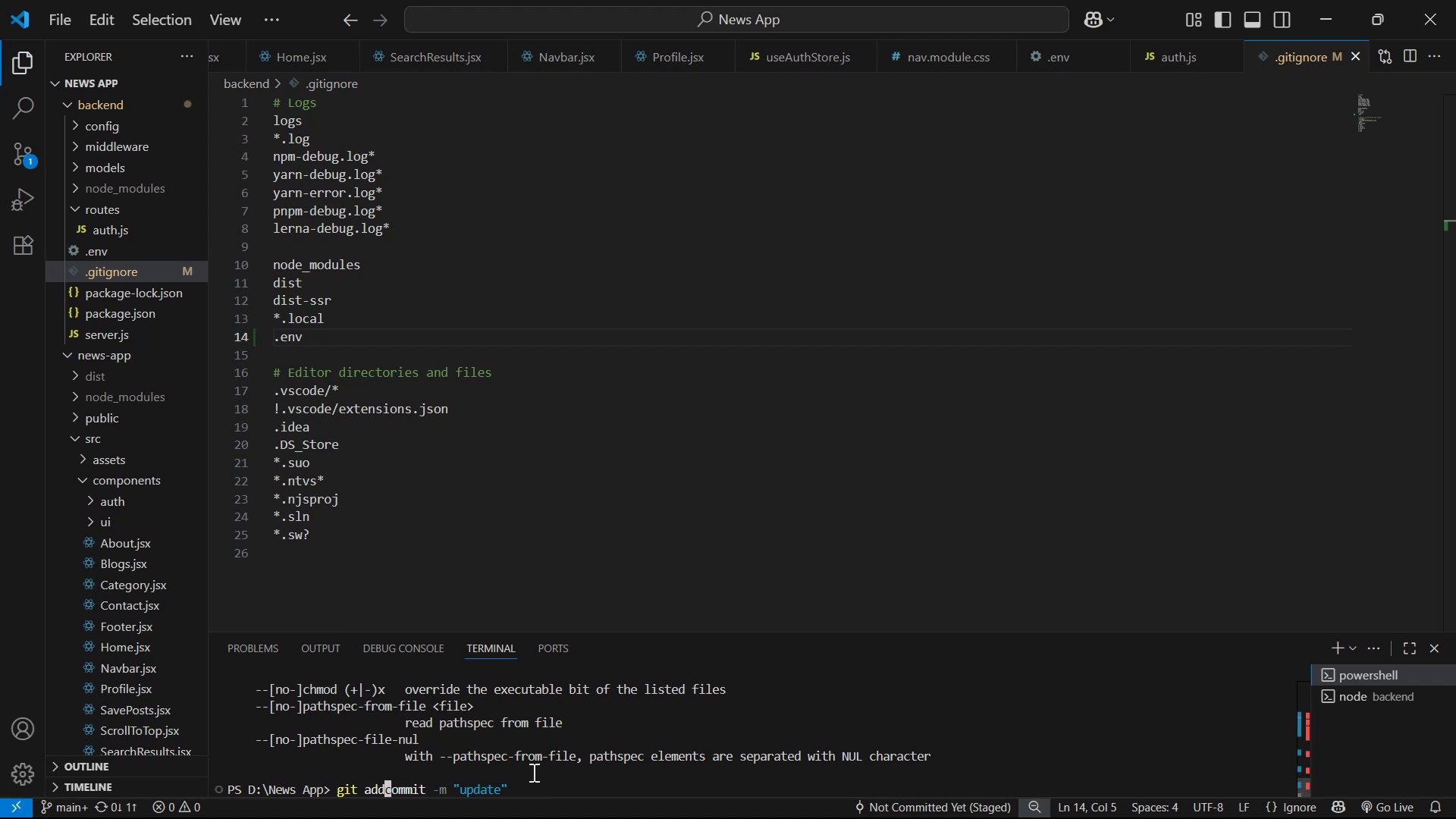 
key(Backspace)
 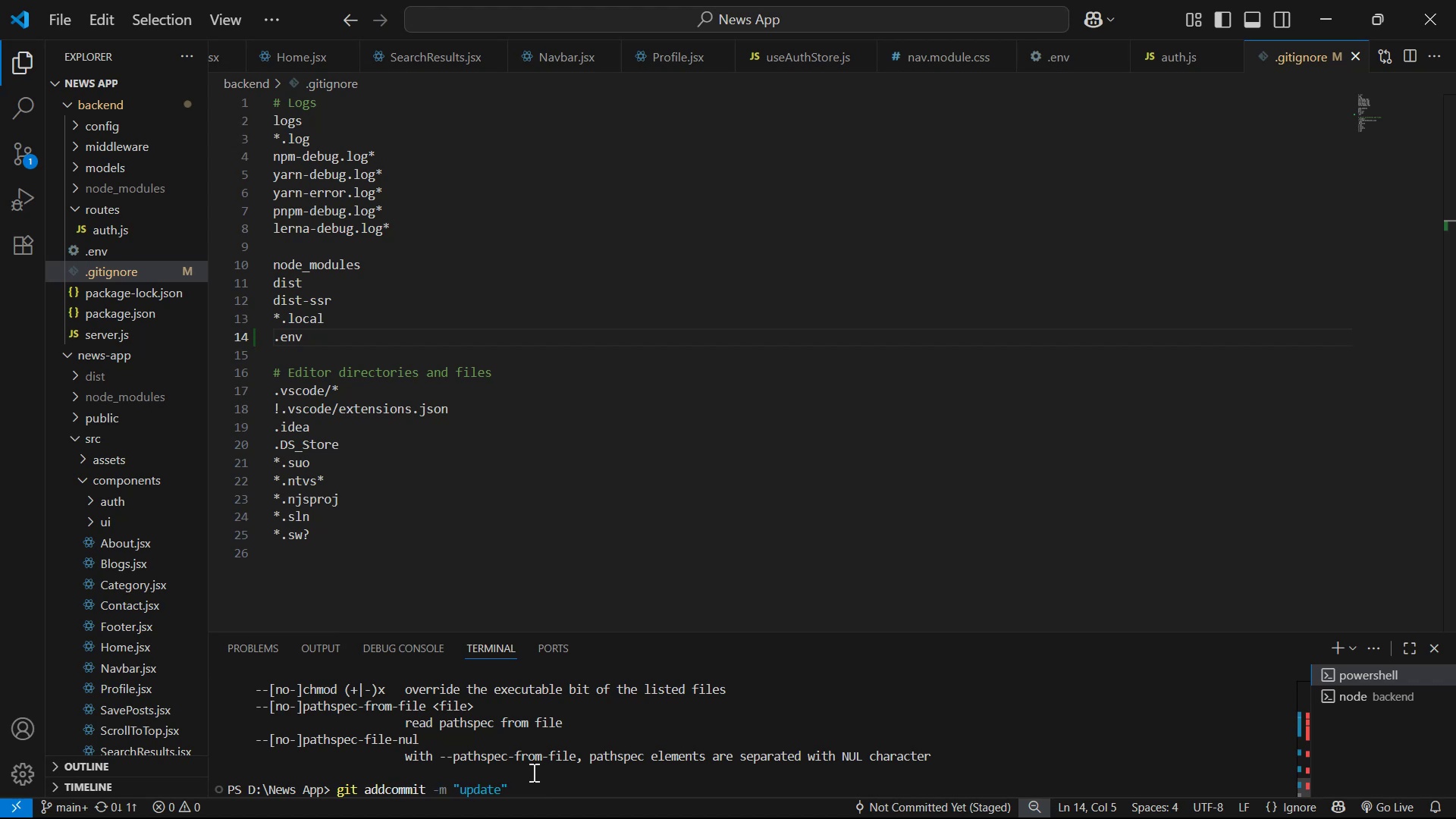 
key(Backspace)
 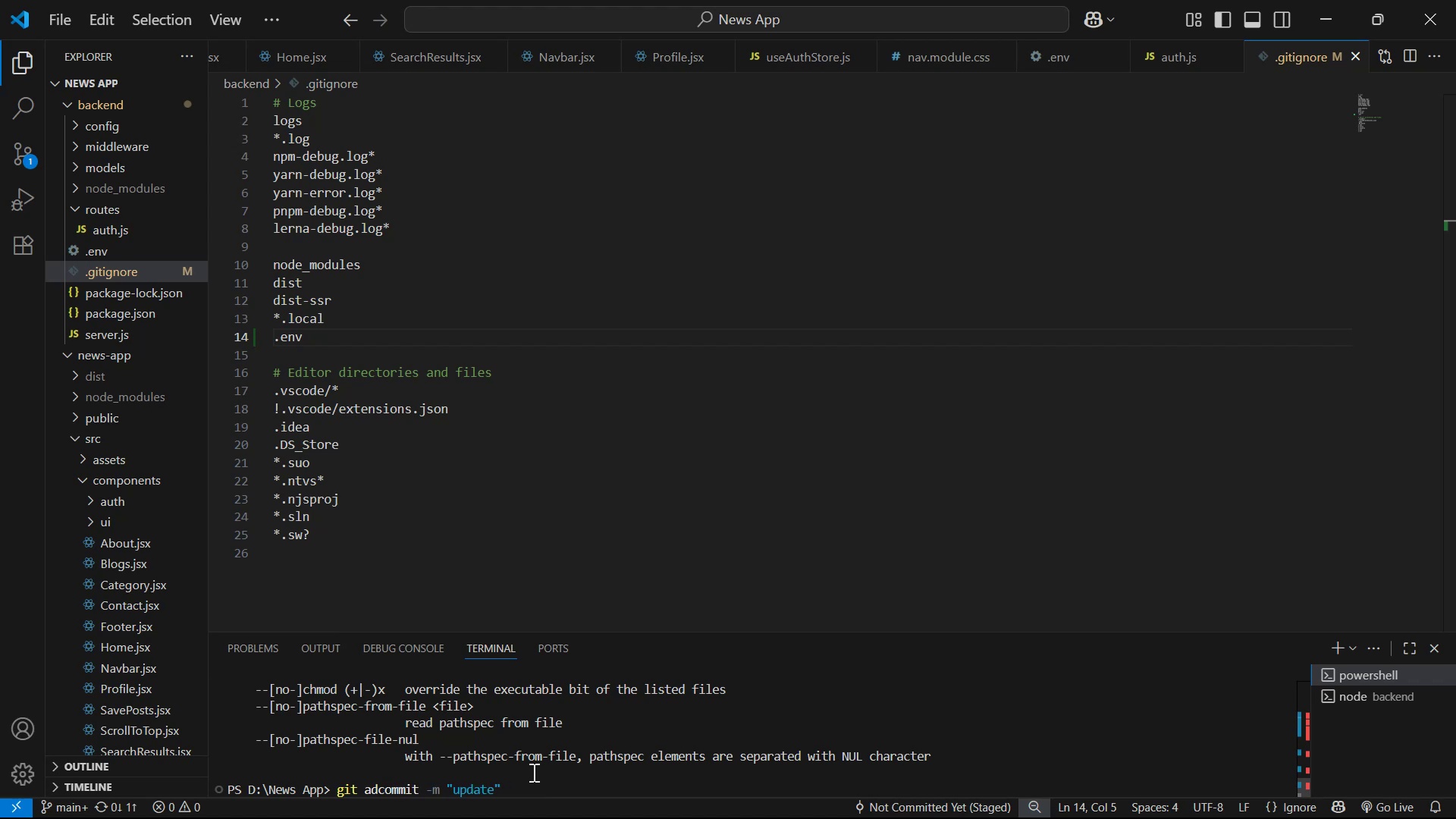 
key(Backspace)
 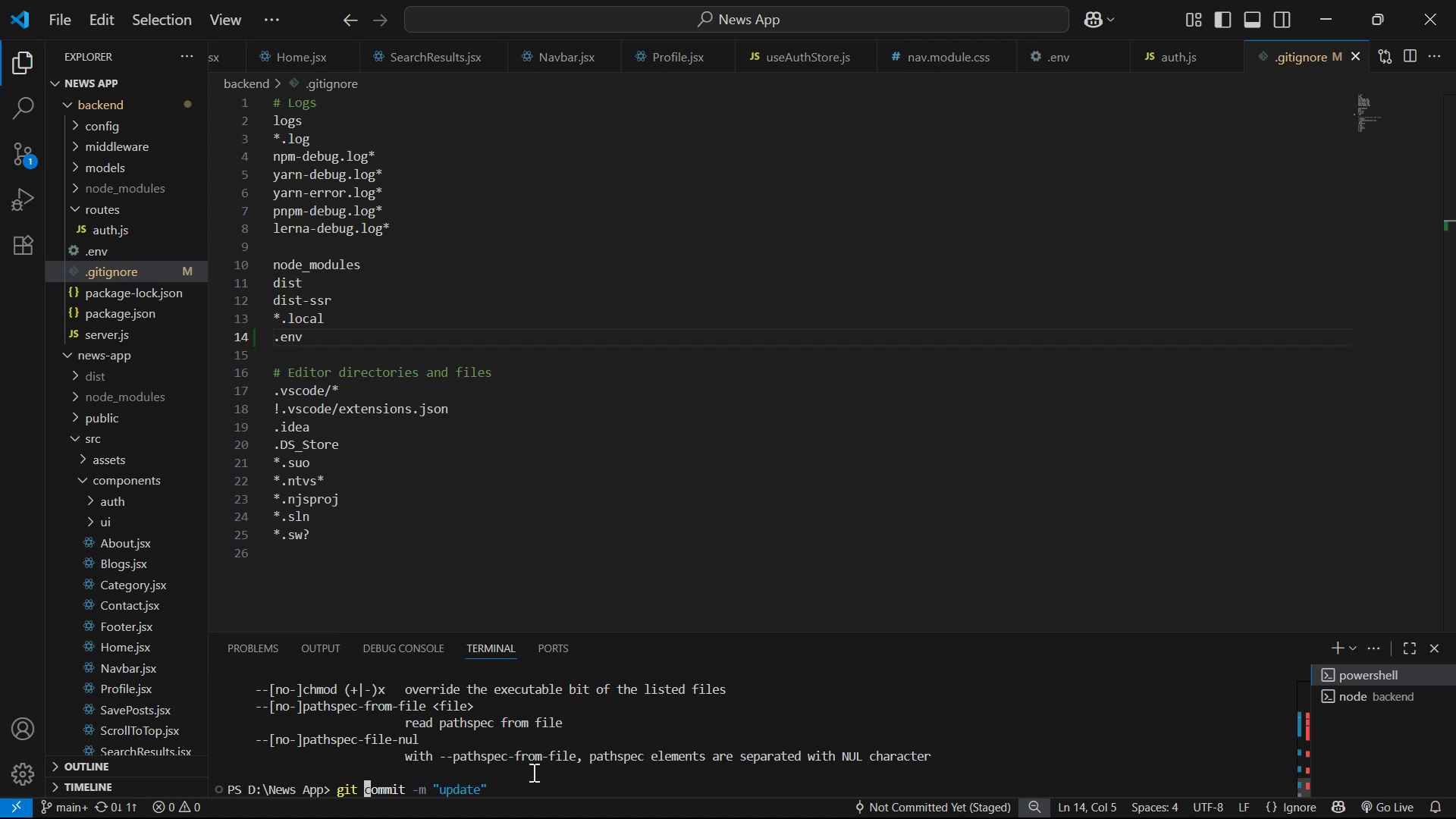 
key(Enter)
 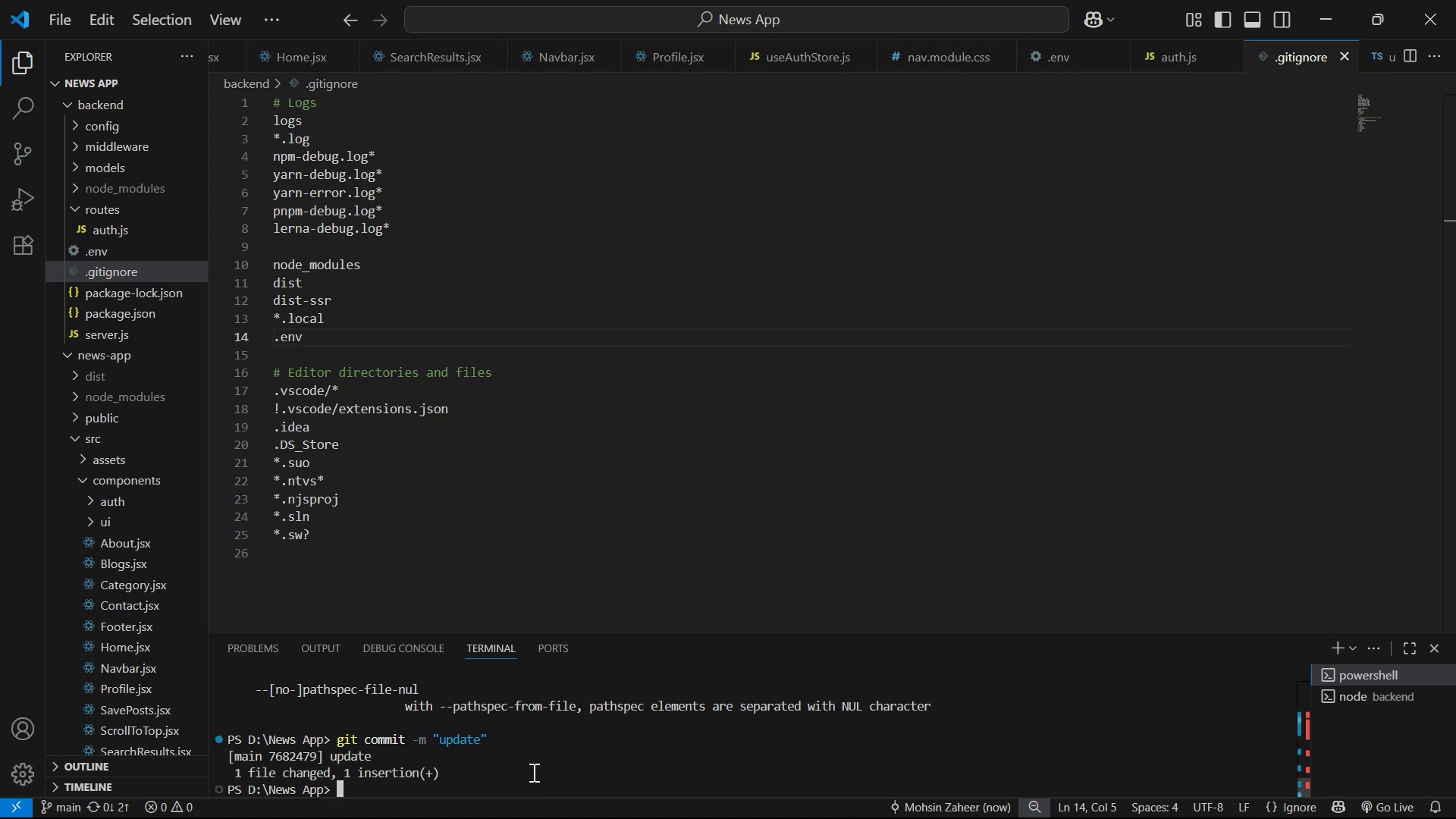 
type(git push)
 